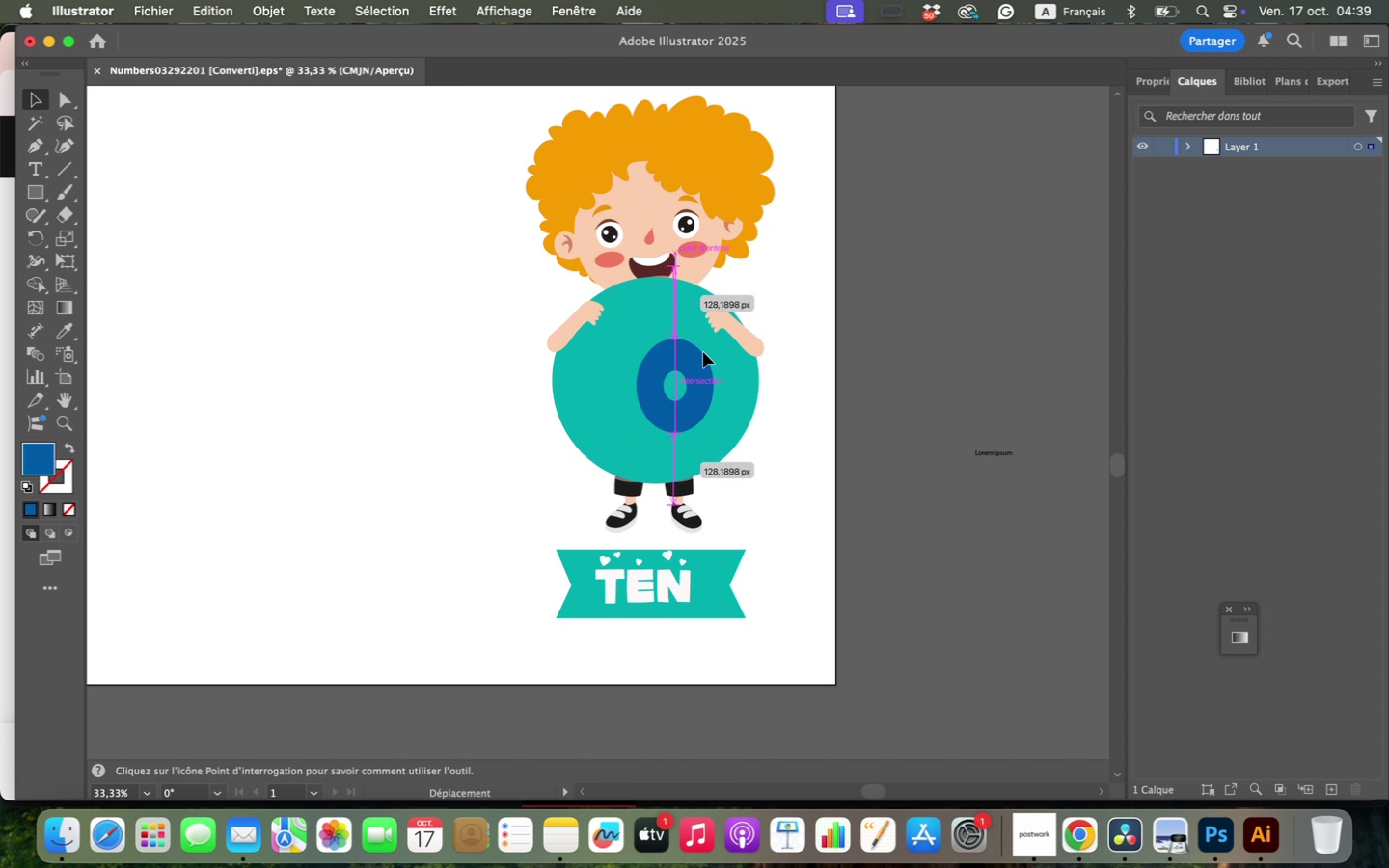 
hold_key(key=OptionLeft, duration=1.08)
left_click_drag(start_coordinate=[680, 410], to_coordinate=[600, 410])
 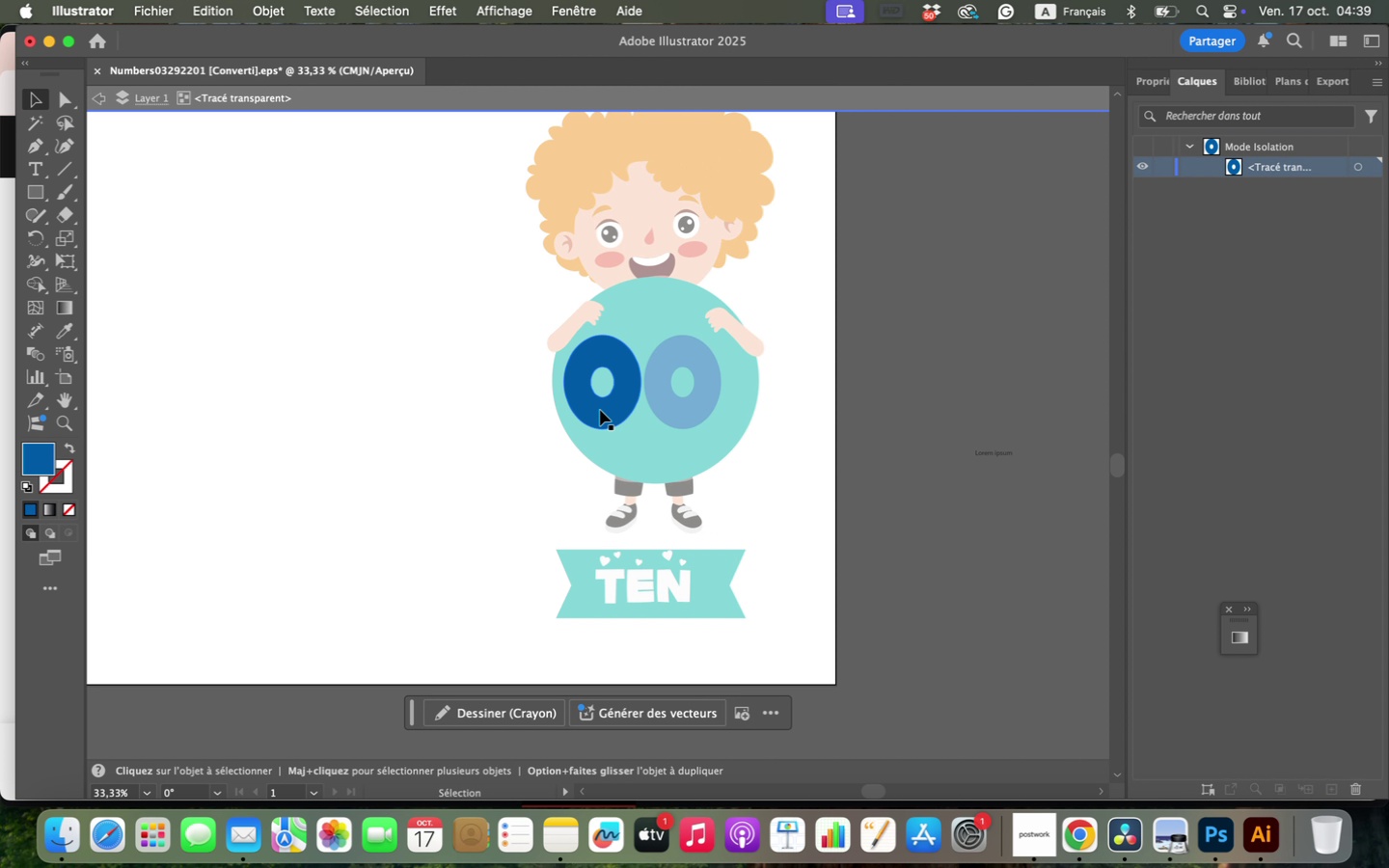 
key(Backspace)
 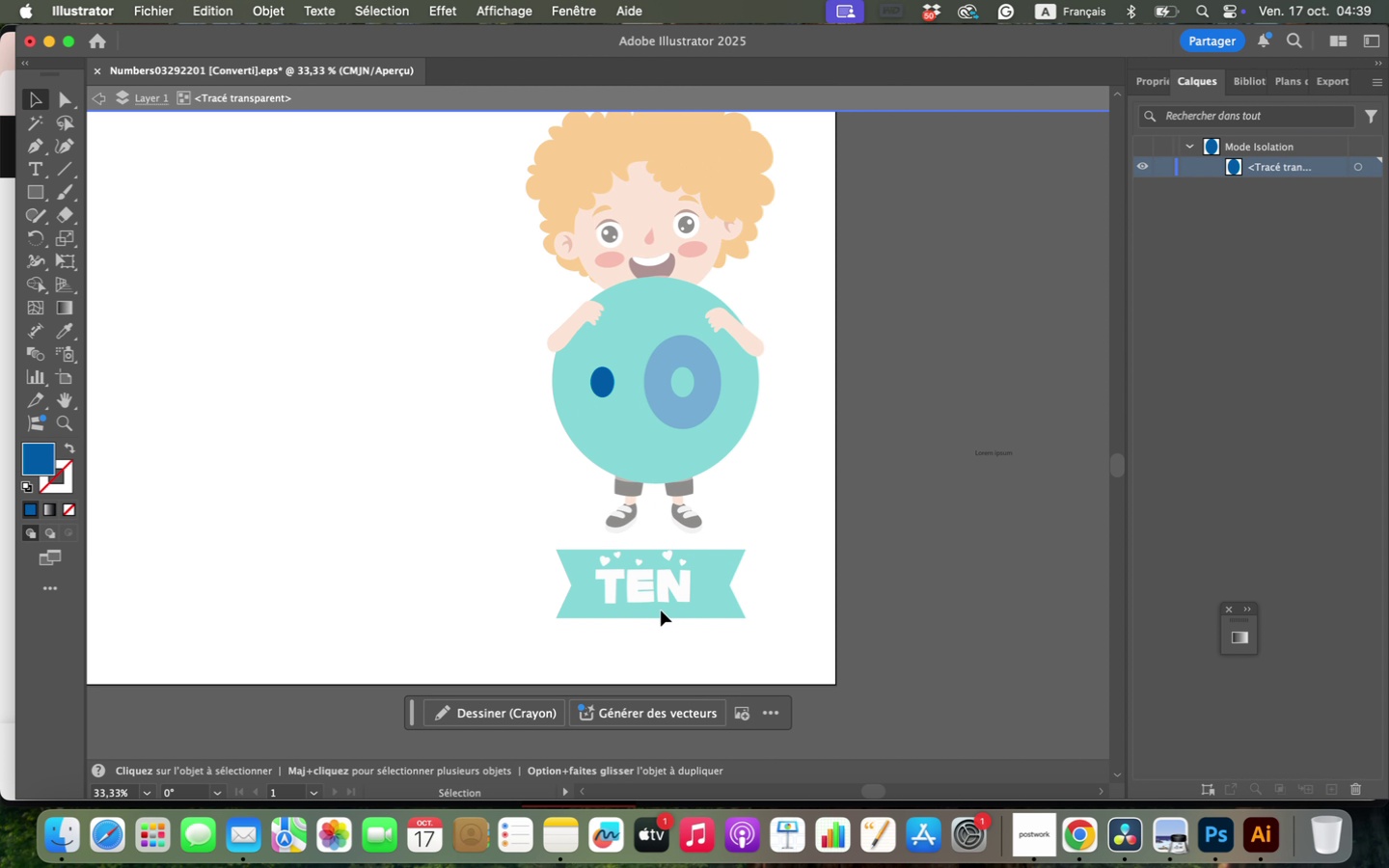 
left_click([660, 589])
 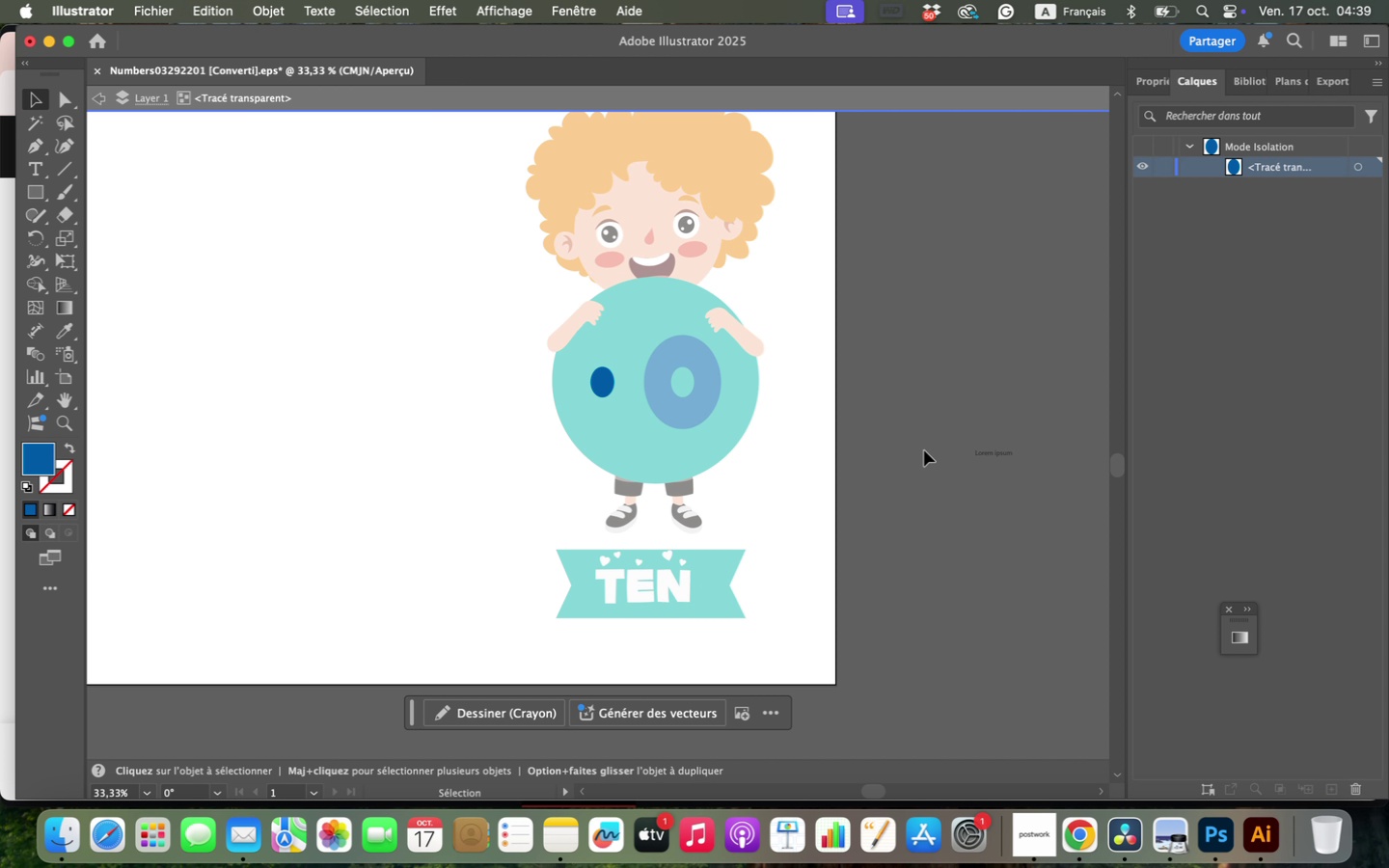 
double_click([924, 450])
 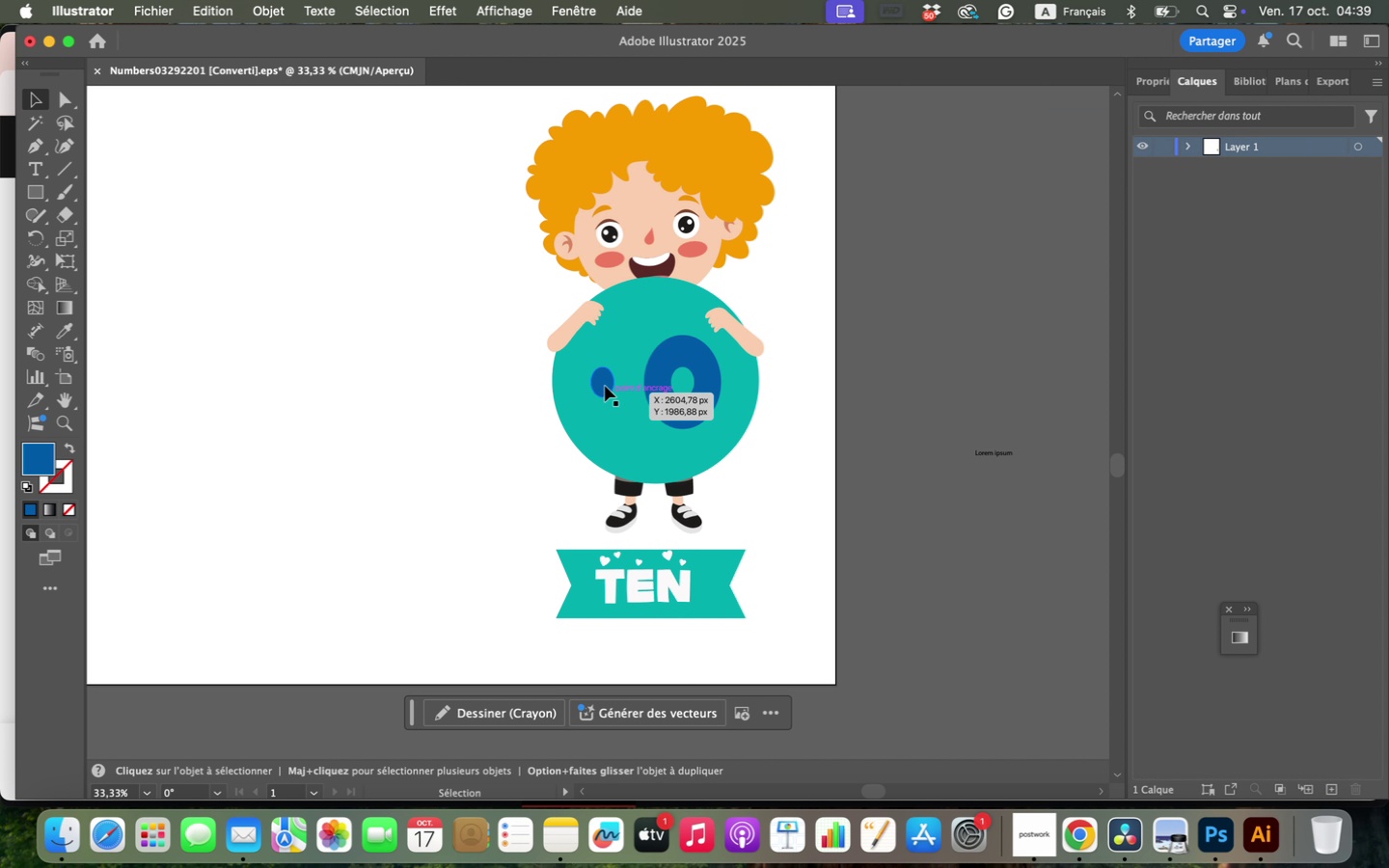 
left_click([603, 385])
 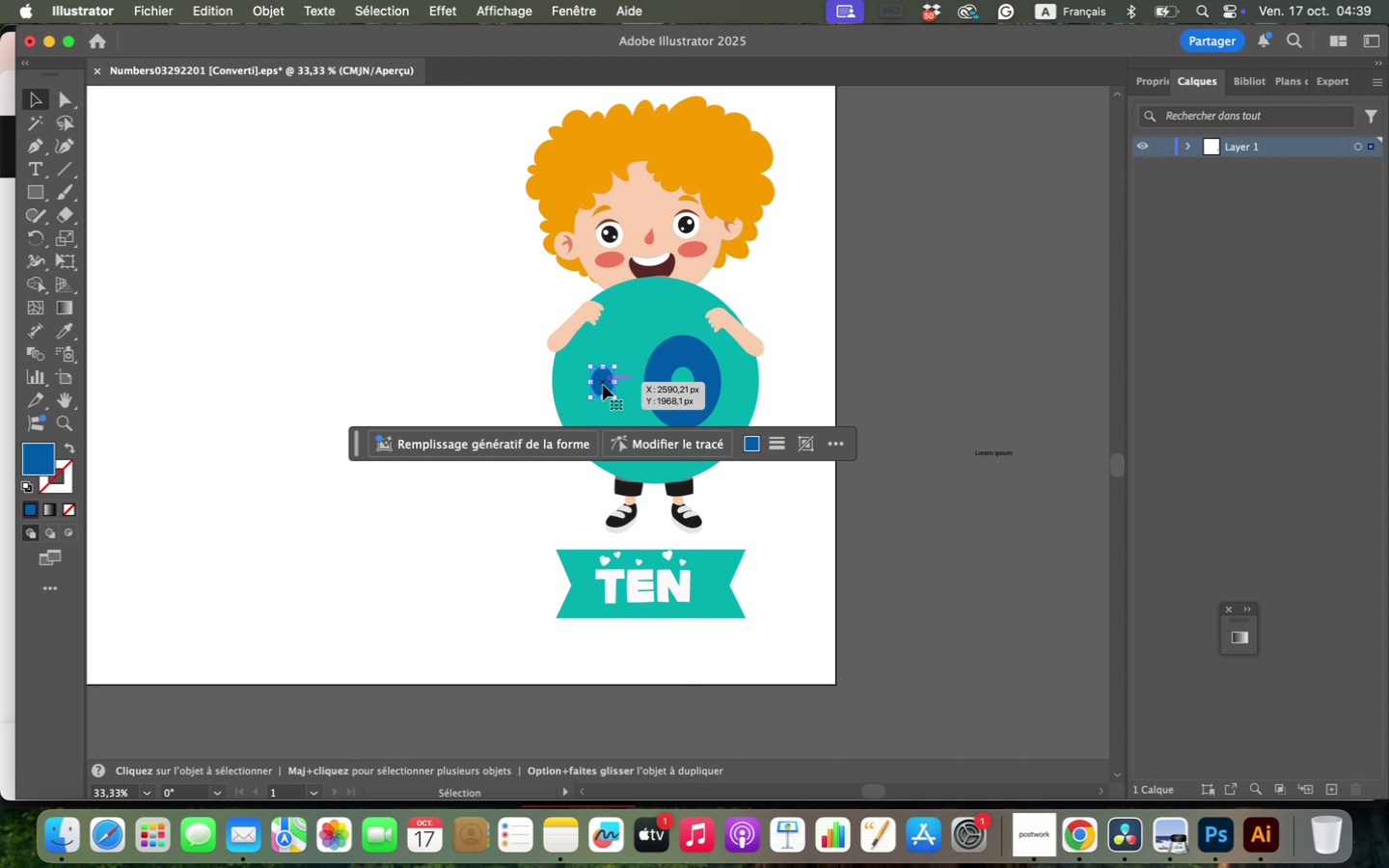 
key(Backspace)
 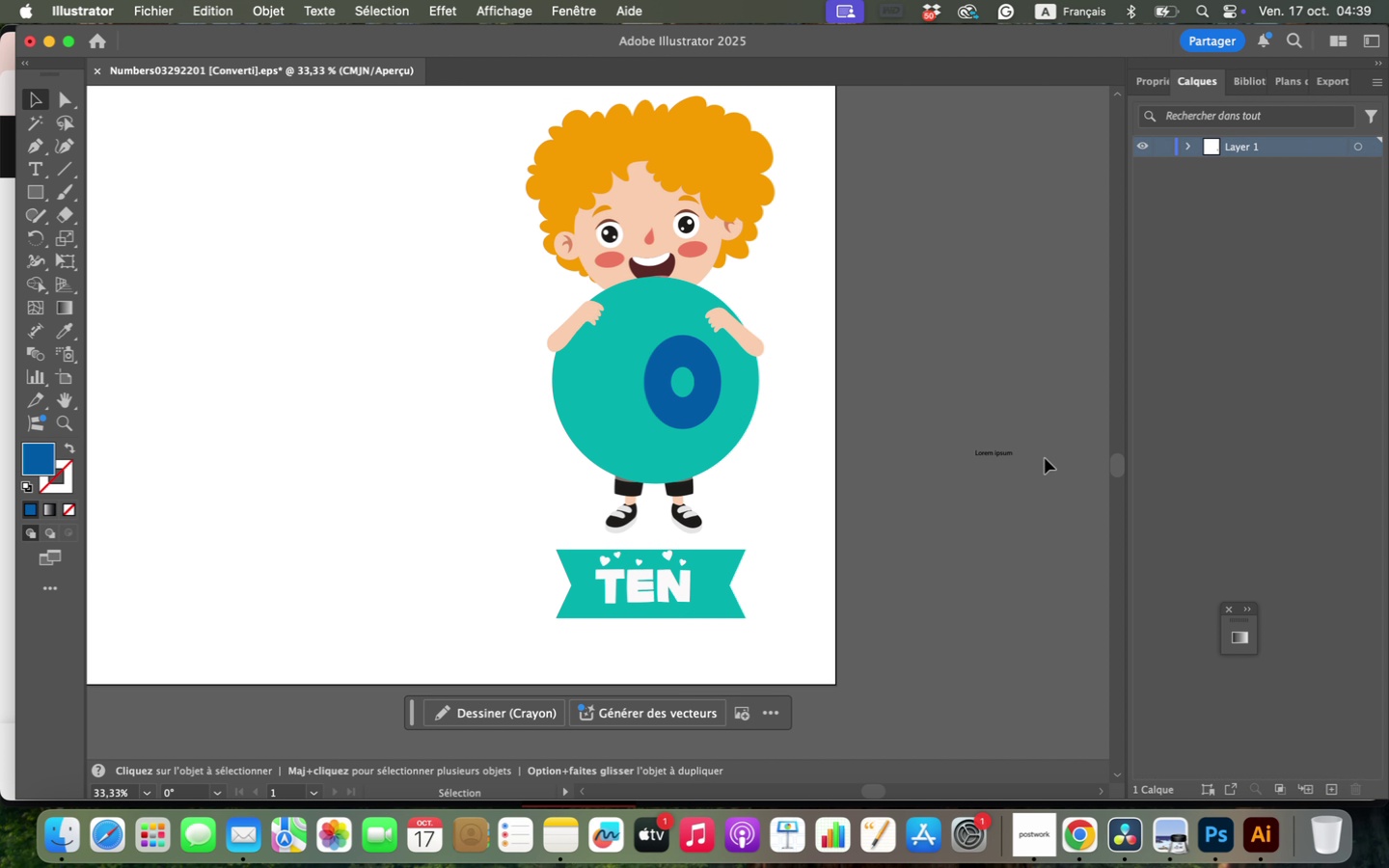 
left_click([994, 453])
 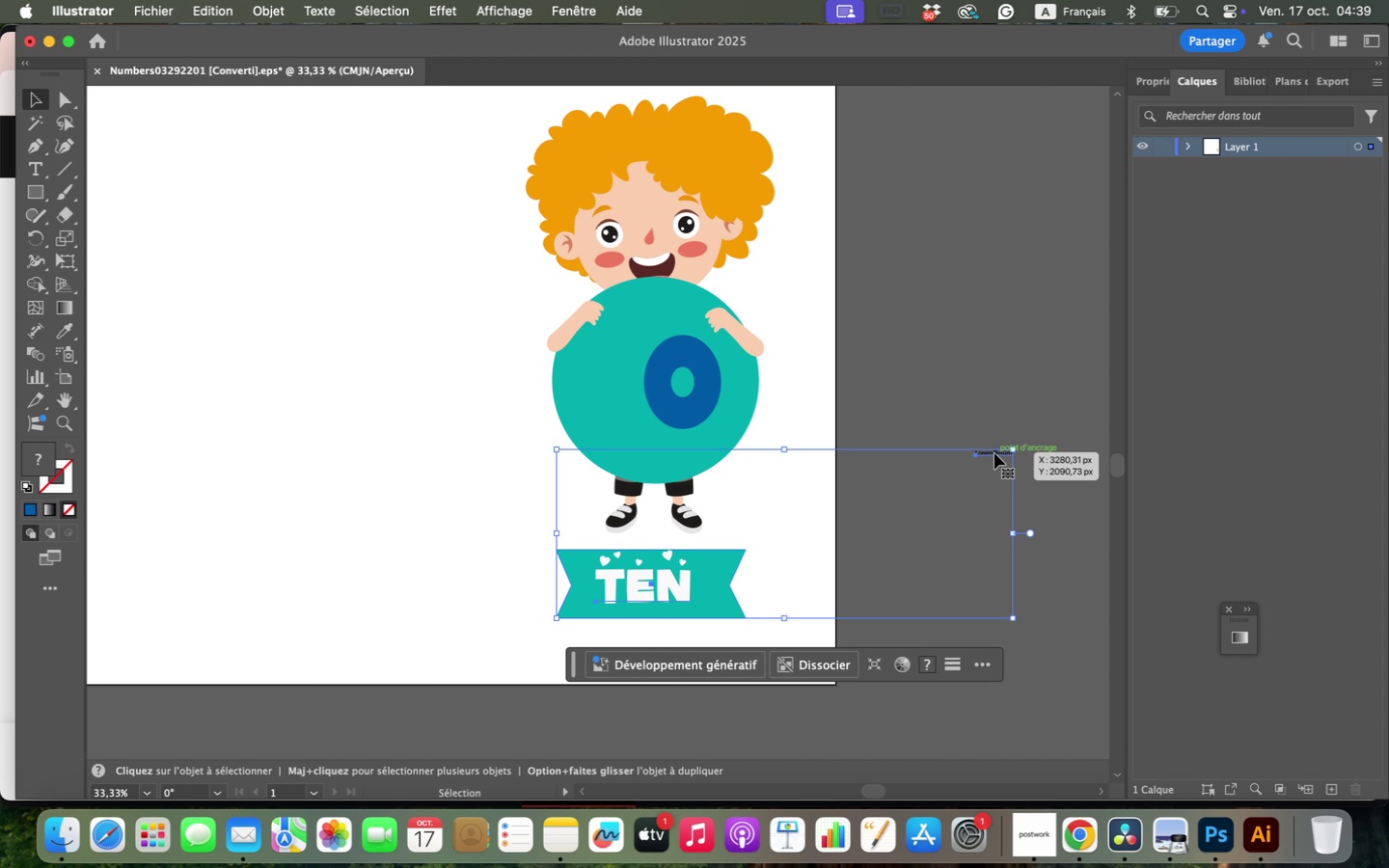 
key(Backspace)
 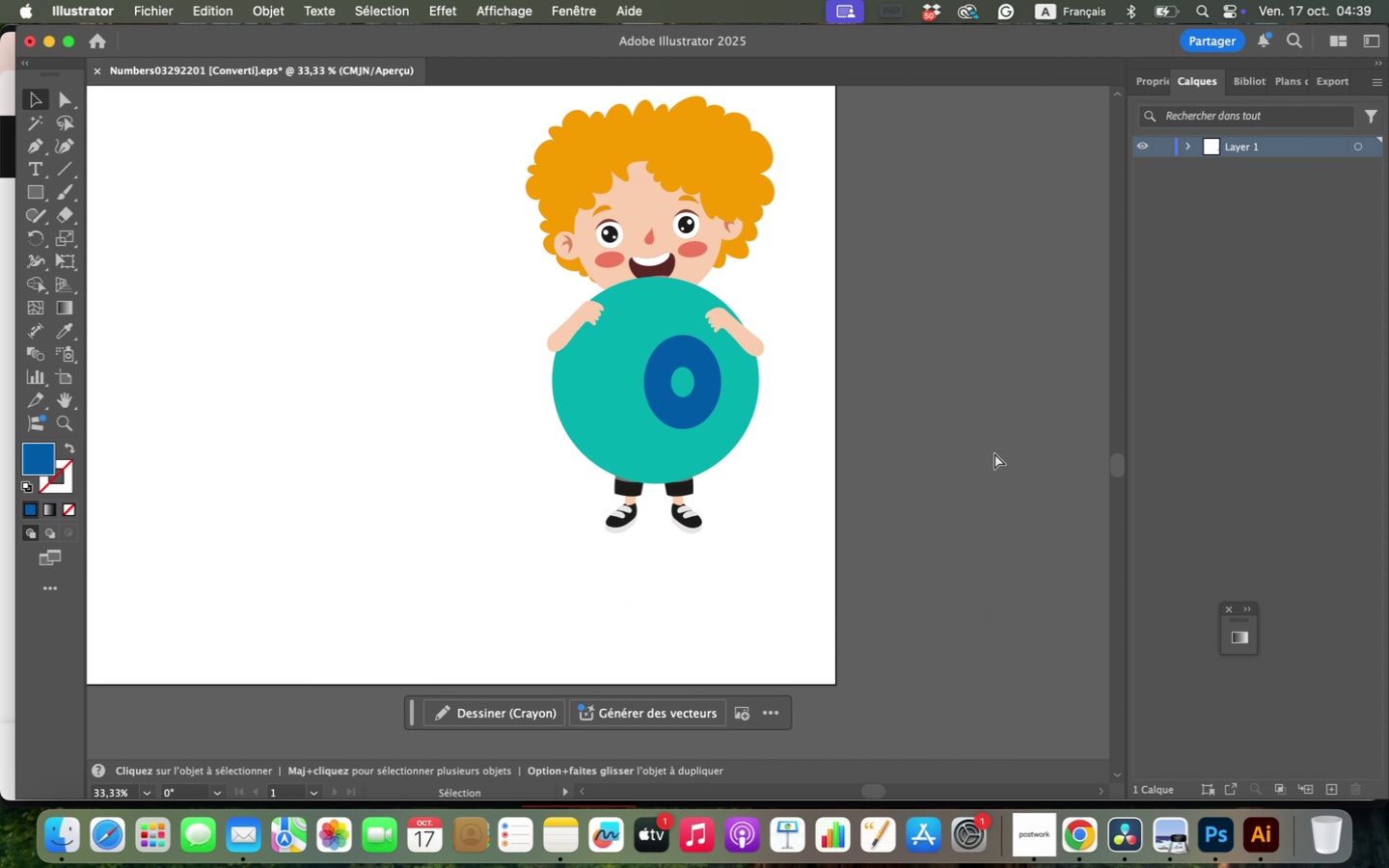 
key(Meta+W)
 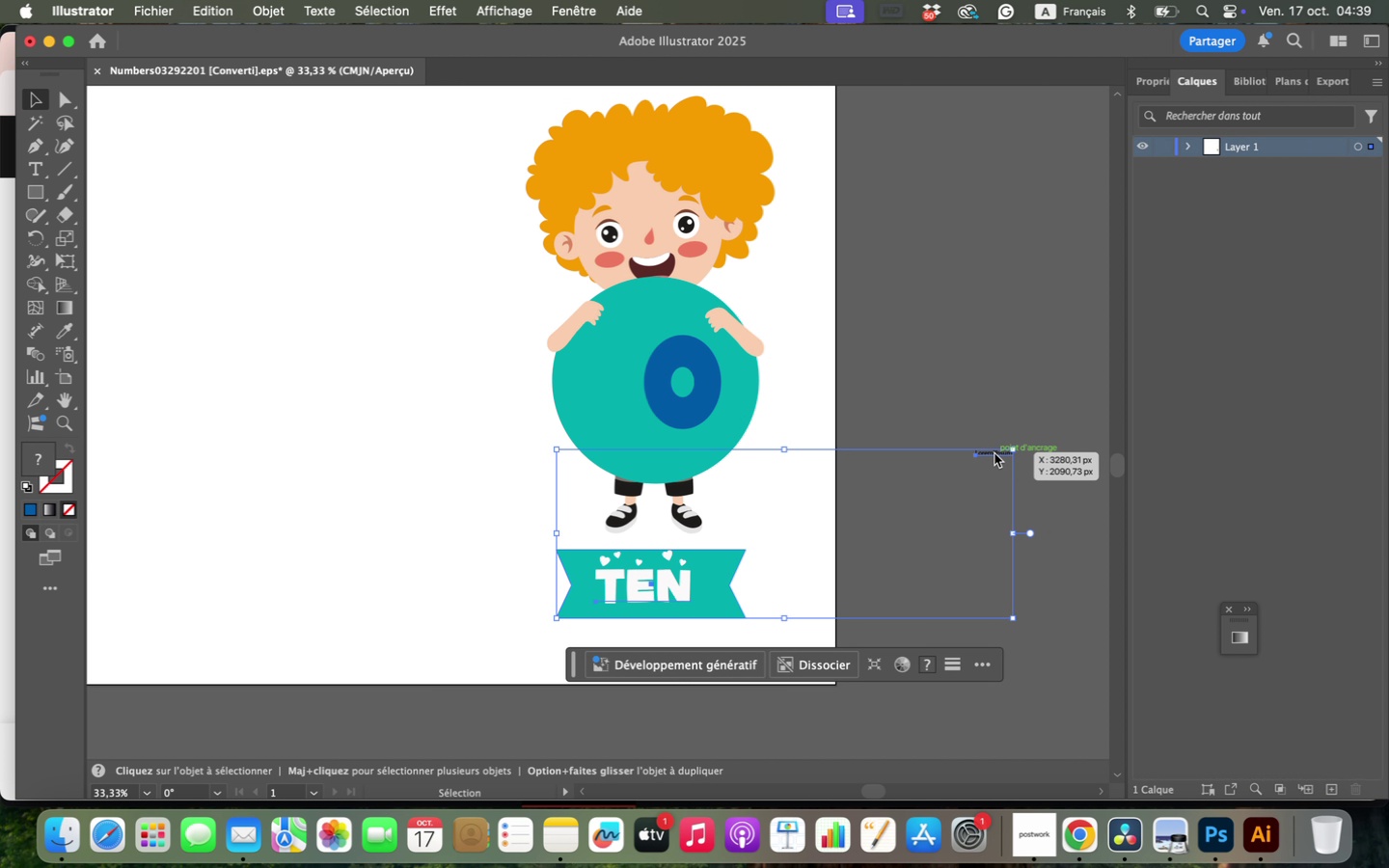 
right_click([994, 453])
 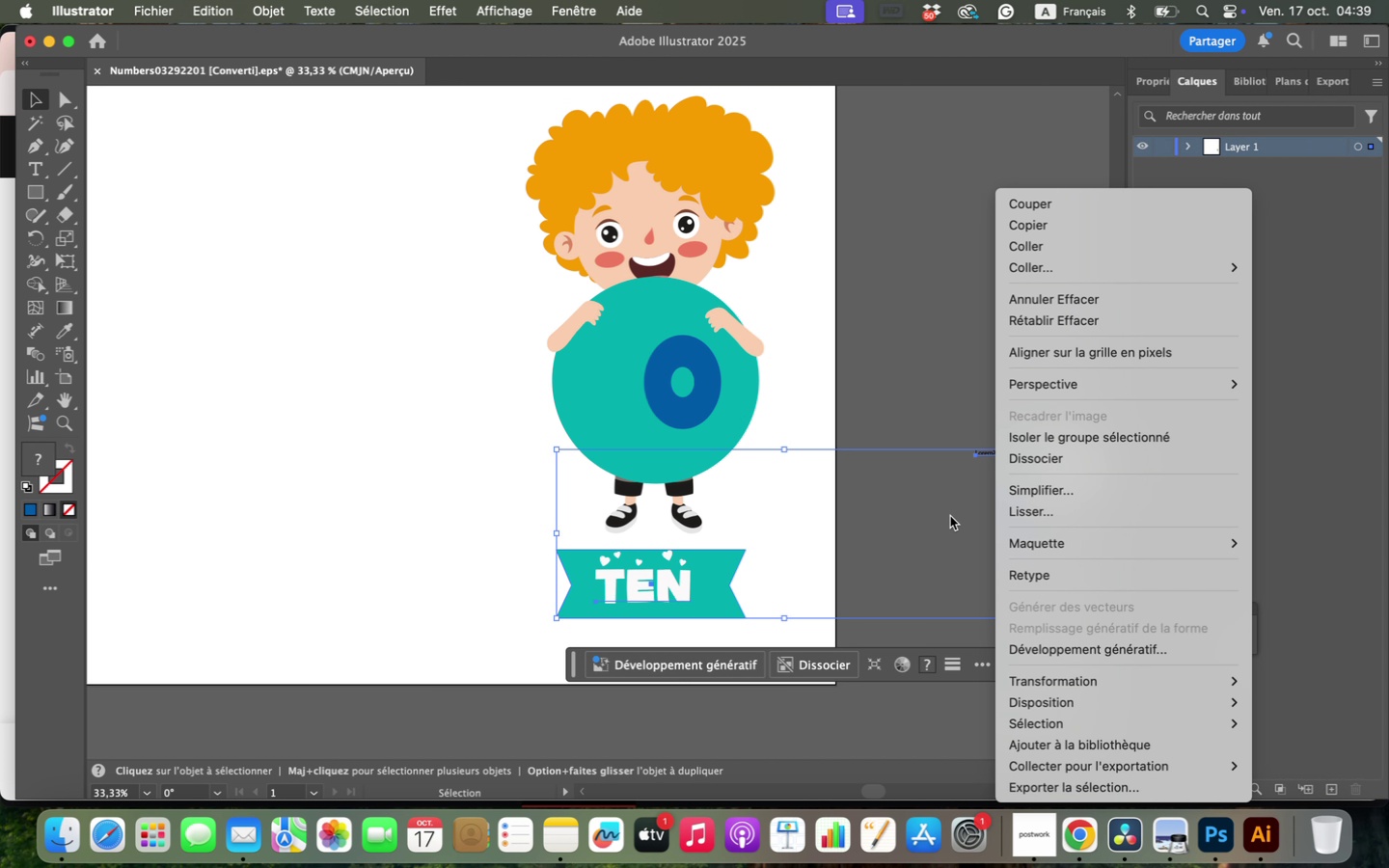 
double_click([950, 515])
 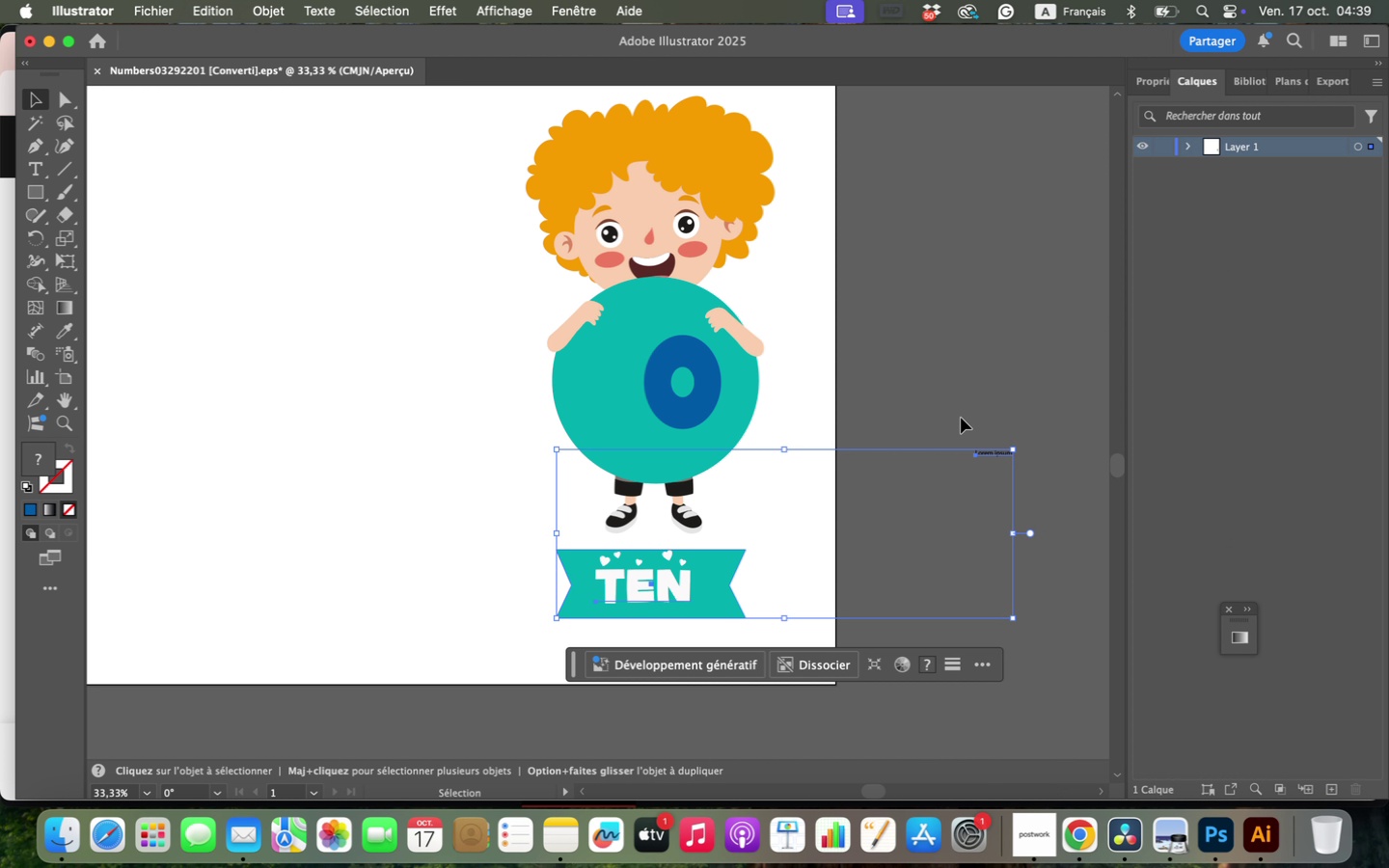 
left_click([961, 417])
 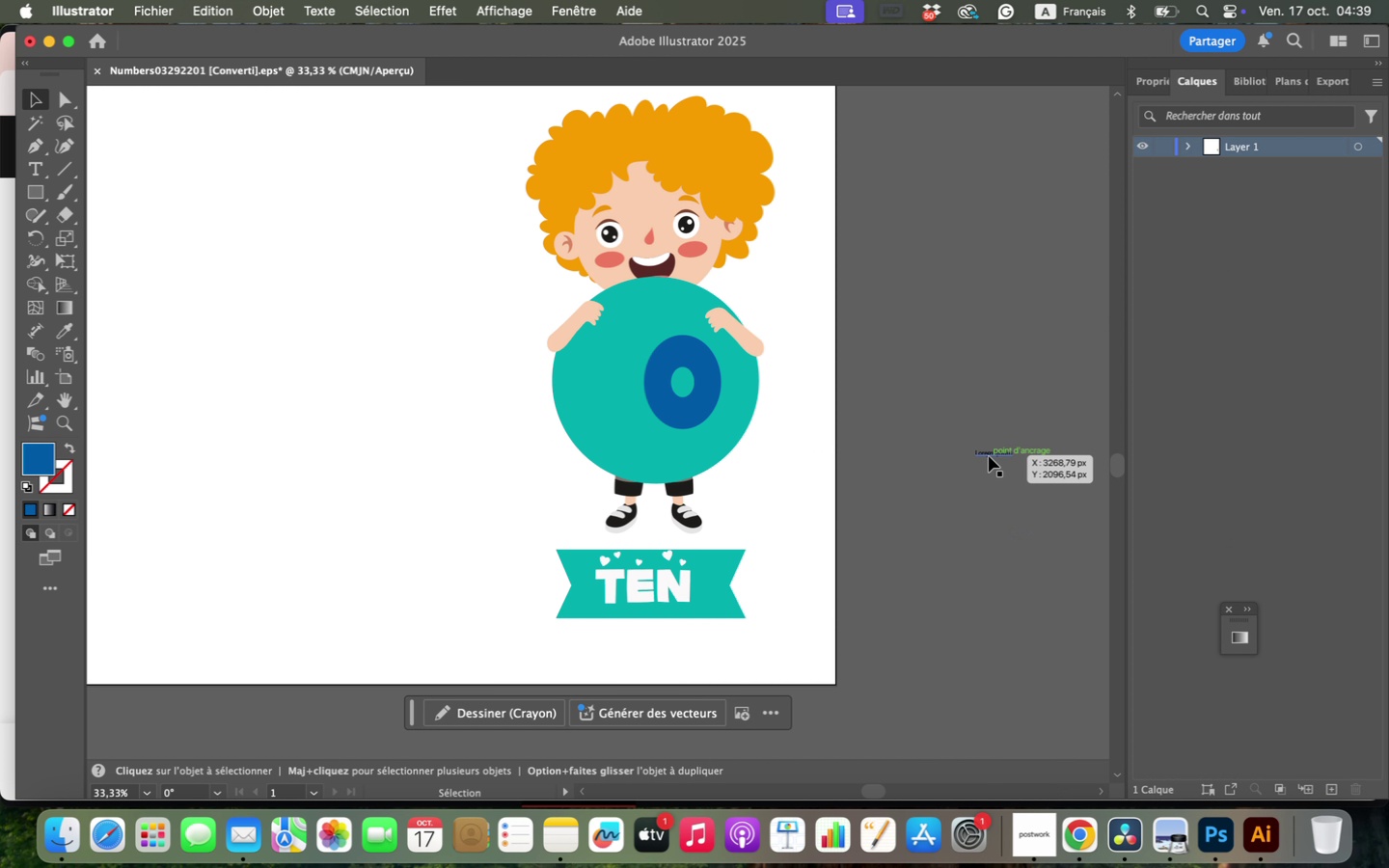 
left_click([989, 456])
 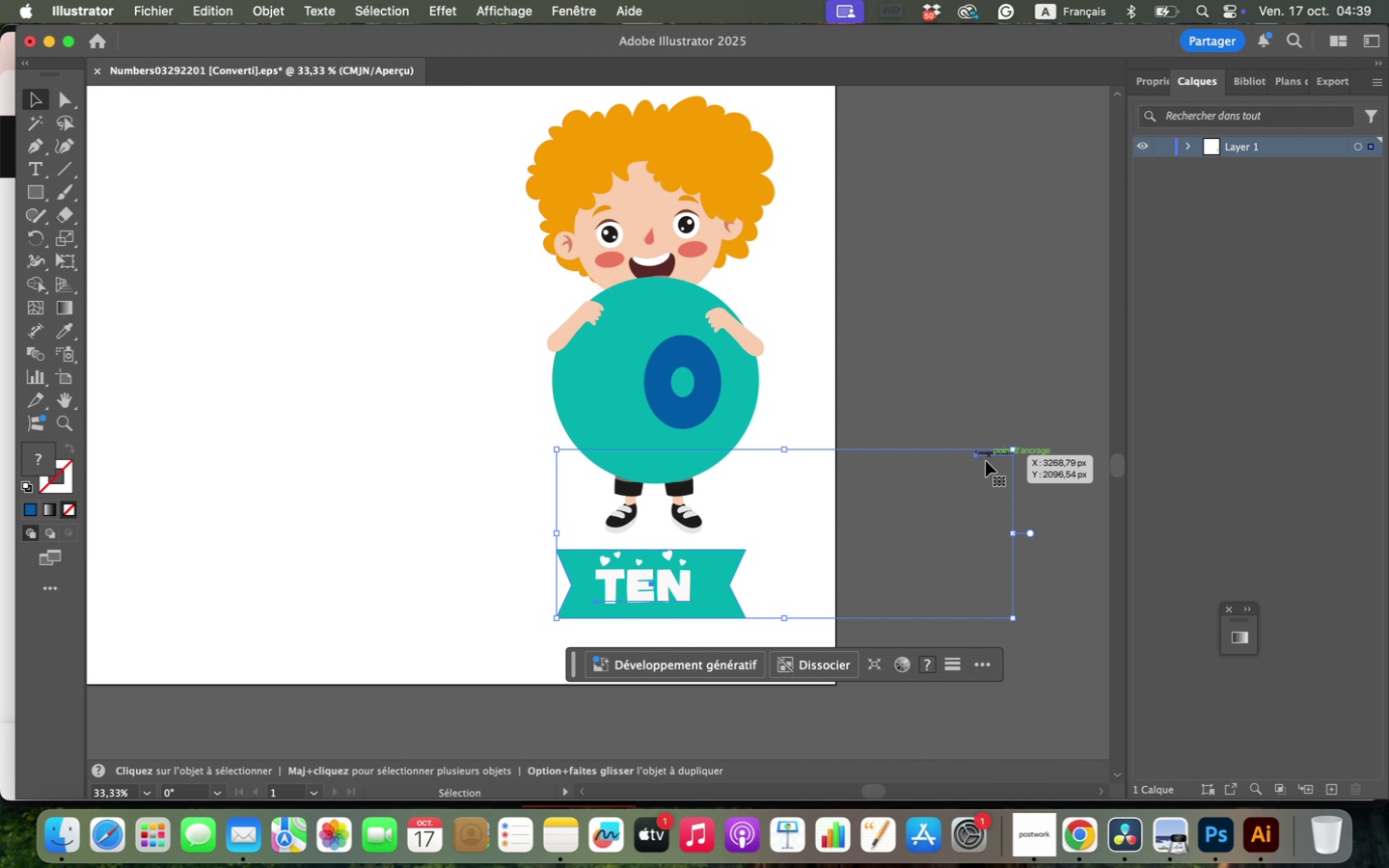 
left_click([815, 664])
 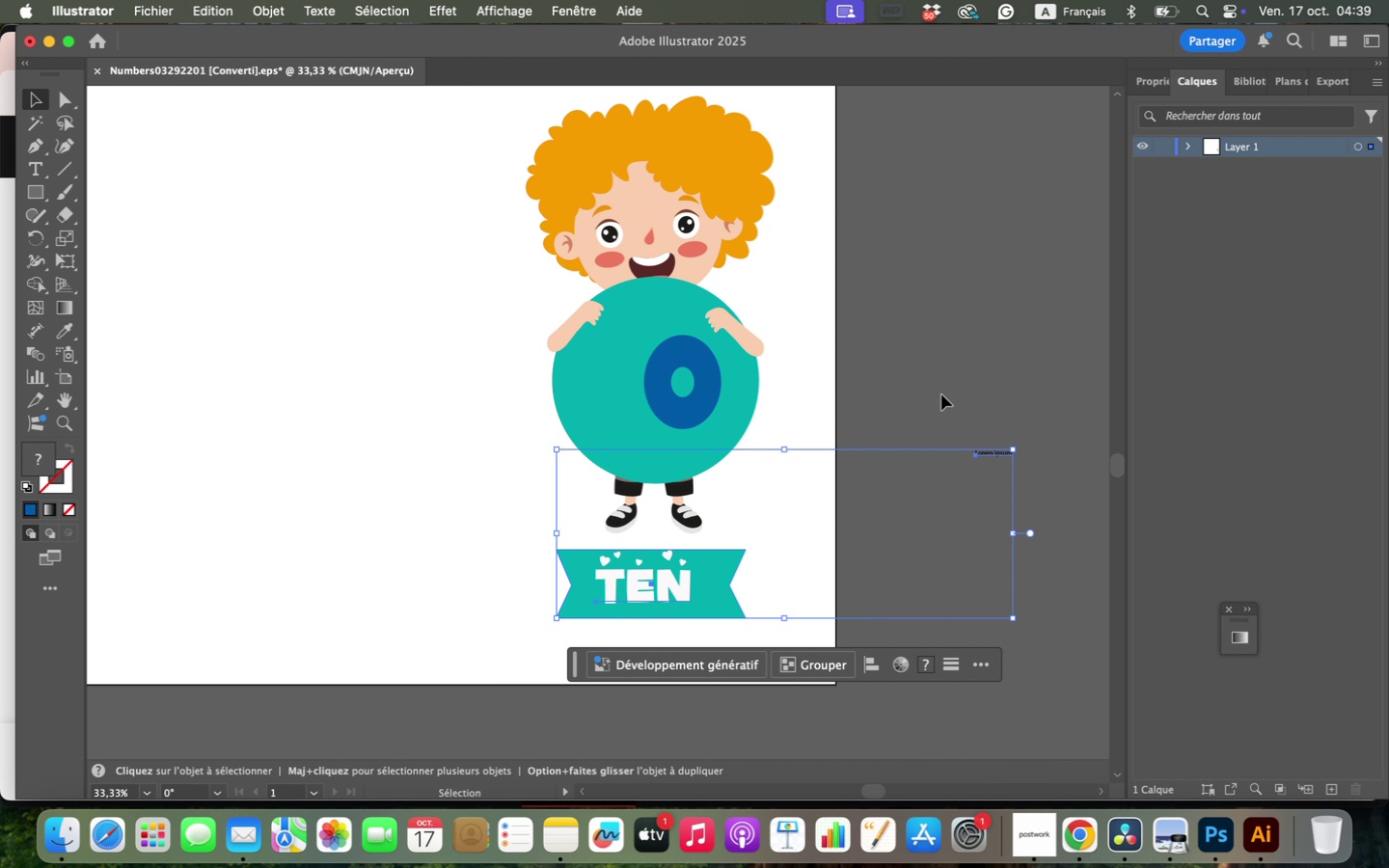 
left_click([941, 393])
 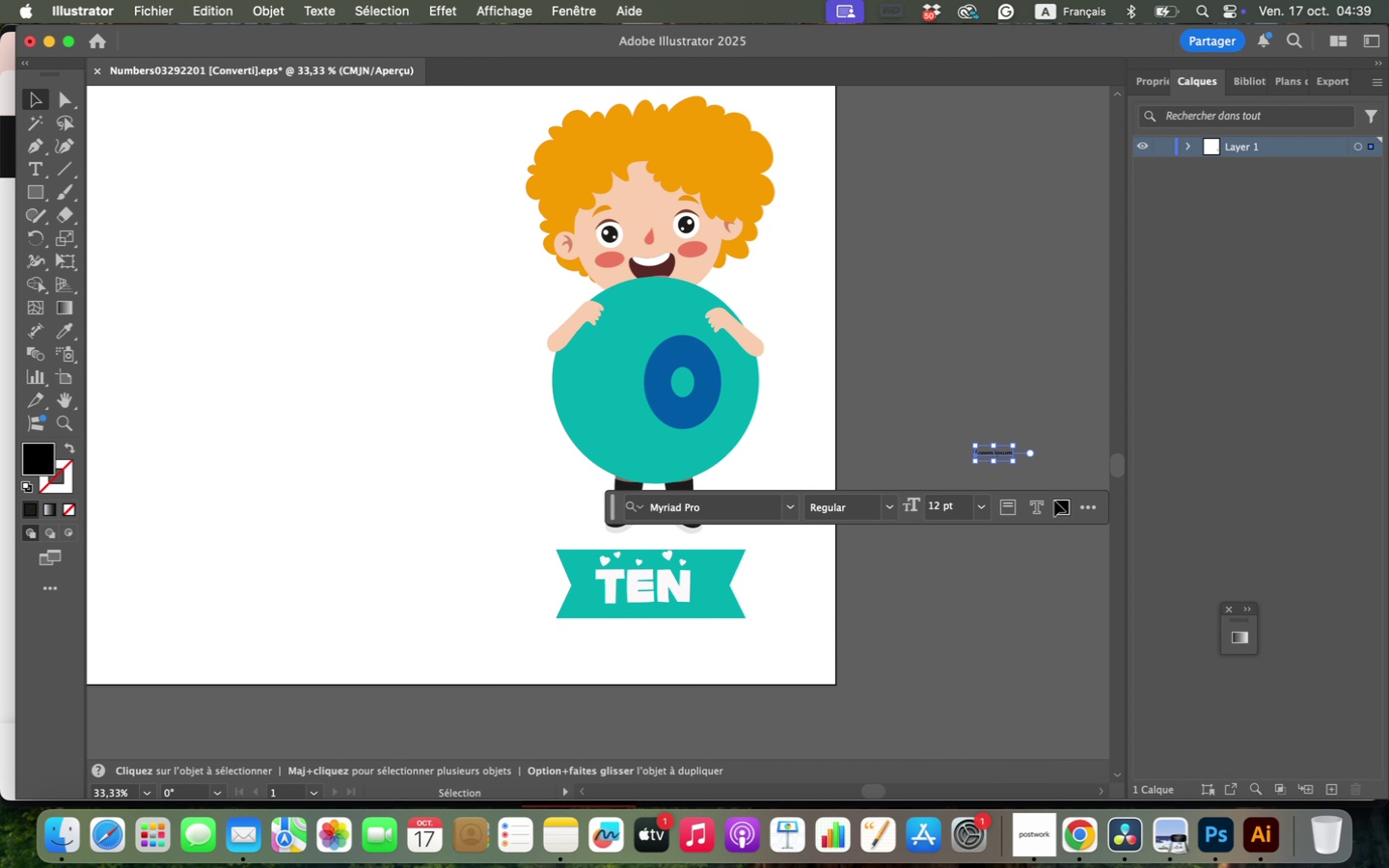 
left_click_drag(start_coordinate=[945, 433], to_coordinate=[1054, 501])
 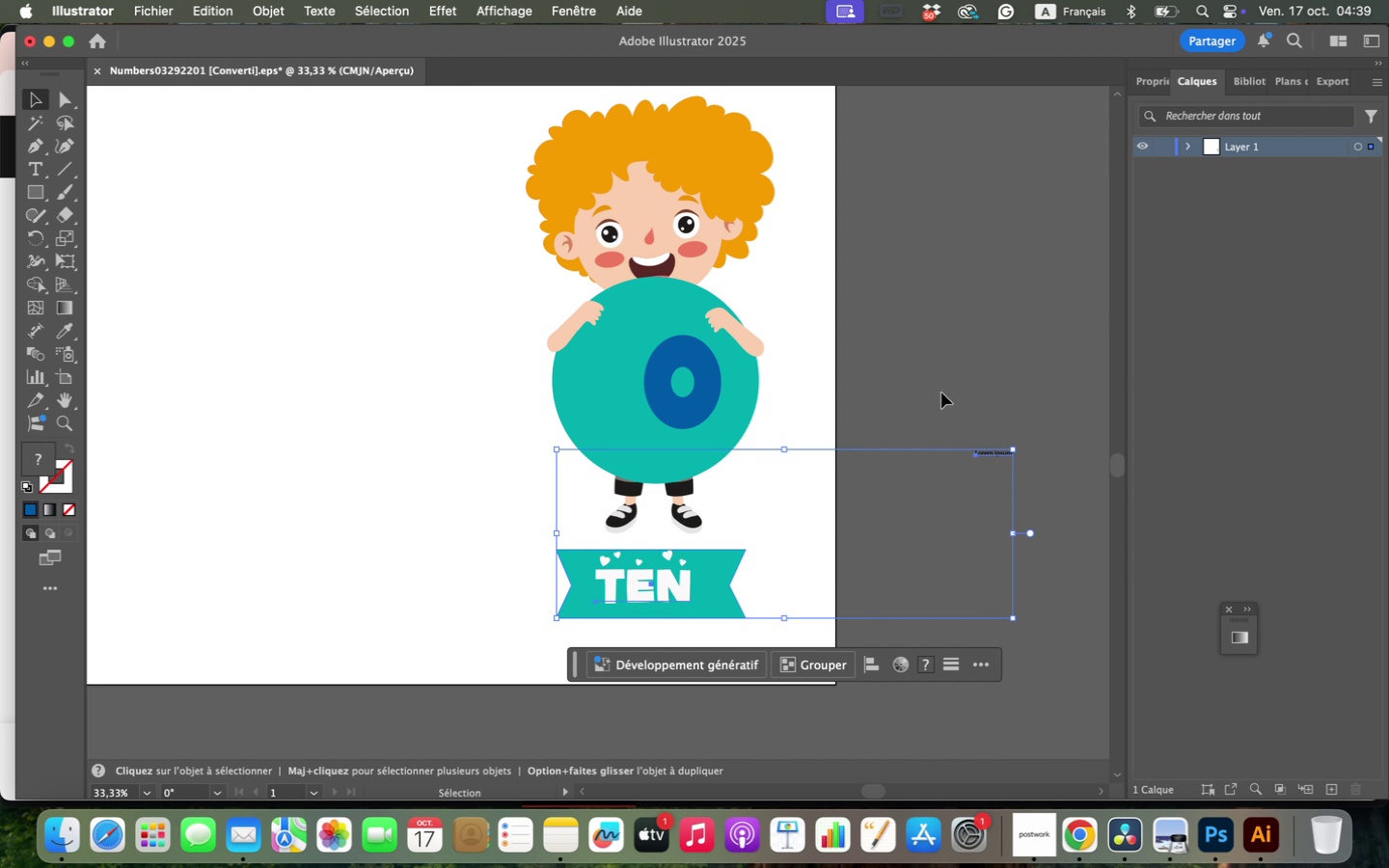 
key(Backspace)
 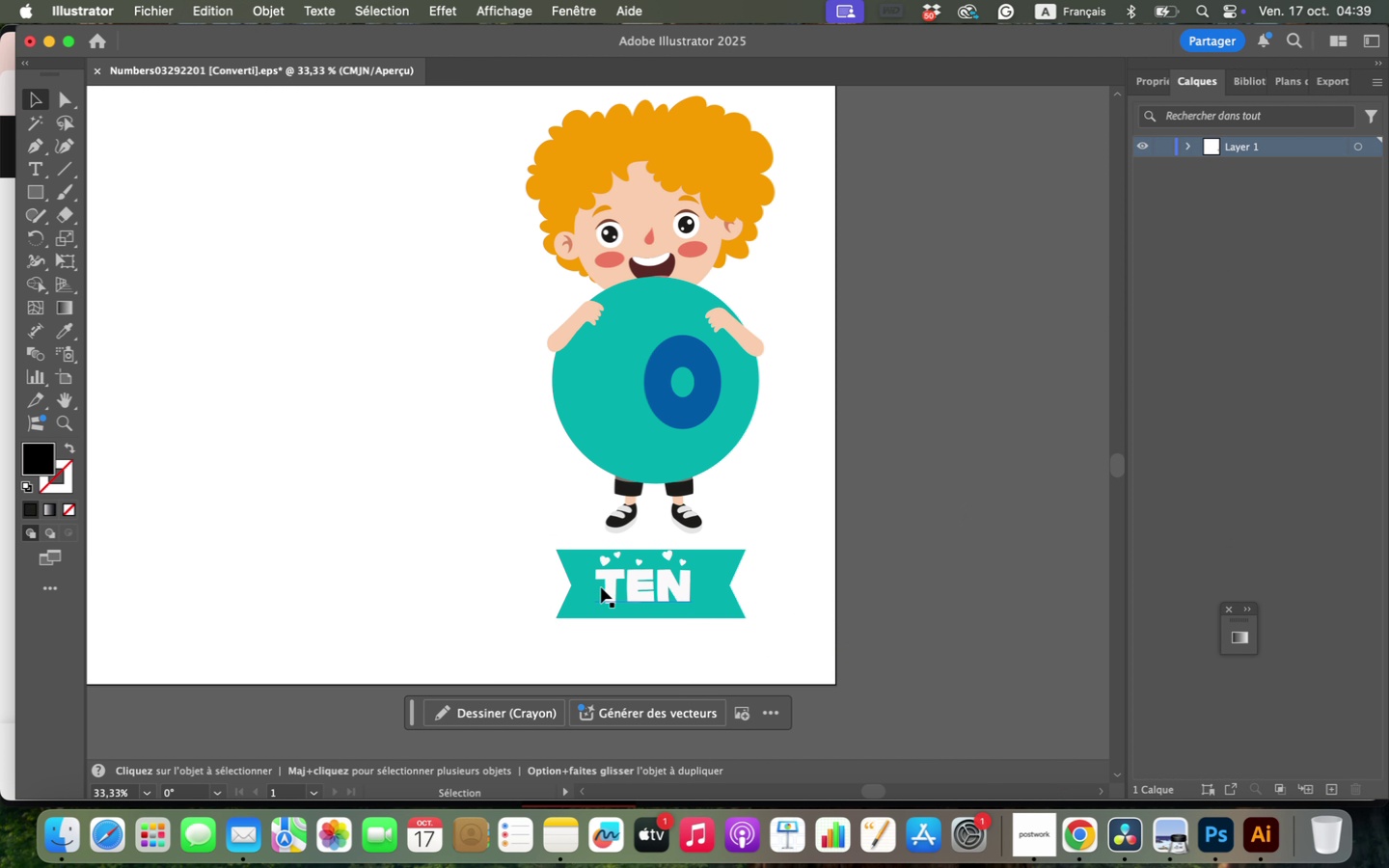 
left_click([621, 584])
 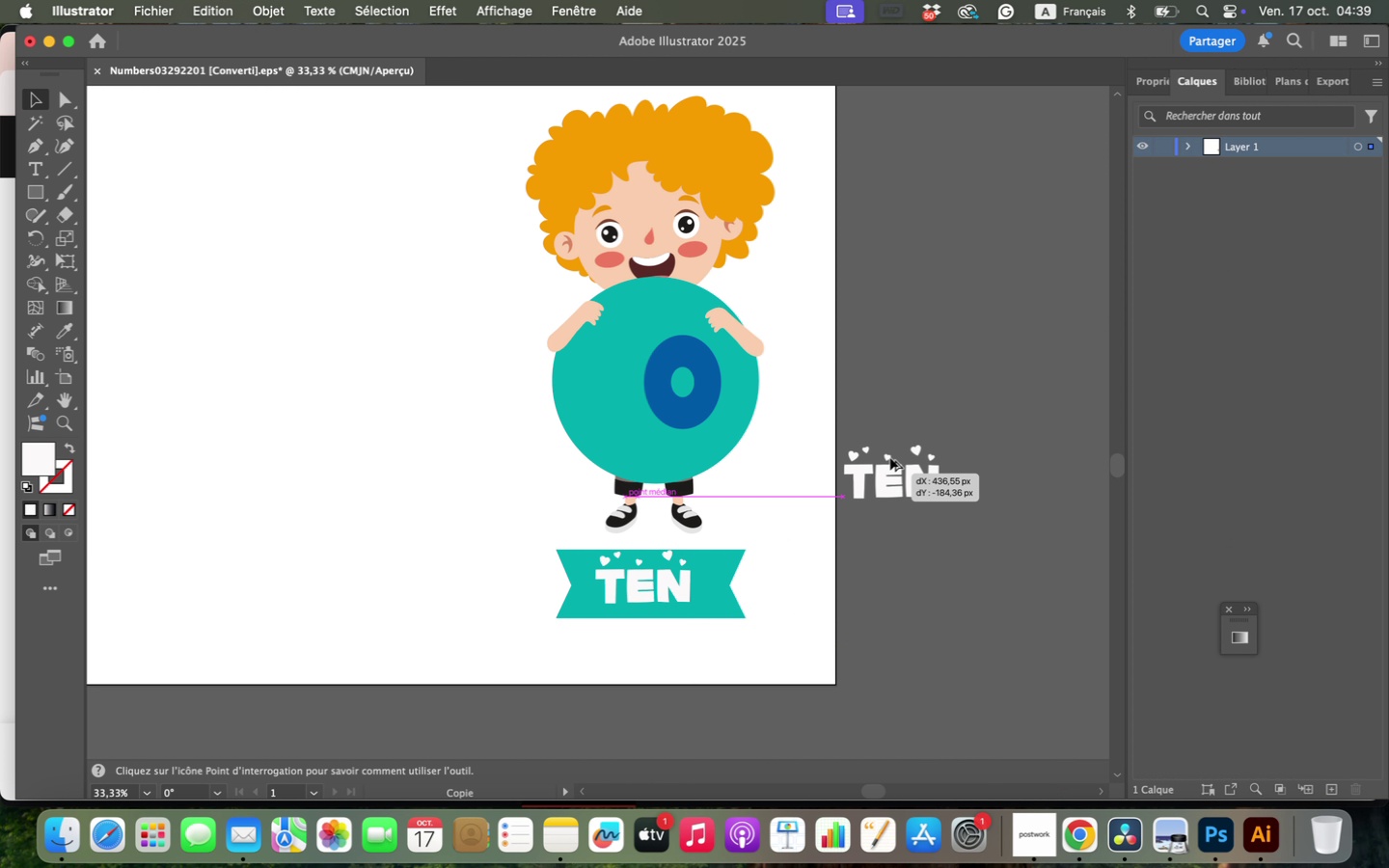 
left_click_drag(start_coordinate=[621, 584], to_coordinate=[905, 418])
 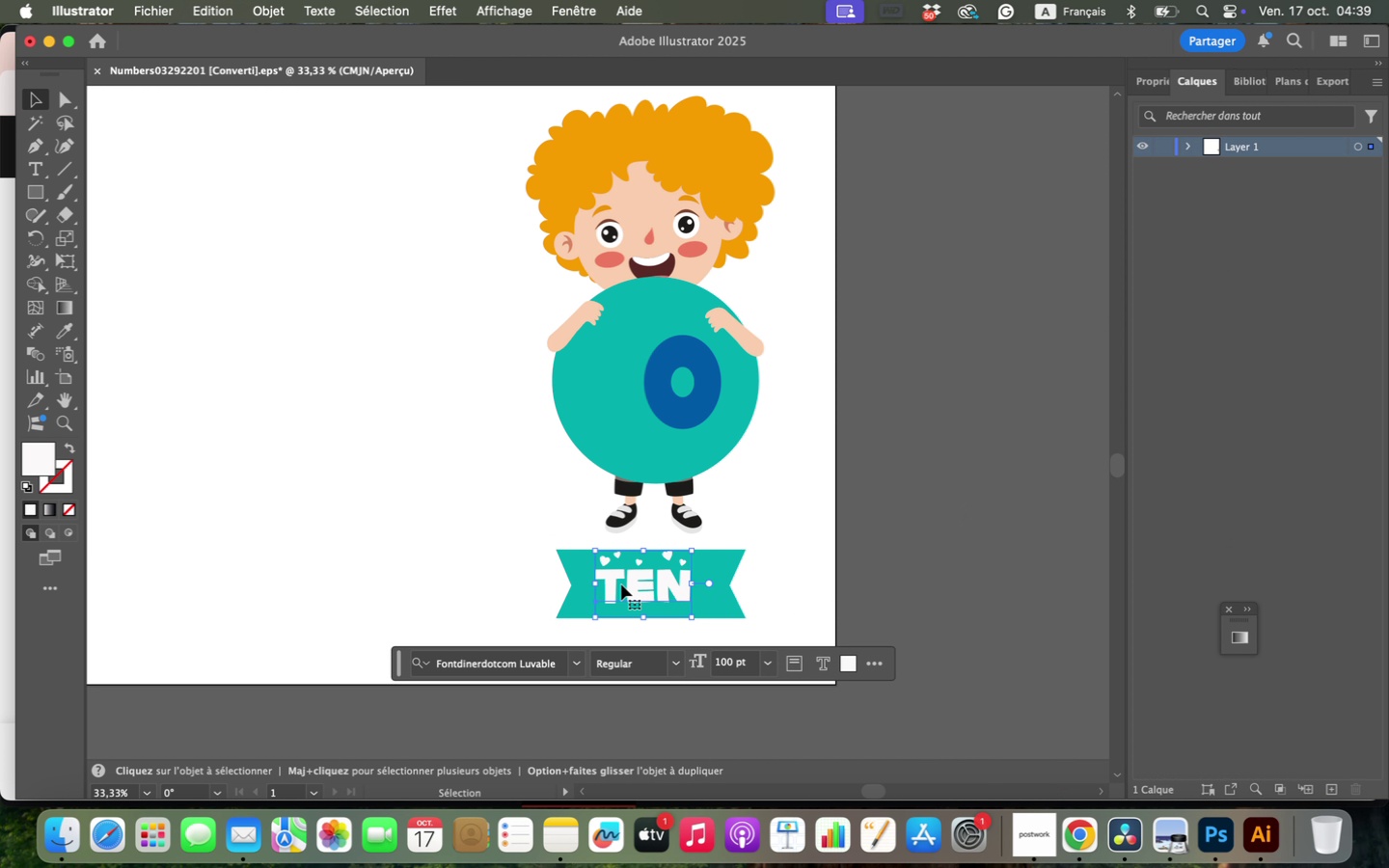 
hold_key(key=OptionLeft, duration=0.84)
 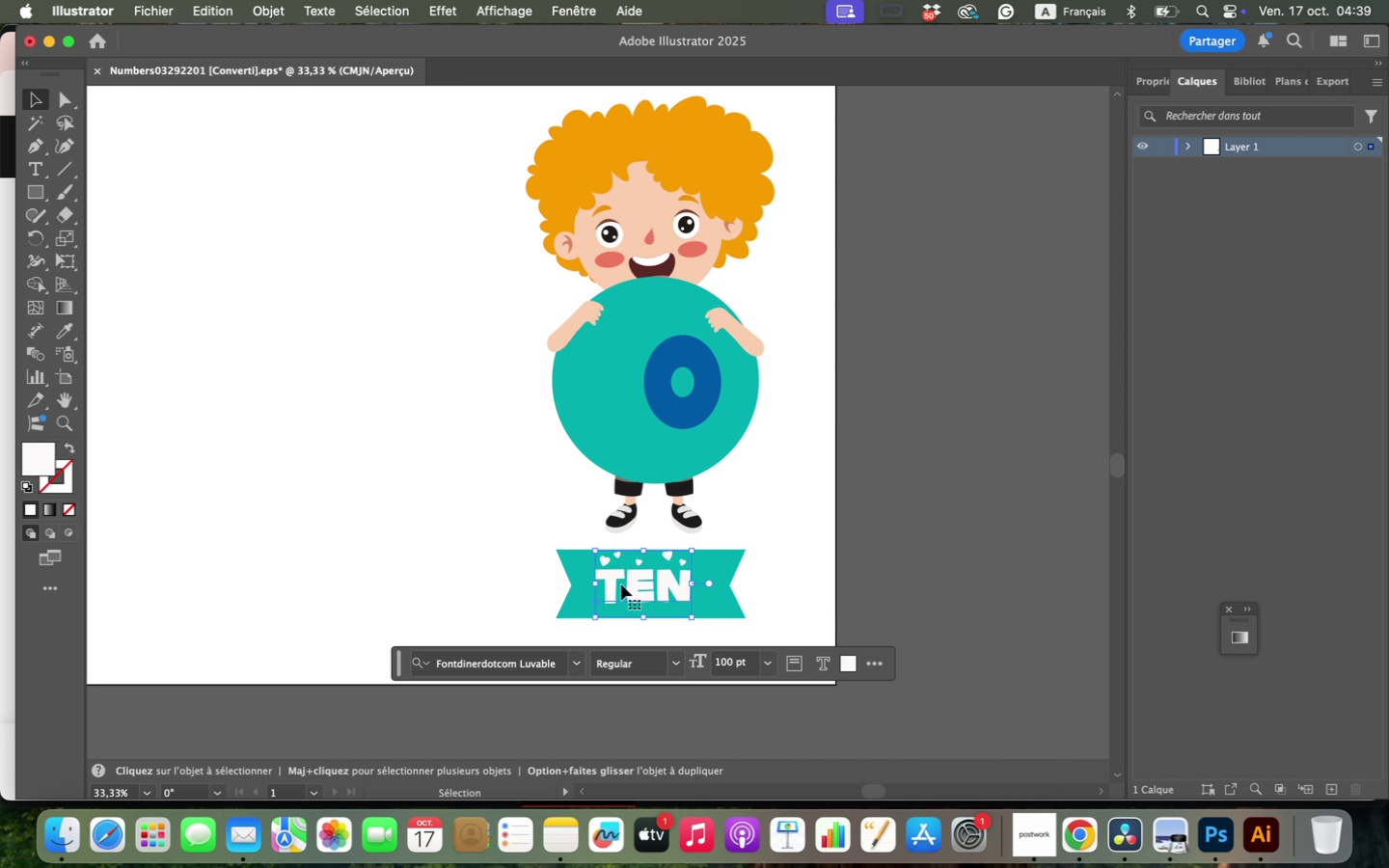 
key(Shift+1)
 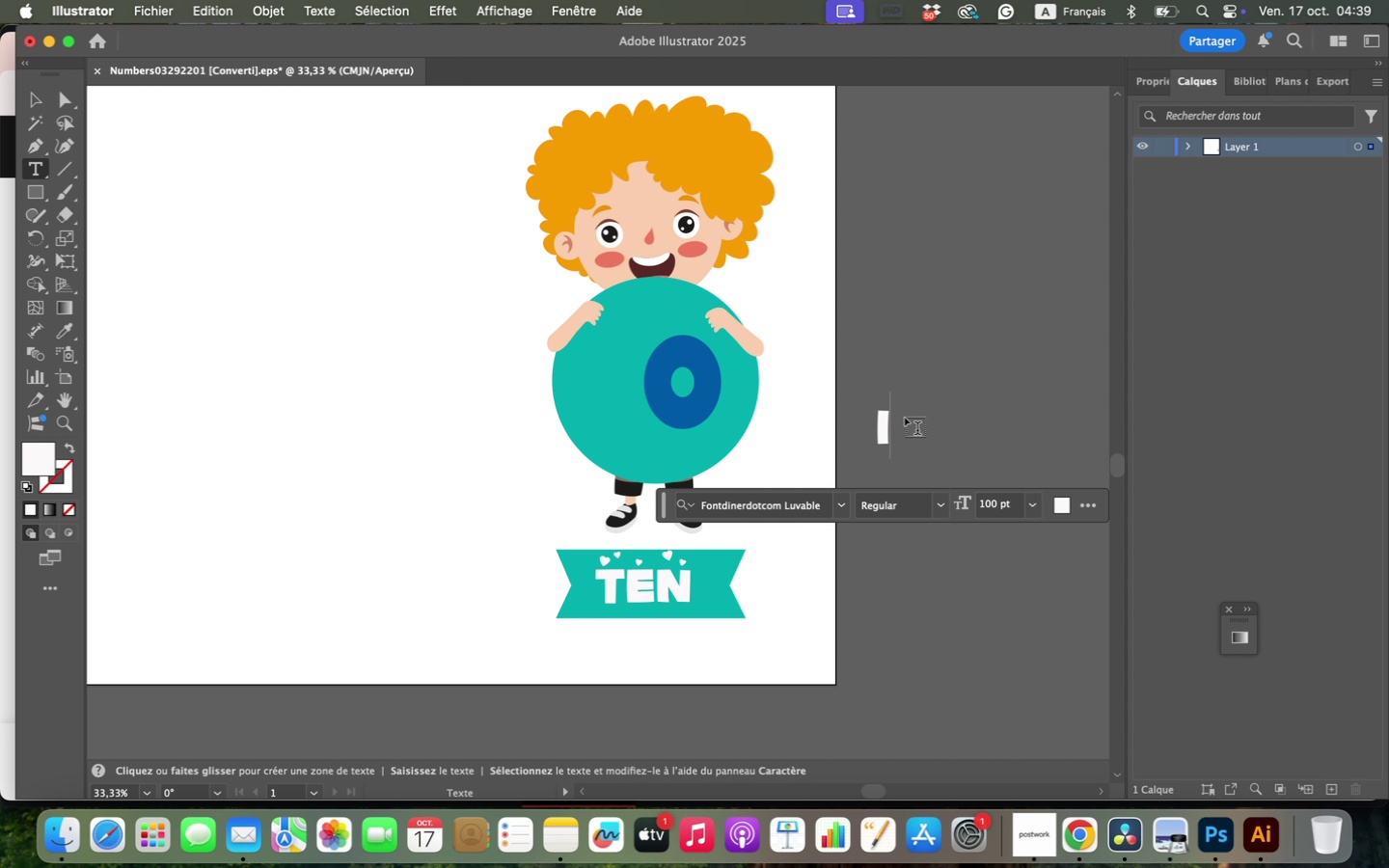 
key(Backspace)
 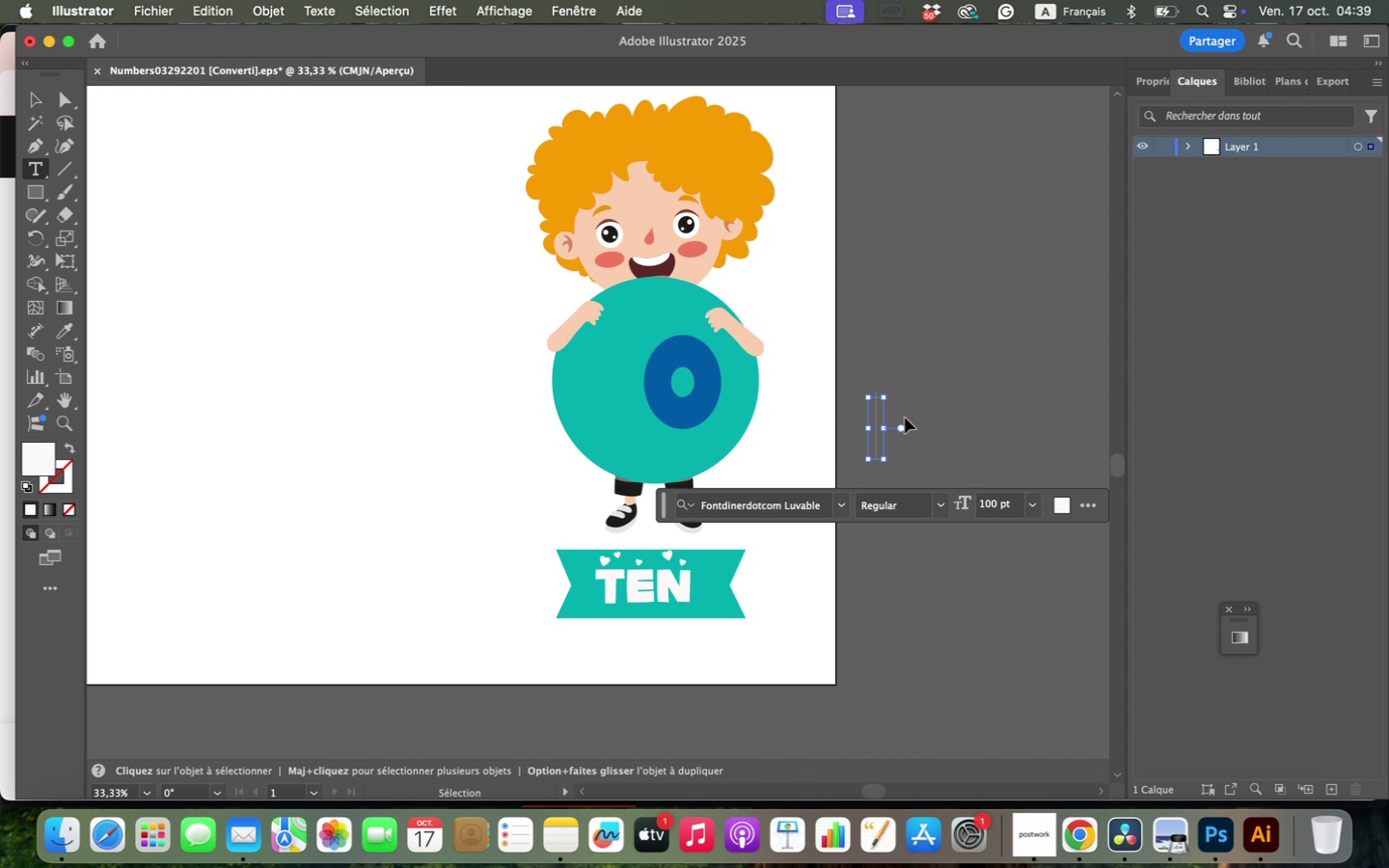 
key(Meta+W)
 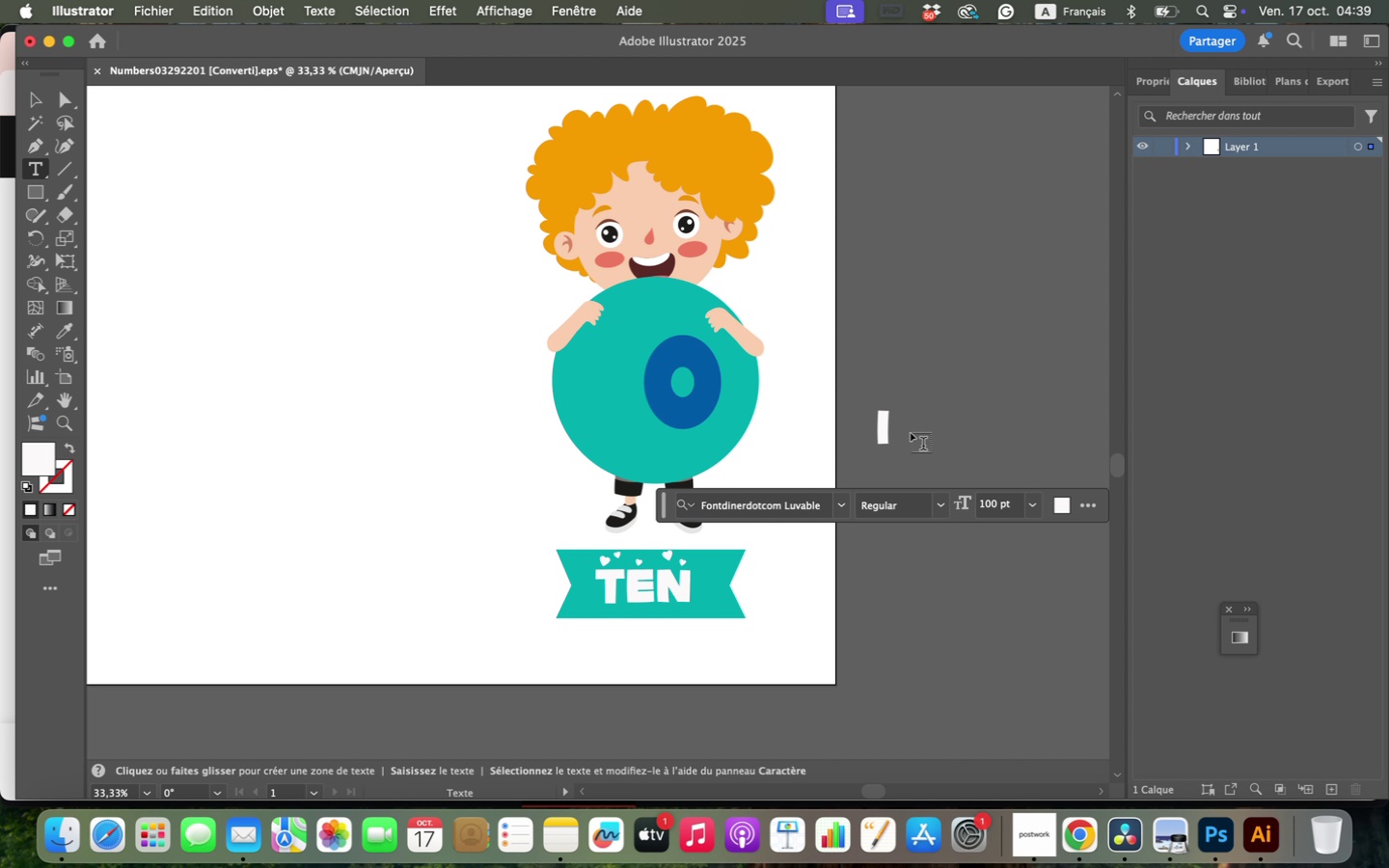 
key(Backspace)
 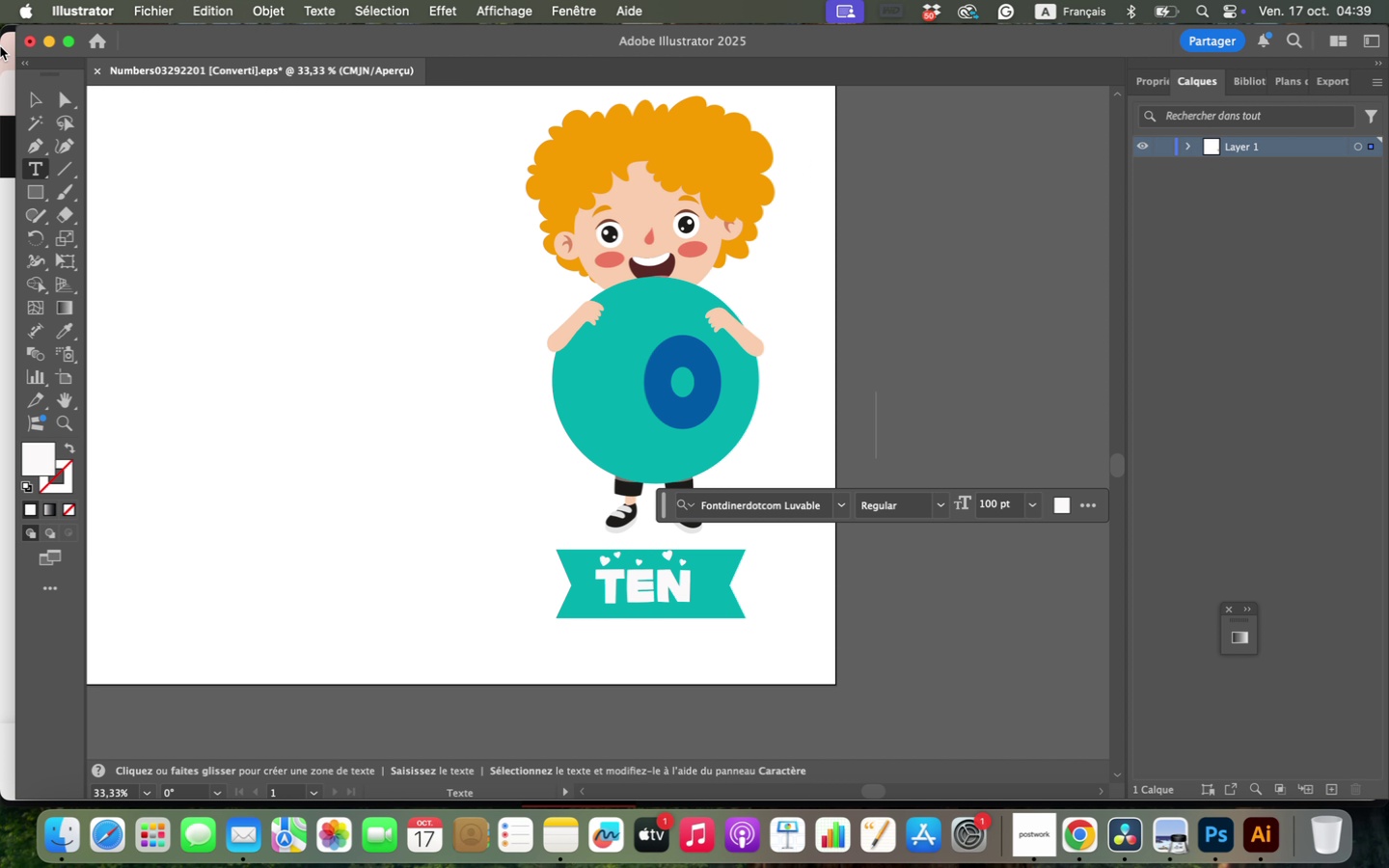 
left_click([47, 104])
 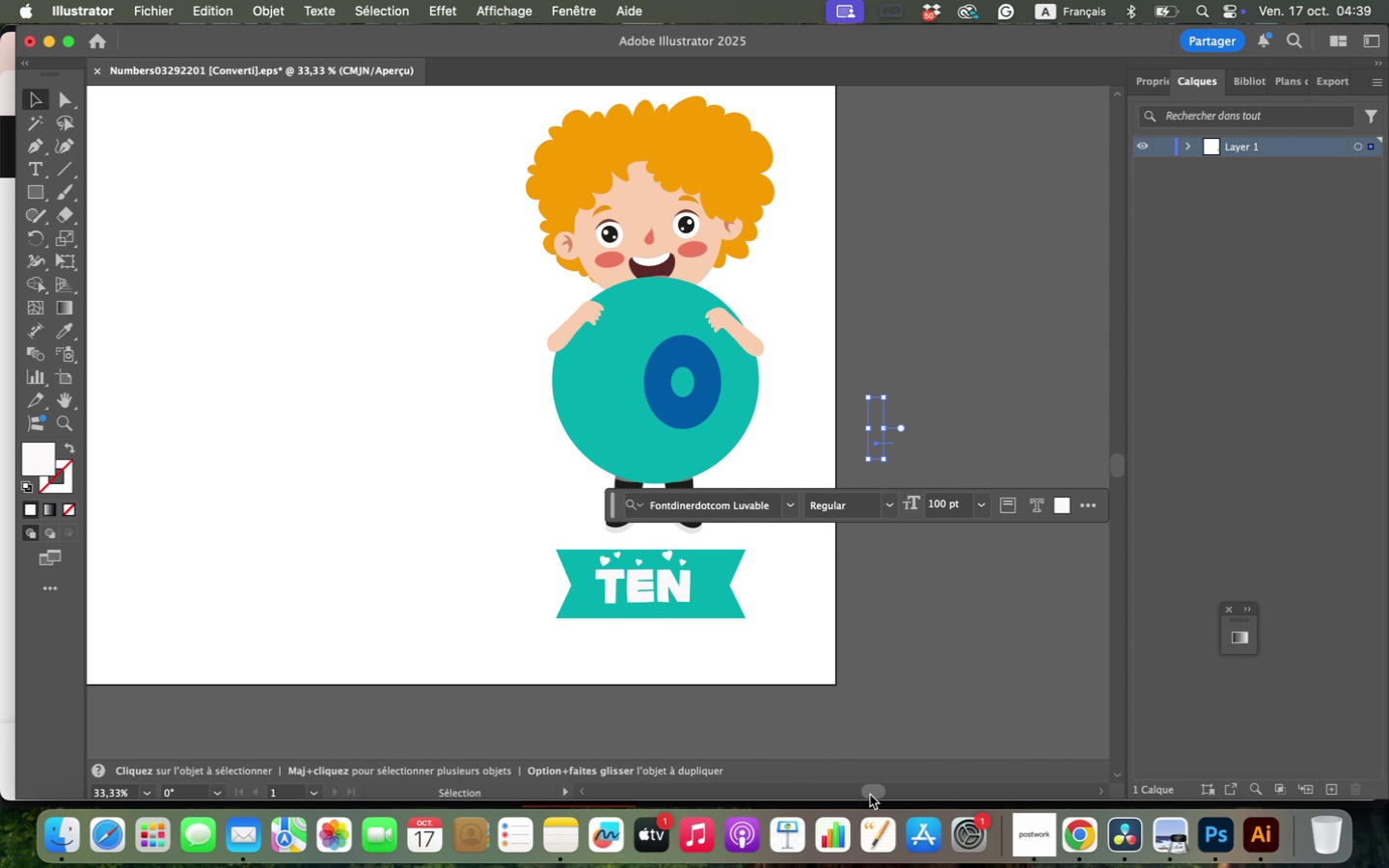 
left_click_drag(start_coordinate=[870, 795], to_coordinate=[697, 784])
 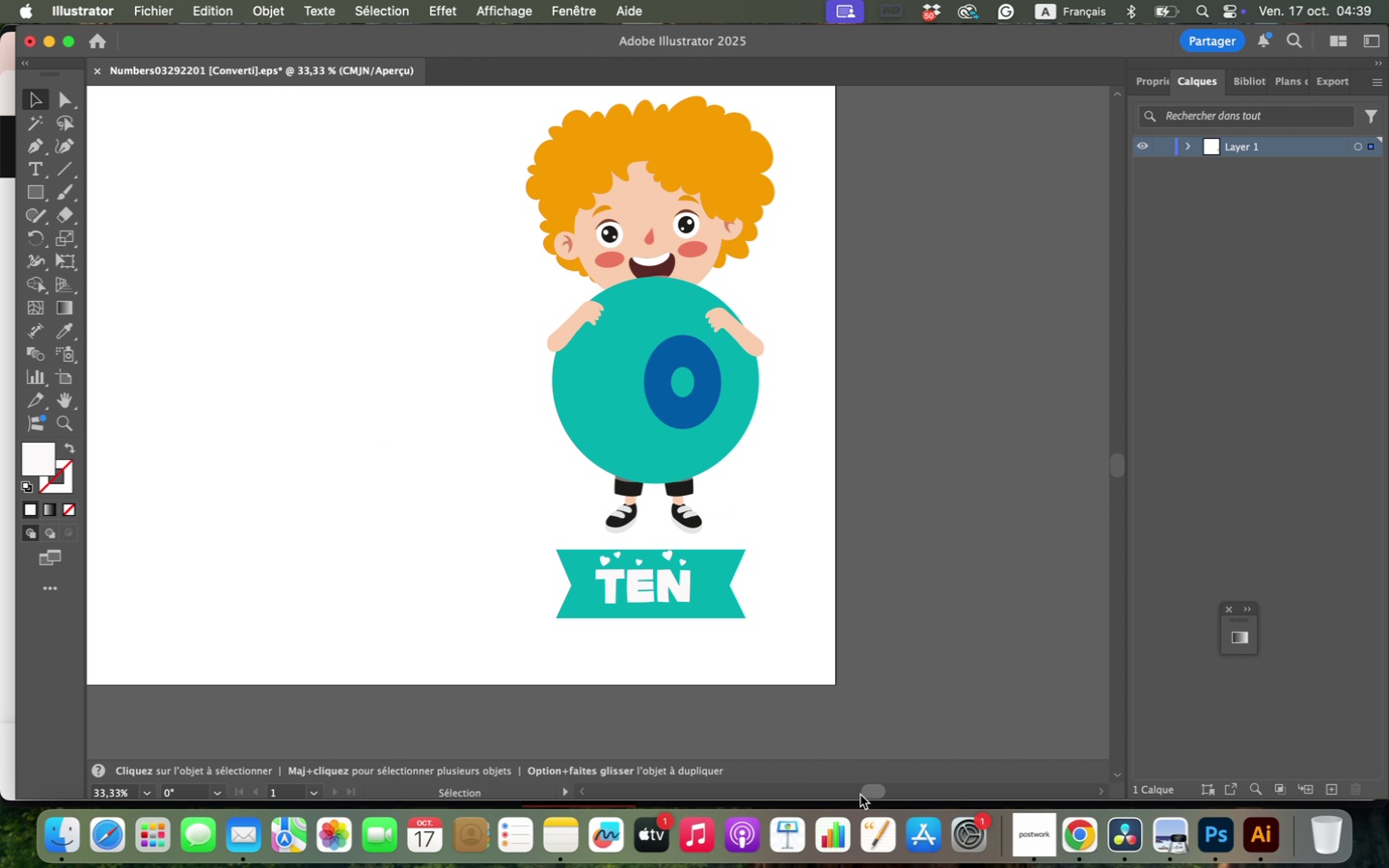 
hold_key(key=OptionLeft, duration=1.46)
scroll: coordinate [885, 370], scroll_direction: down, amount: 15.0
 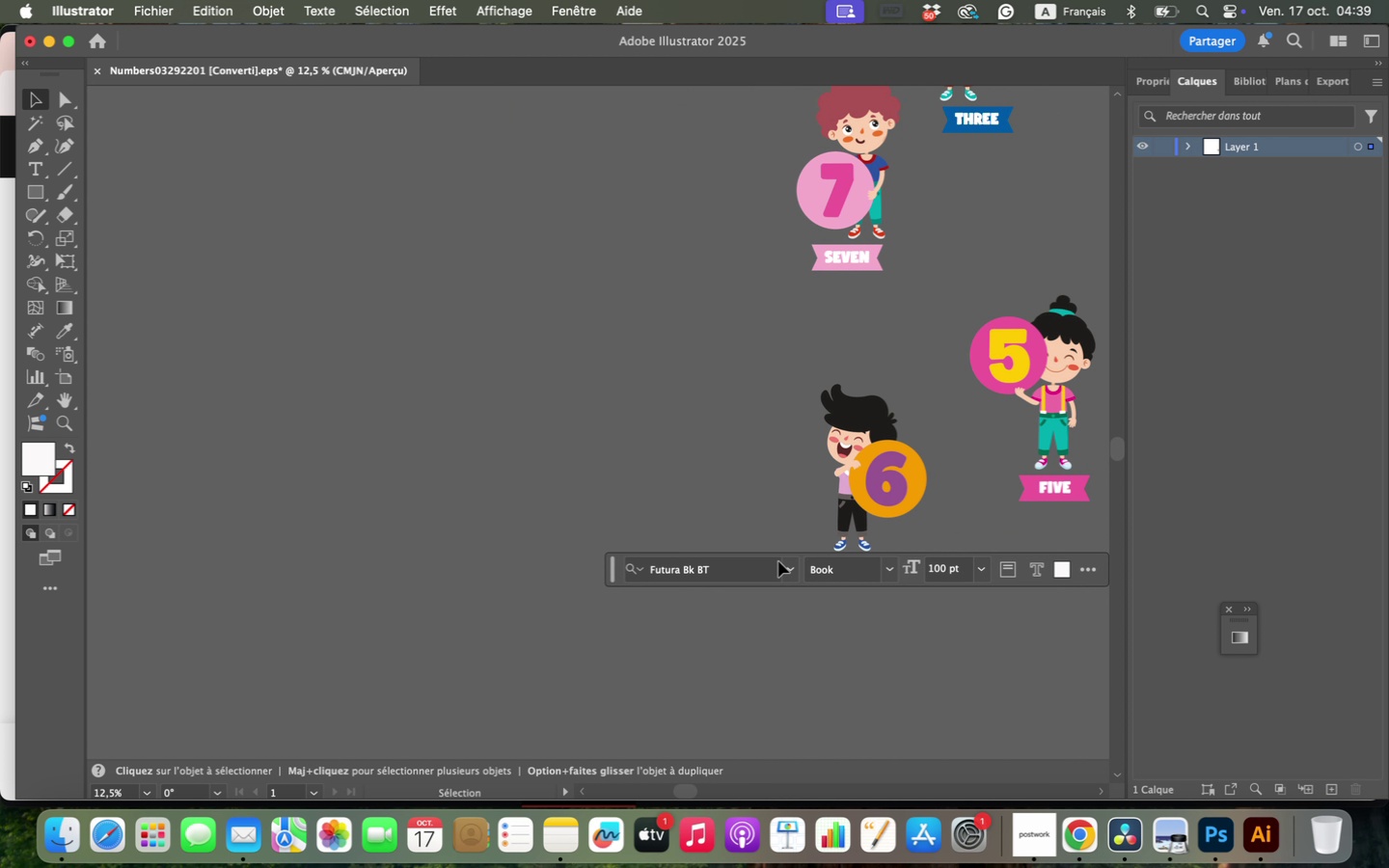 
hold_key(key=OptionLeft, duration=0.42)
 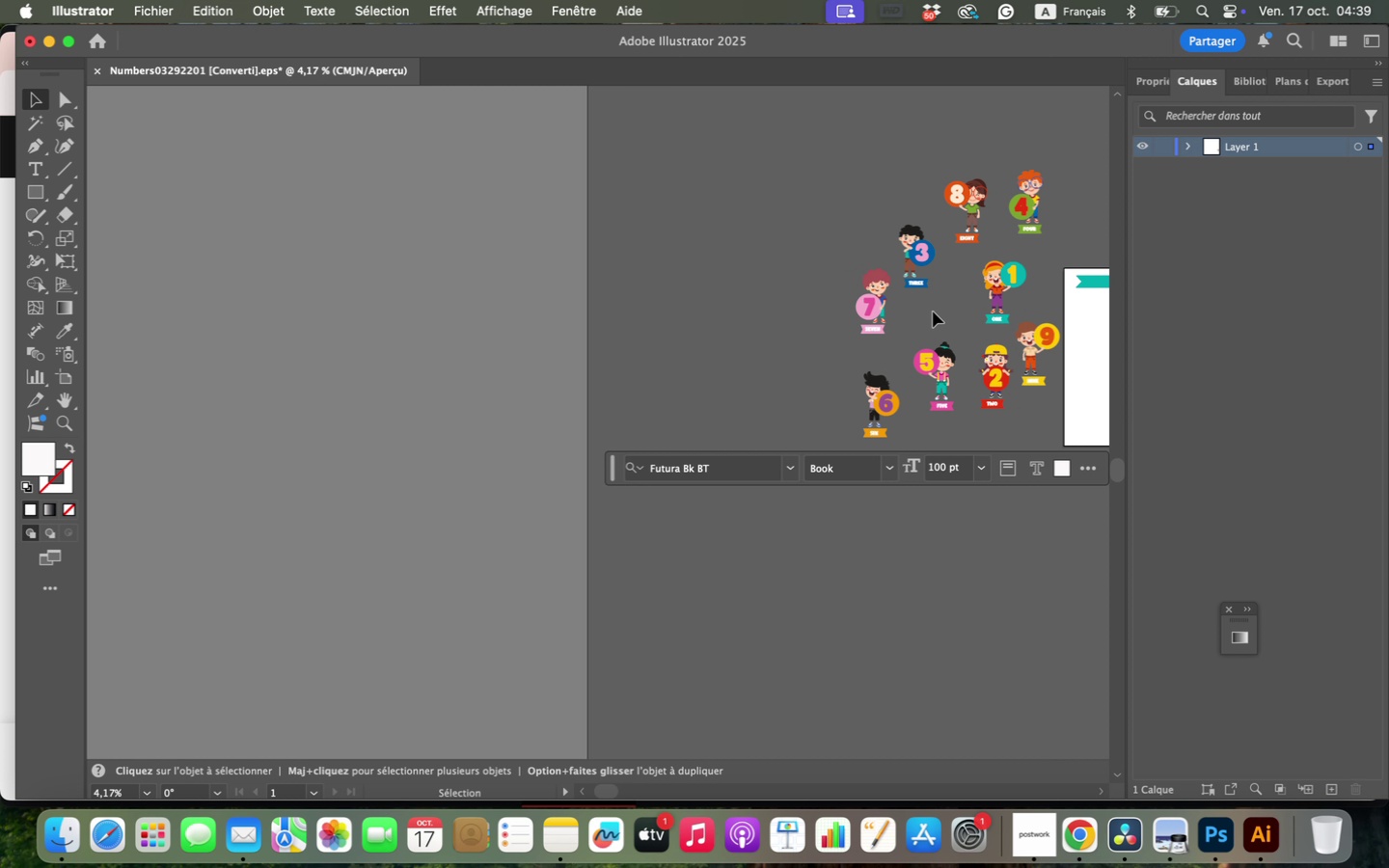 
left_click([1009, 271])
 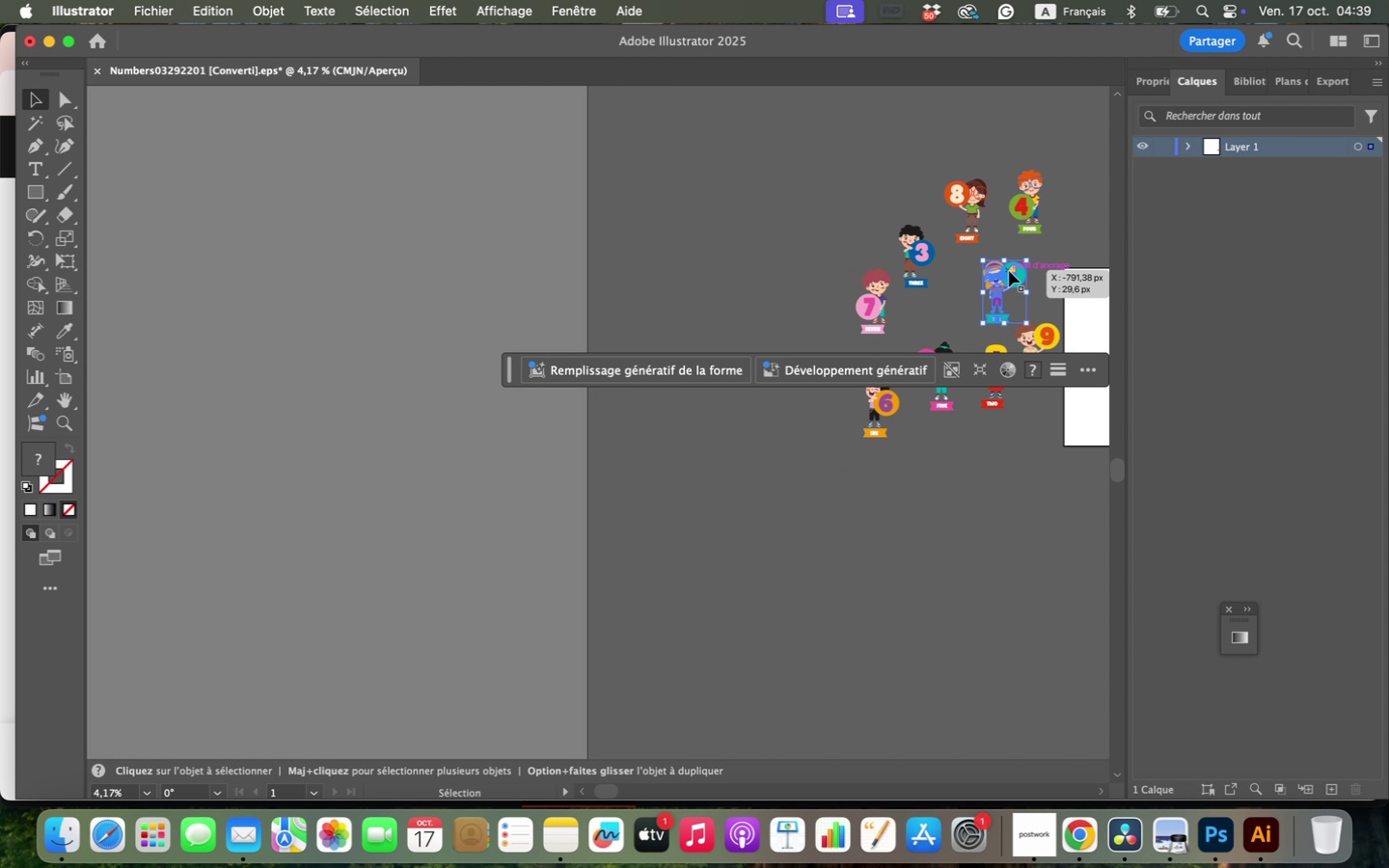 
scroll: coordinate [1009, 271], scroll_direction: none, amount: 0.0
 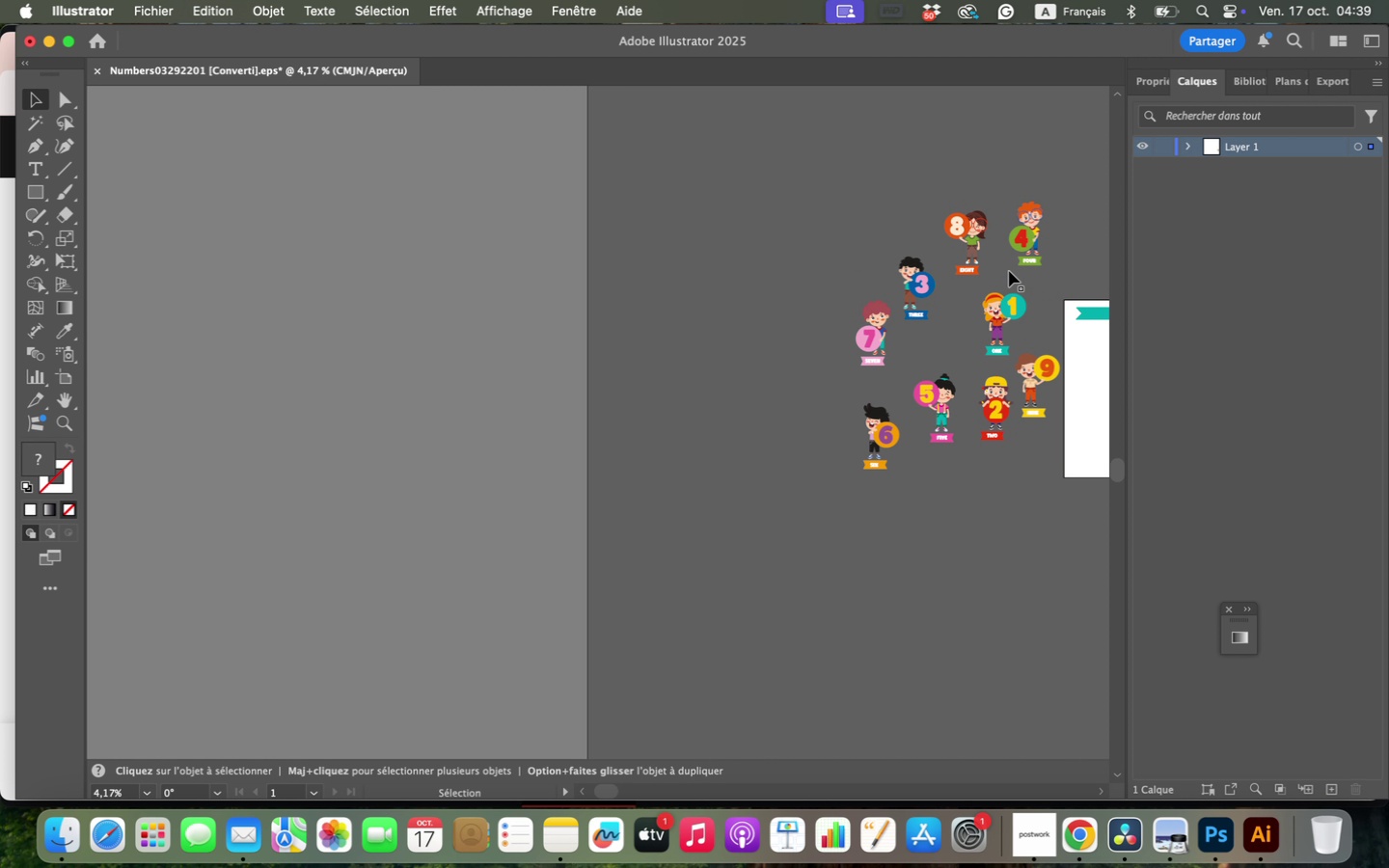 
scroll: coordinate [1009, 271], scroll_direction: up, amount: 1.0
 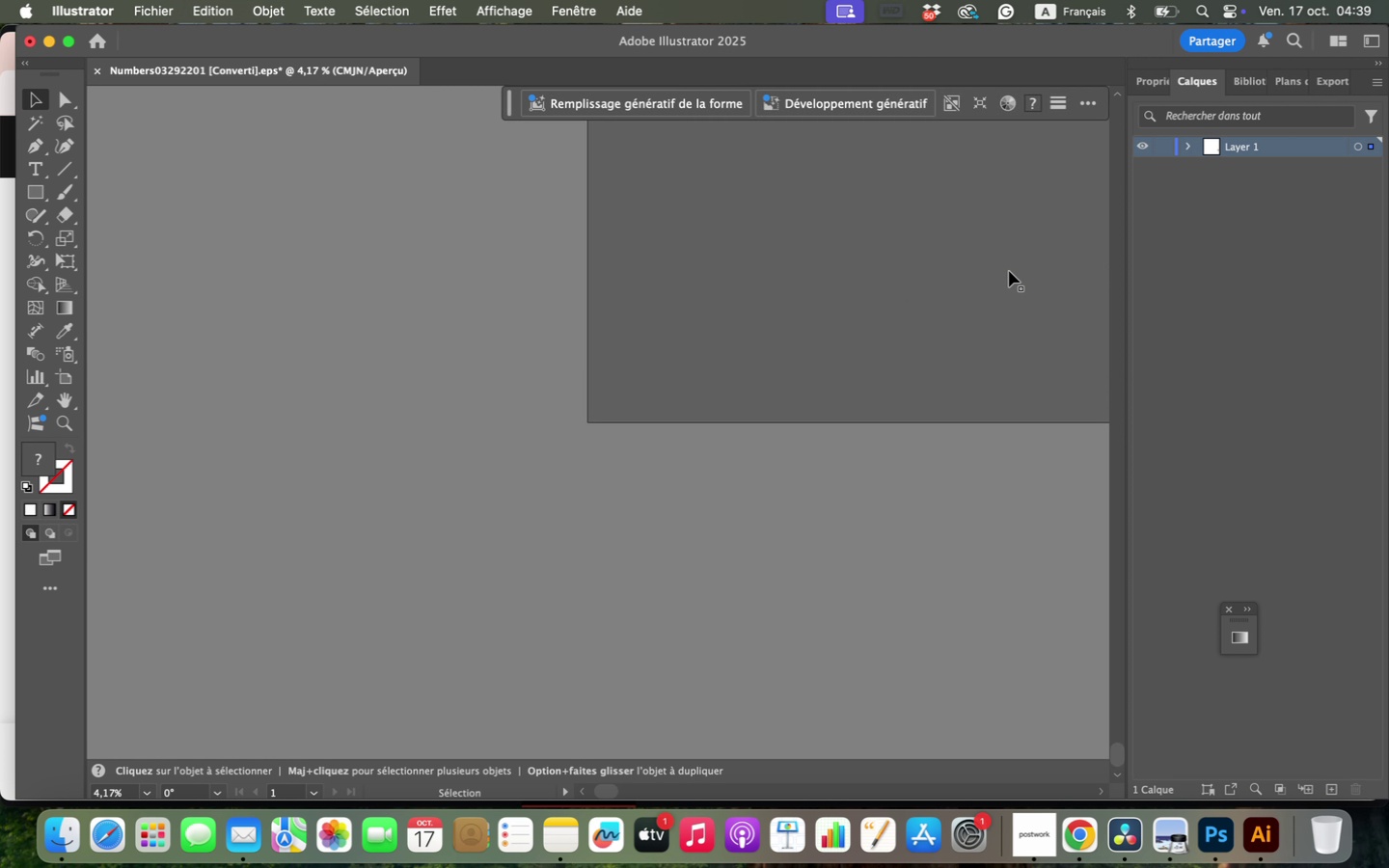 
hold_key(key=OptionLeft, duration=1.23)
scroll: coordinate [950, 342], scroll_direction: up, amount: 9.0
 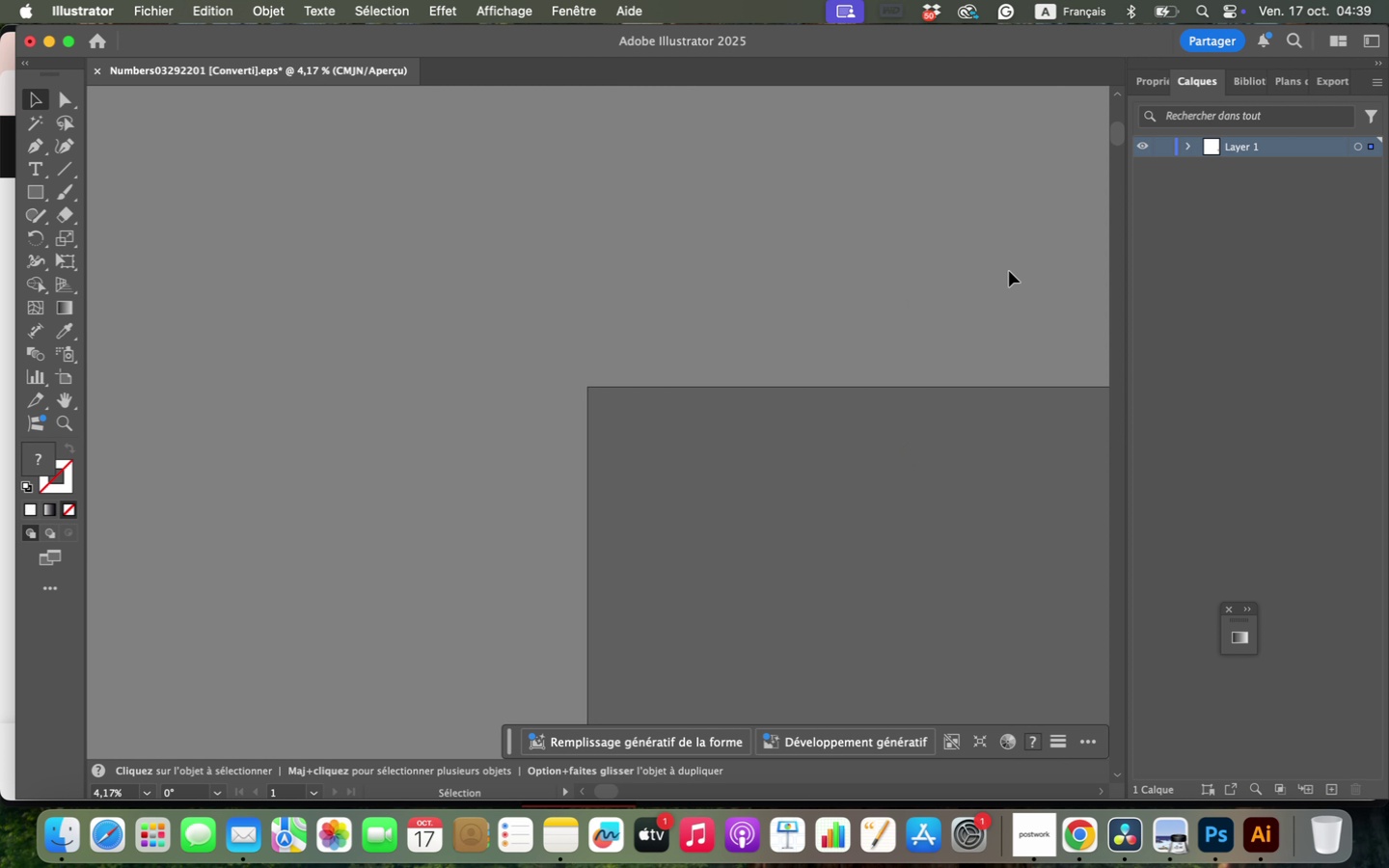 
hold_key(key=OptionLeft, duration=0.84)
scroll: coordinate [950, 342], scroll_direction: down, amount: 25.0
 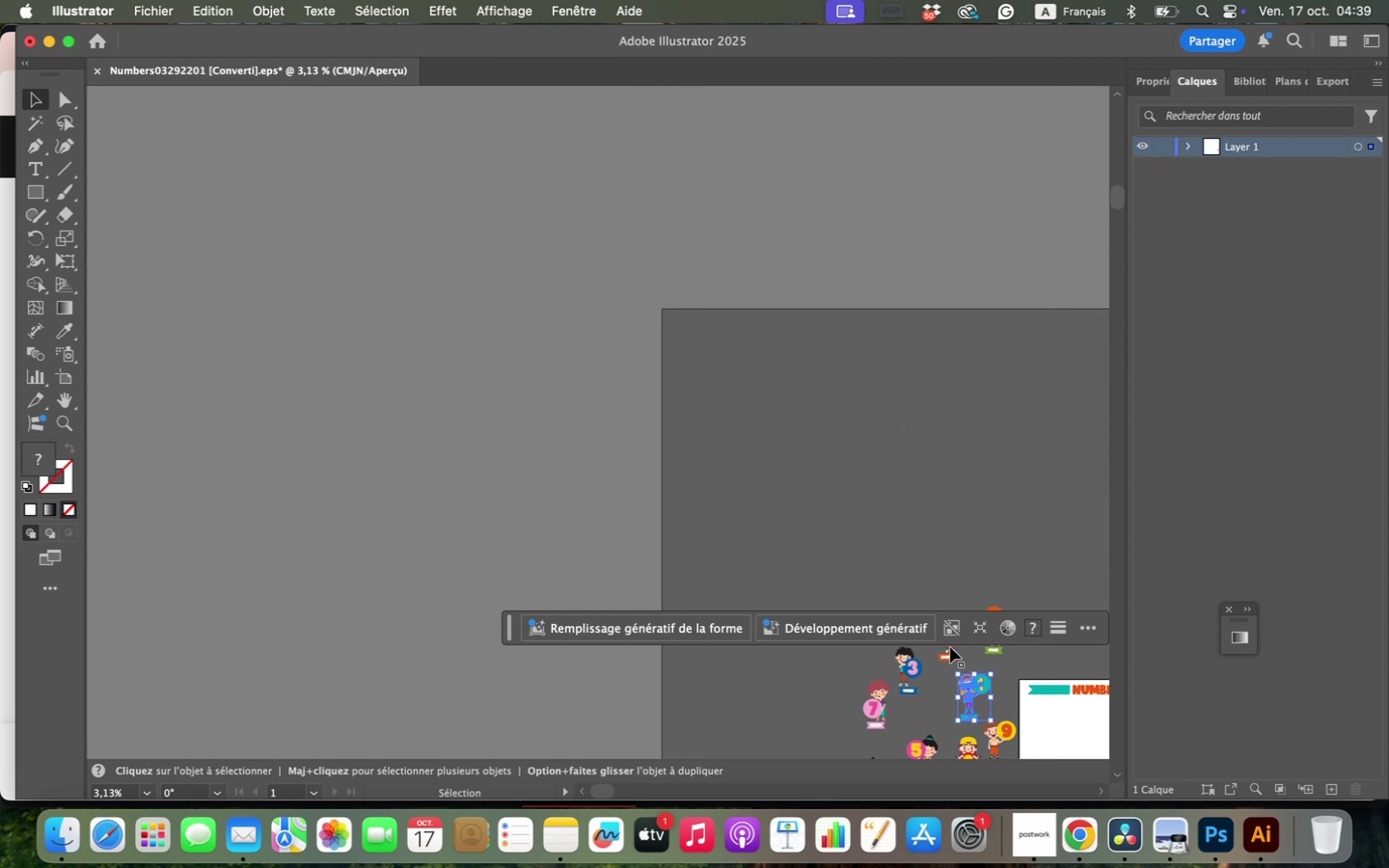 
left_click([961, 688])
 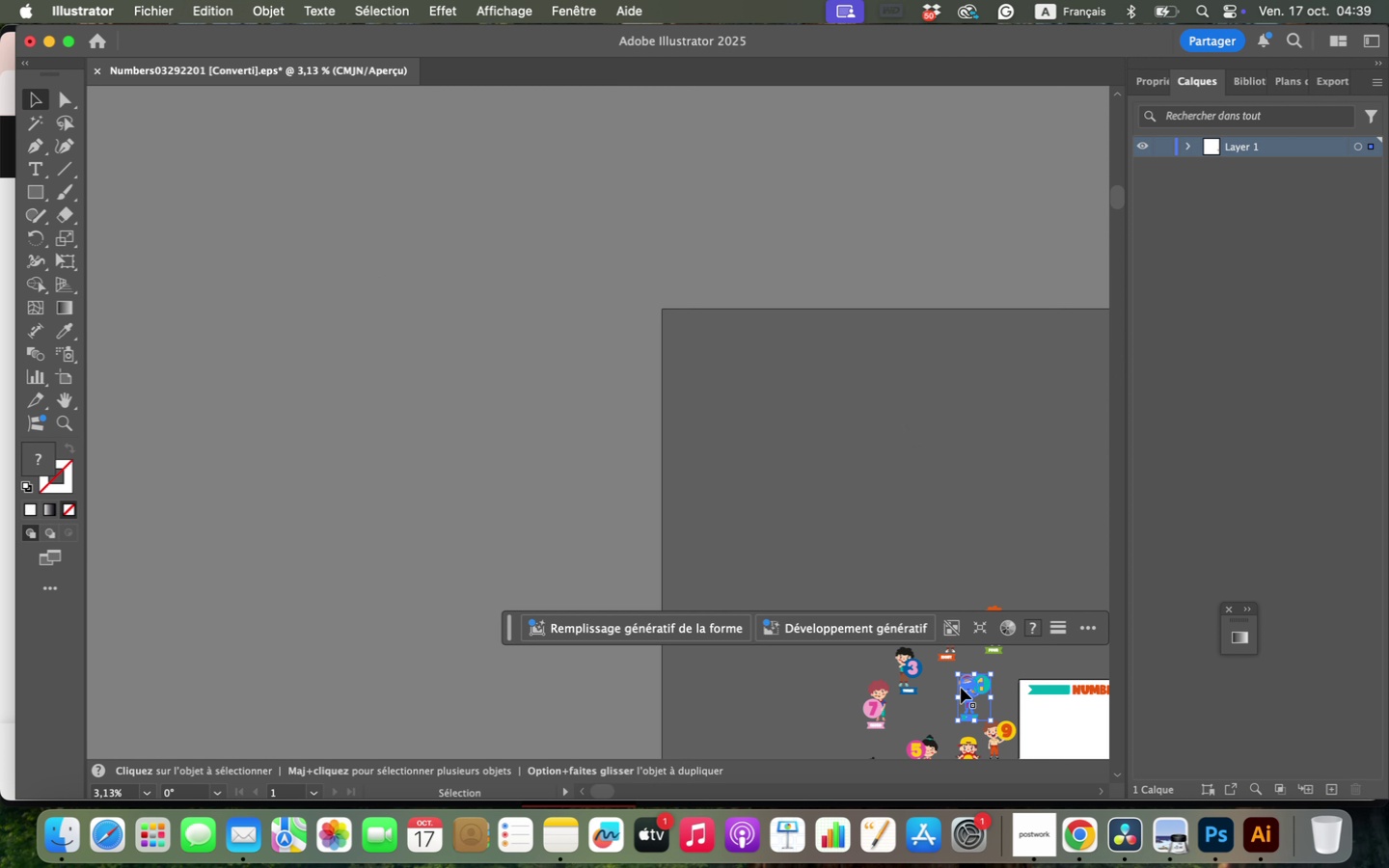 
hold_key(key=CommandLeft, duration=1.88)
scroll: coordinate [961, 688], scroll_direction: up, amount: 1.0
 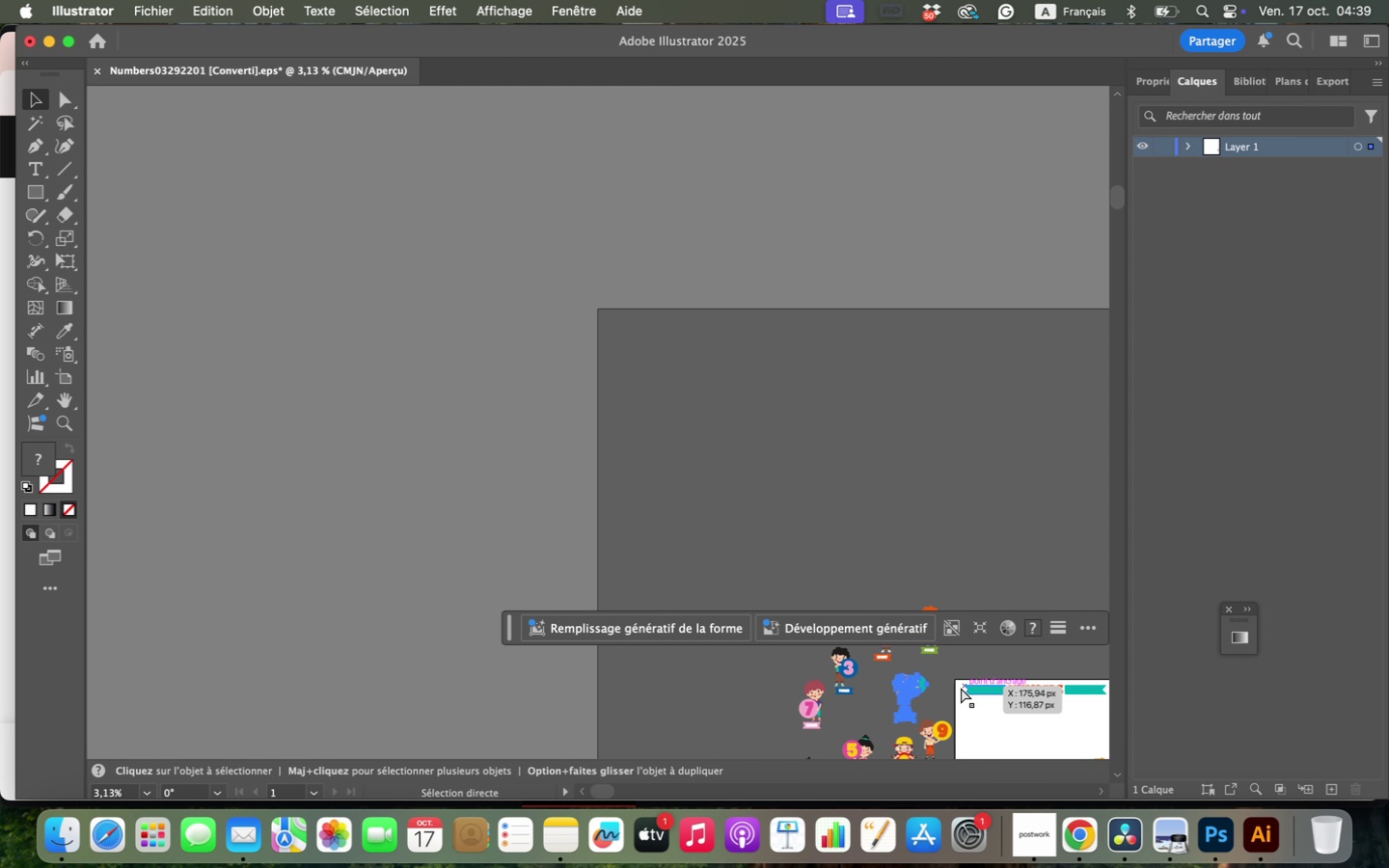 
left_click_drag(start_coordinate=[1086, 795], to_coordinate=[732, 789])
 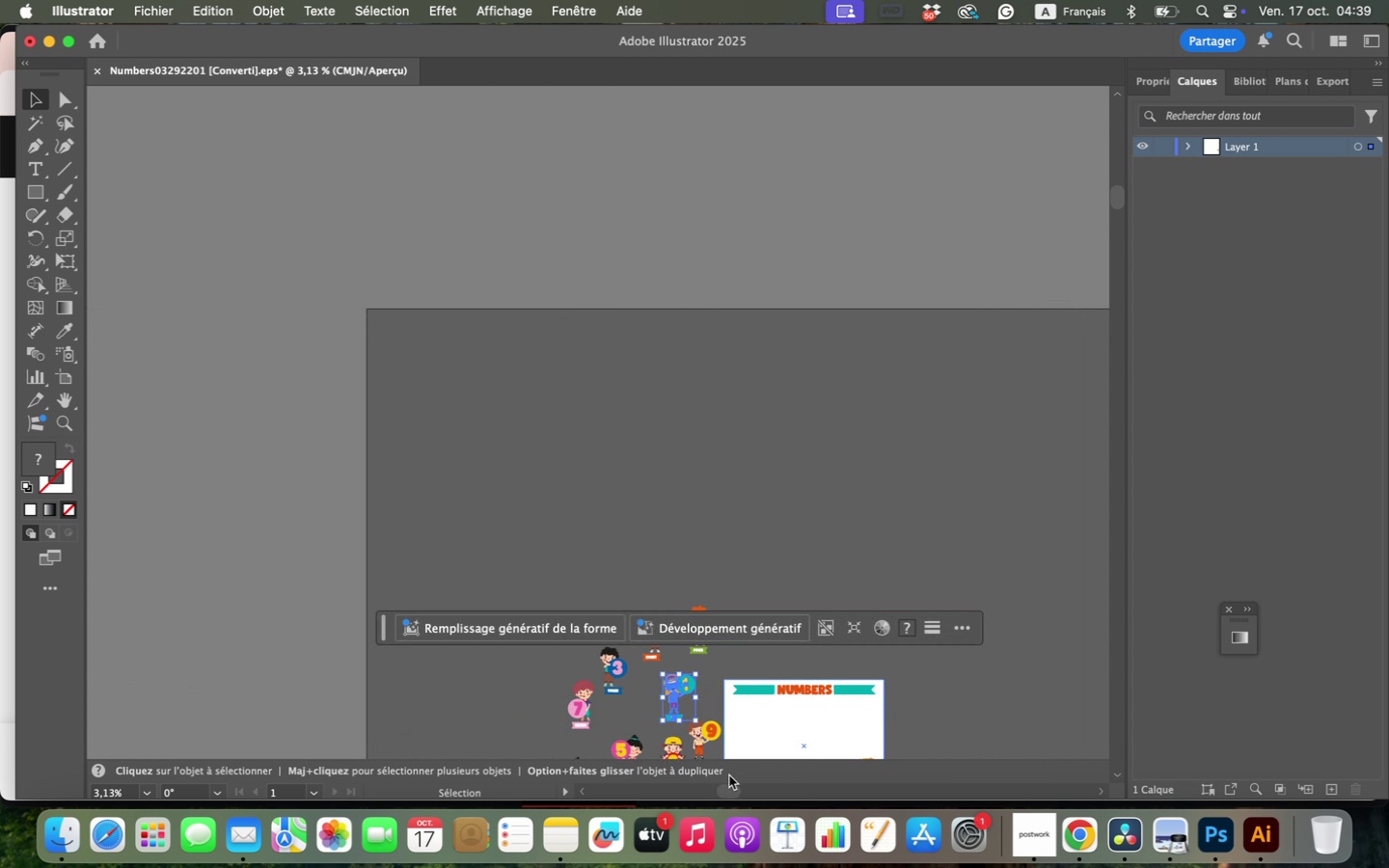 
left_click([672, 691])
 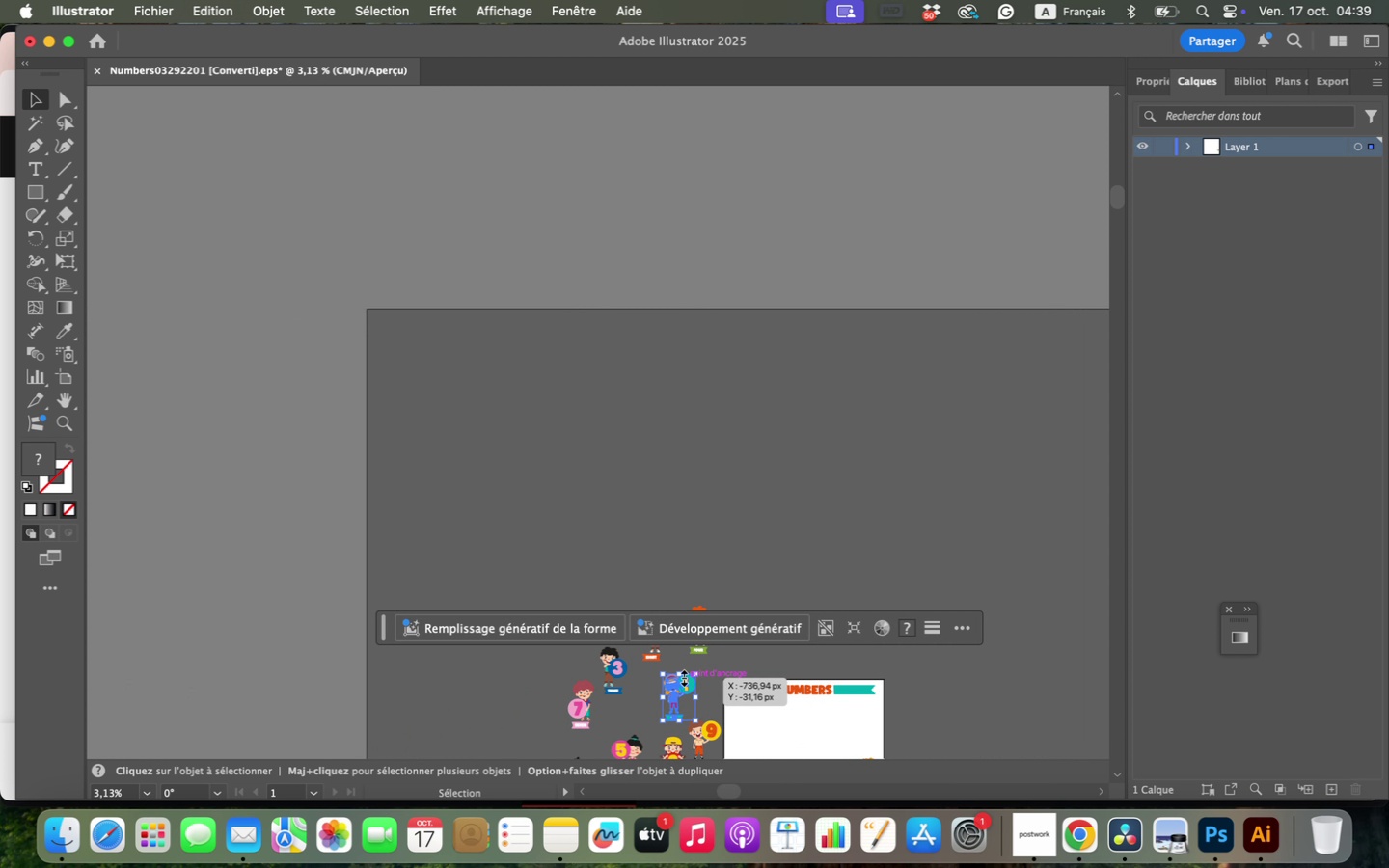 
scroll: coordinate [914, 543], scroll_direction: down, amount: 4.0
 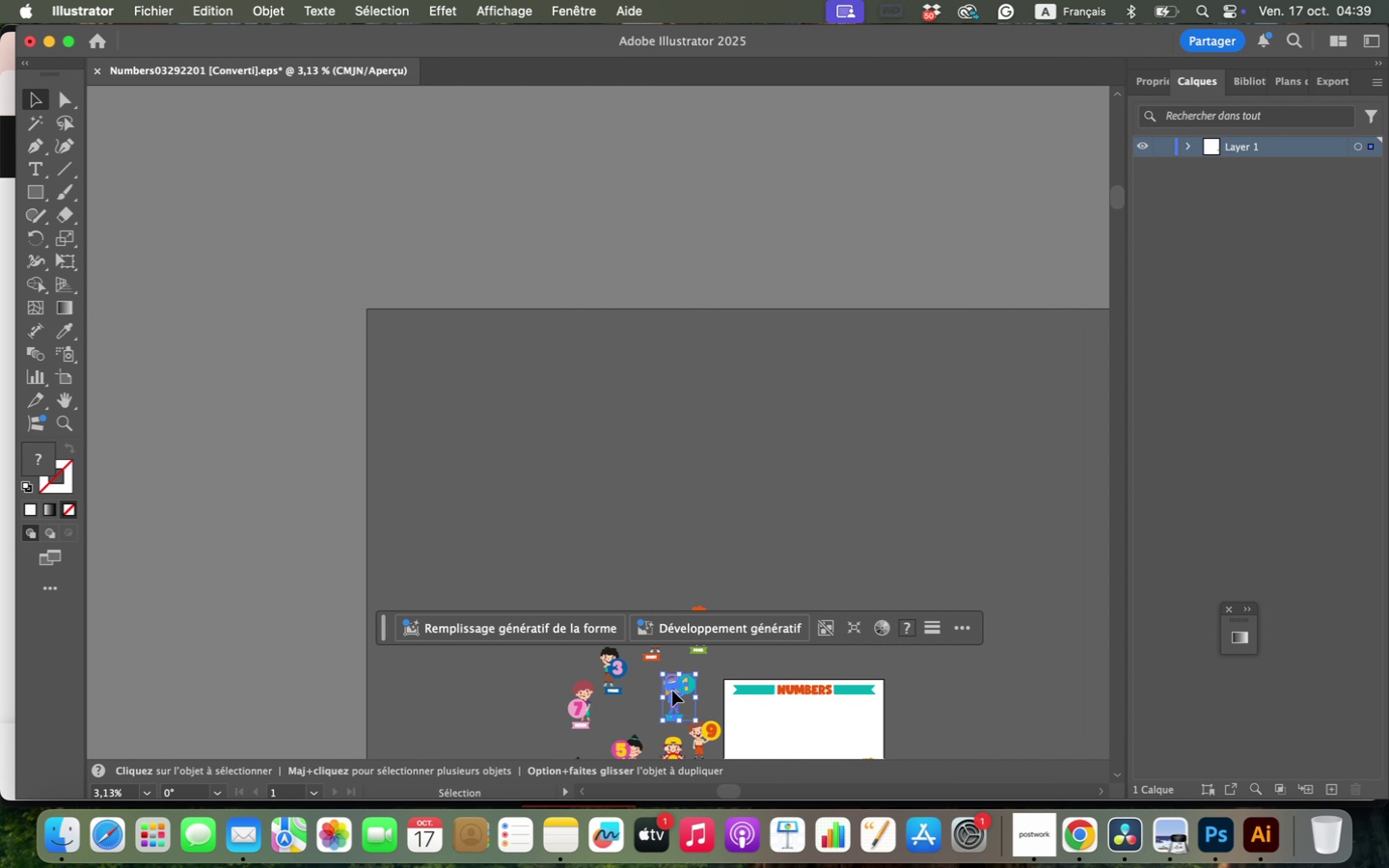 
scroll: coordinate [914, 543], scroll_direction: up, amount: 4.0
 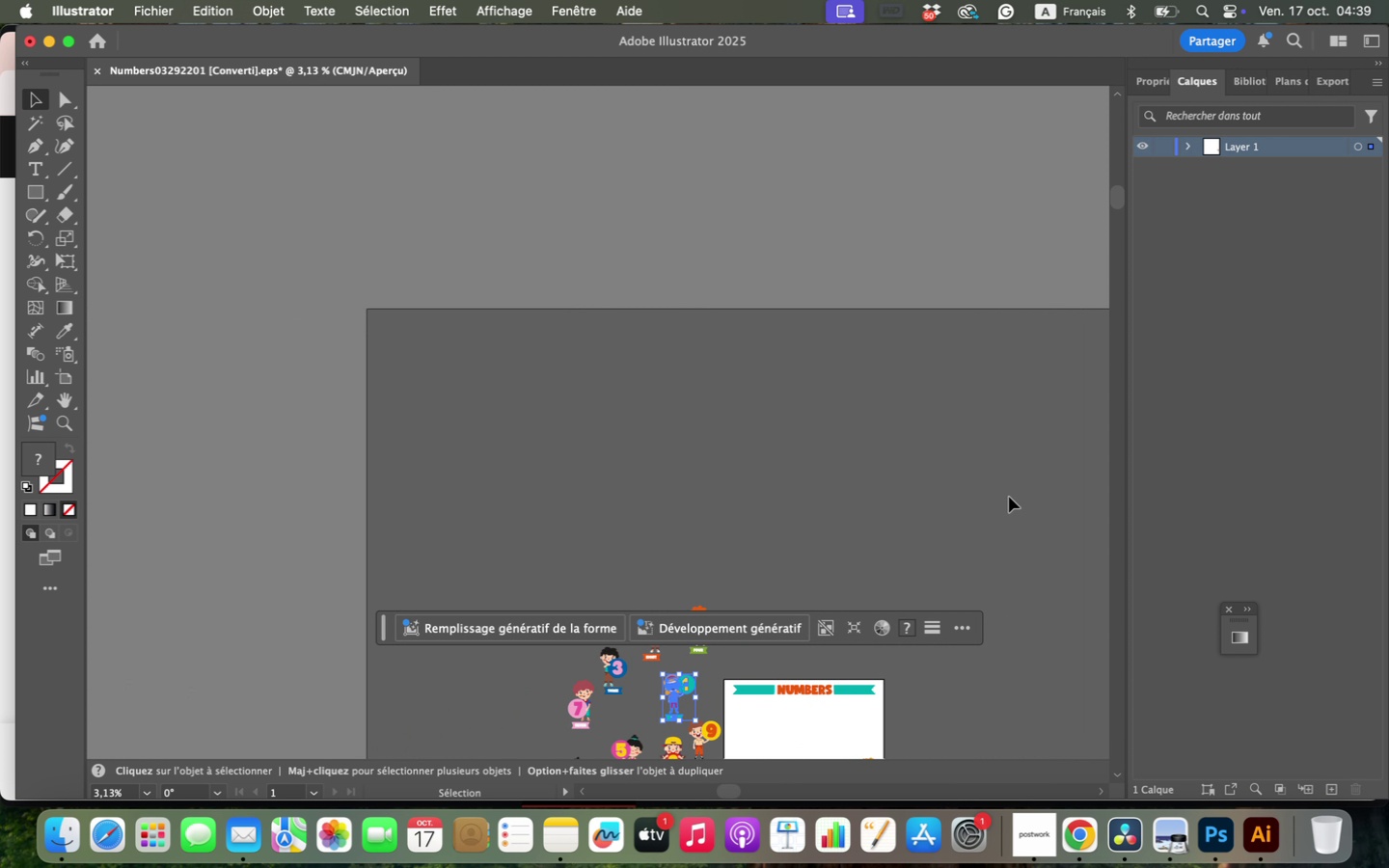 
scroll: coordinate [914, 543], scroll_direction: down, amount: 1.0
 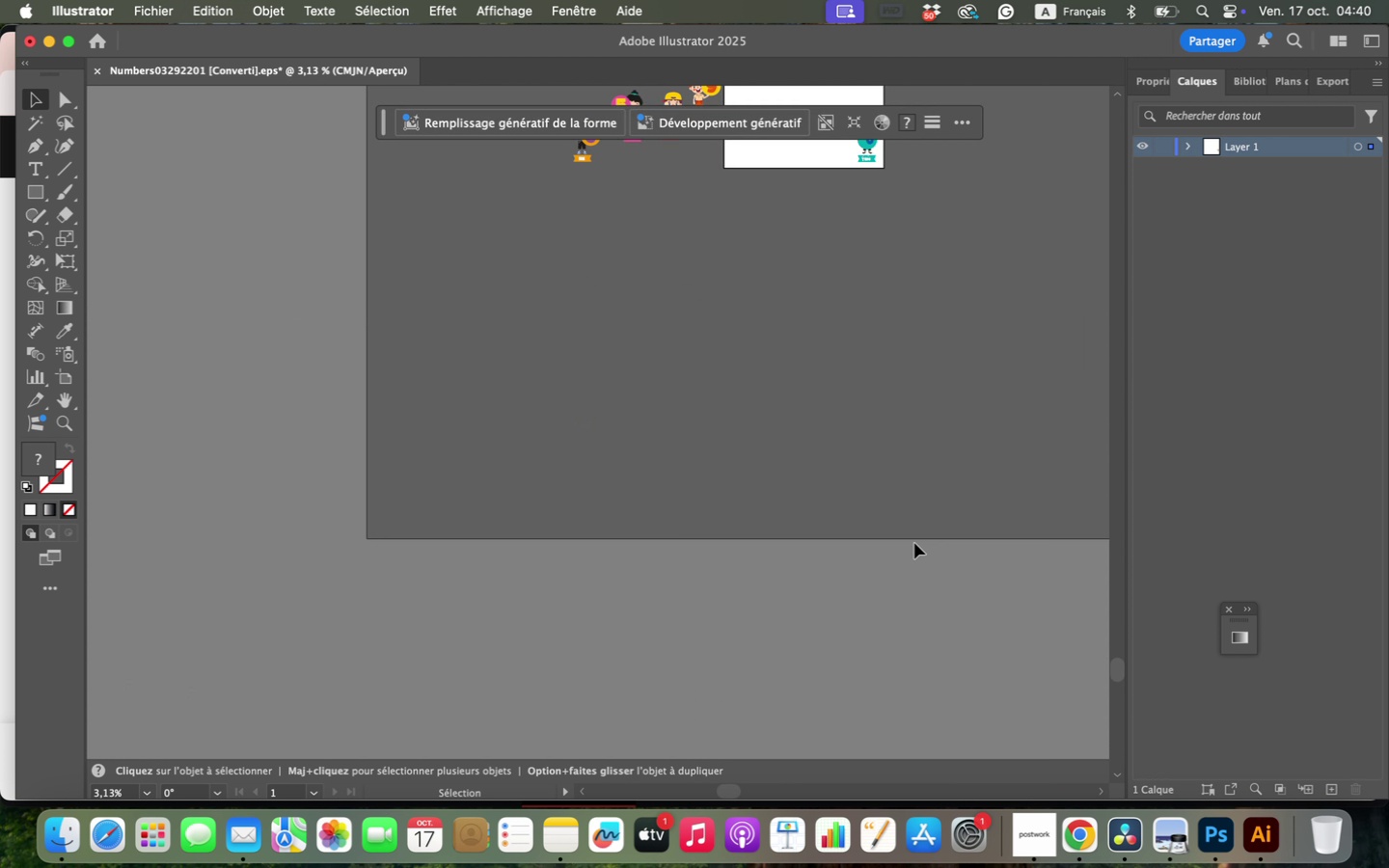 
hold_key(key=OptionLeft, duration=1.35)
scroll: coordinate [724, 482], scroll_direction: up, amount: 11.0
 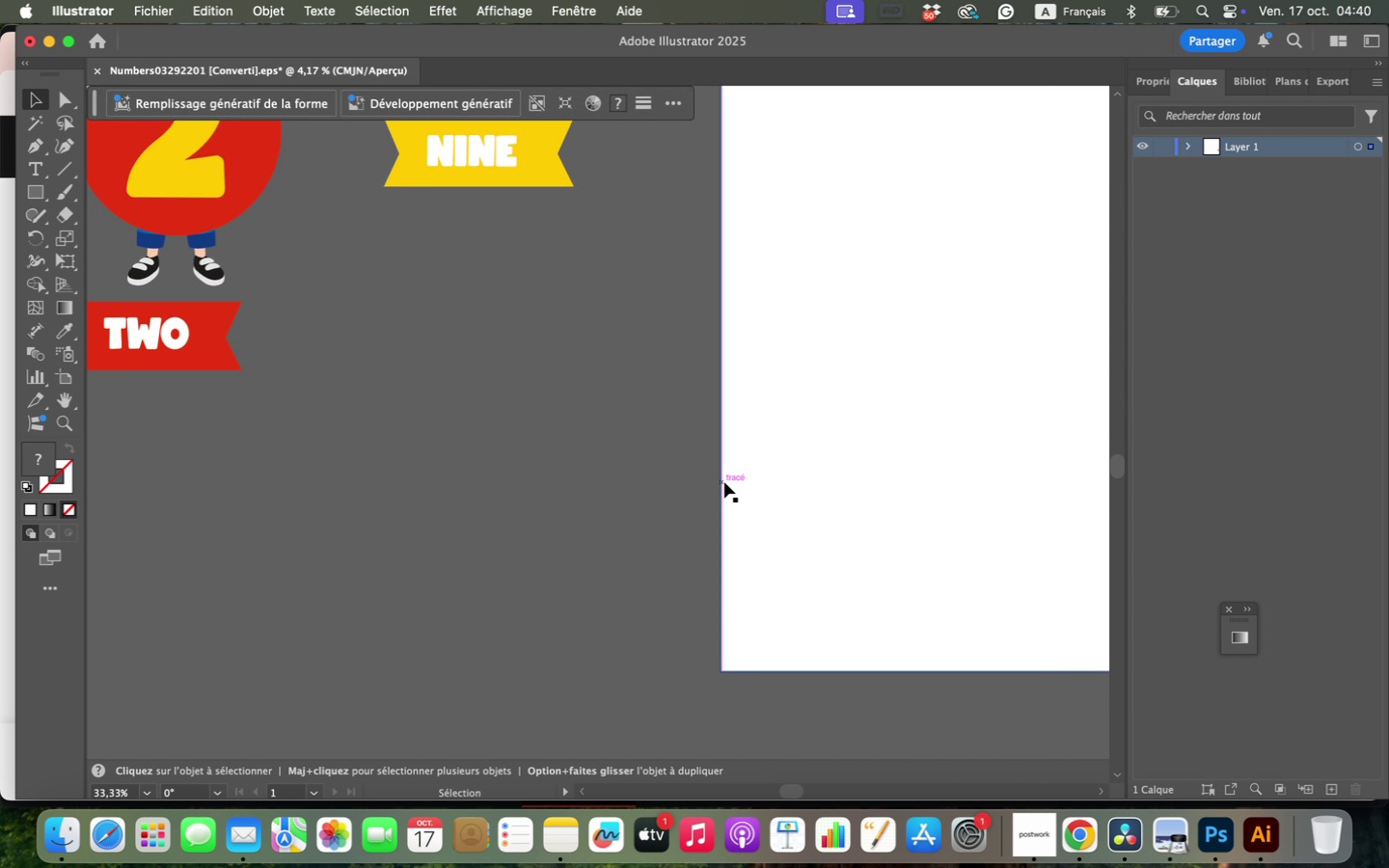 
left_click_drag(start_coordinate=[1116, 467], to_coordinate=[1116, 405])
 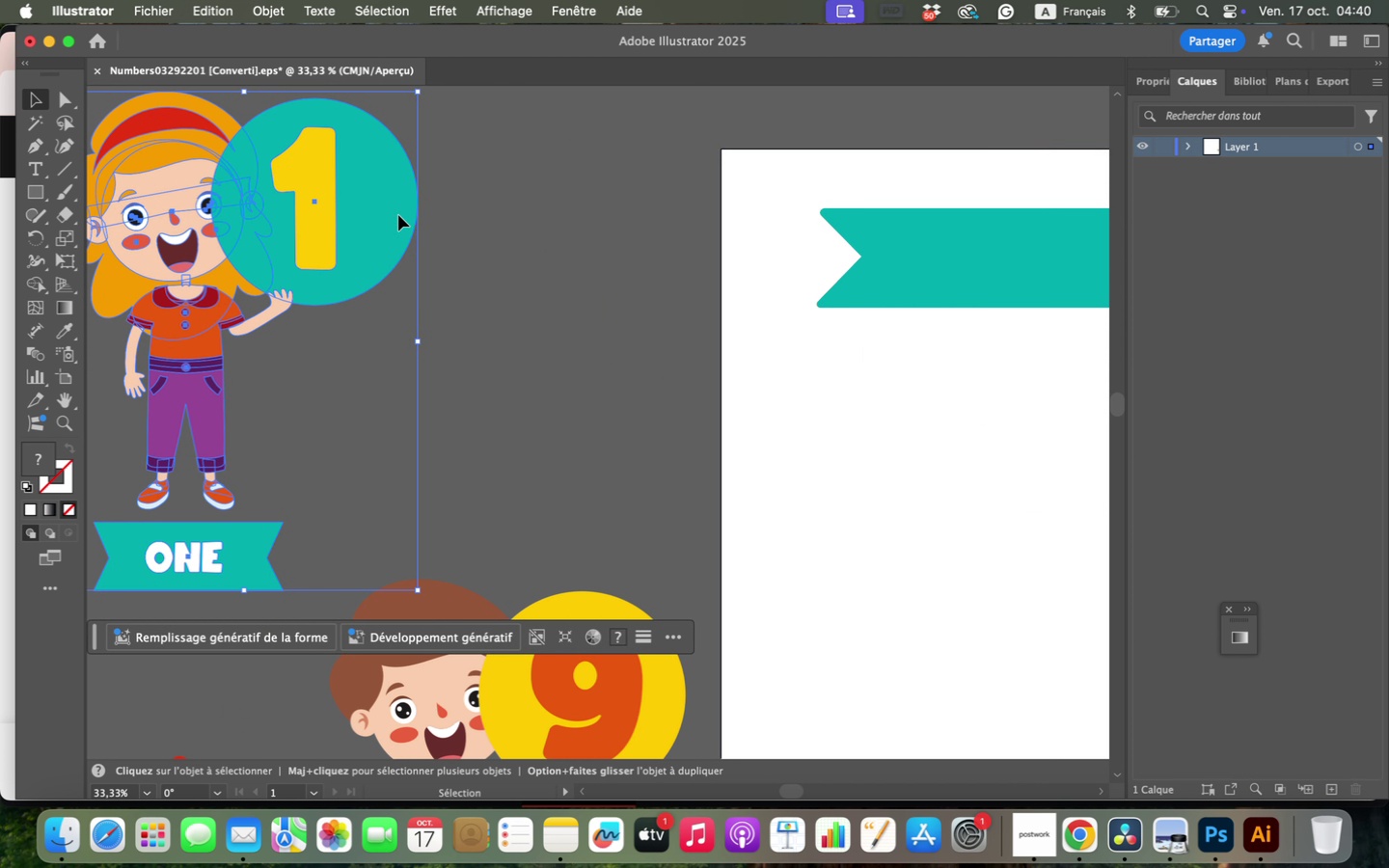 
left_click([321, 201])
 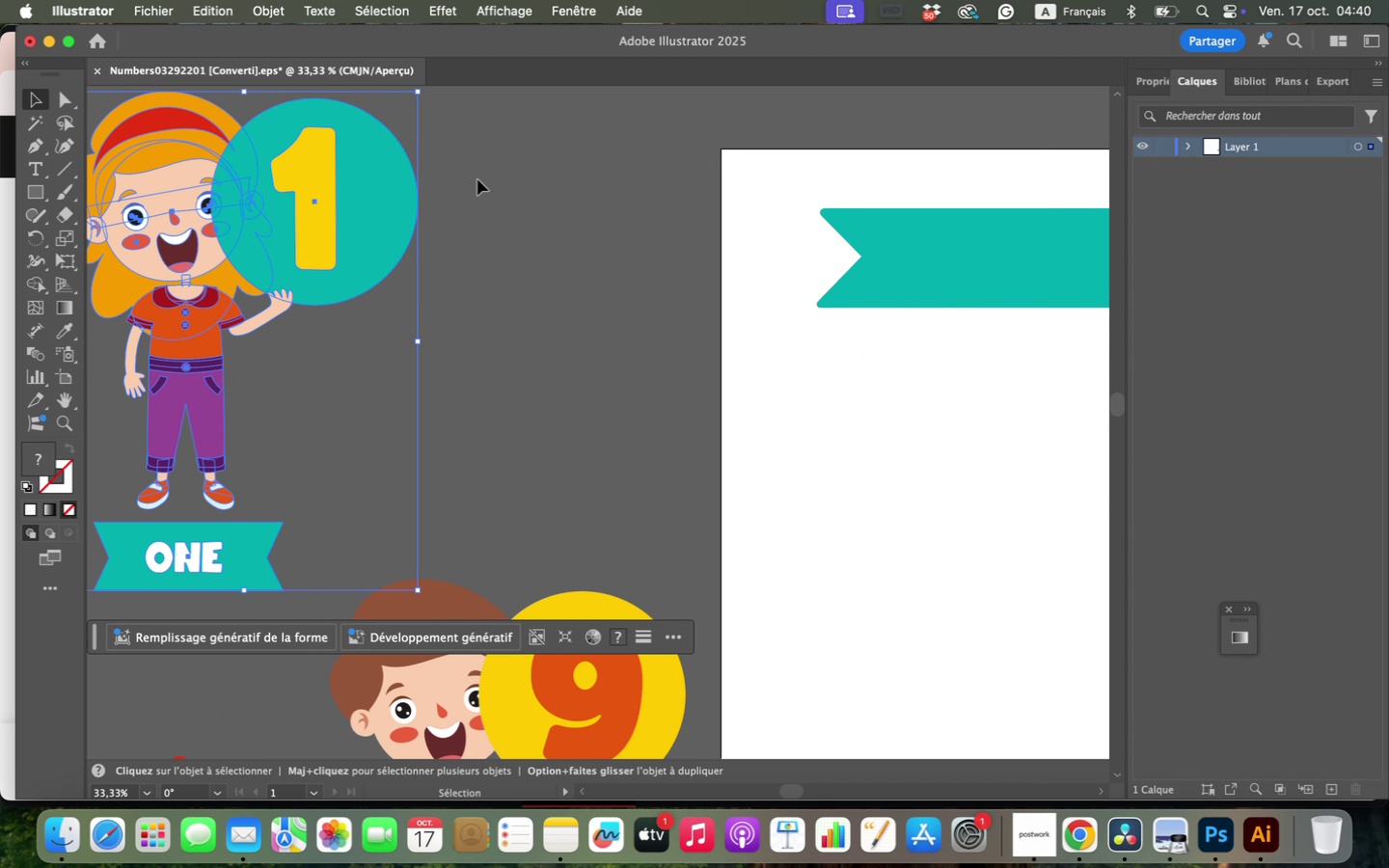 
left_click([477, 179])
 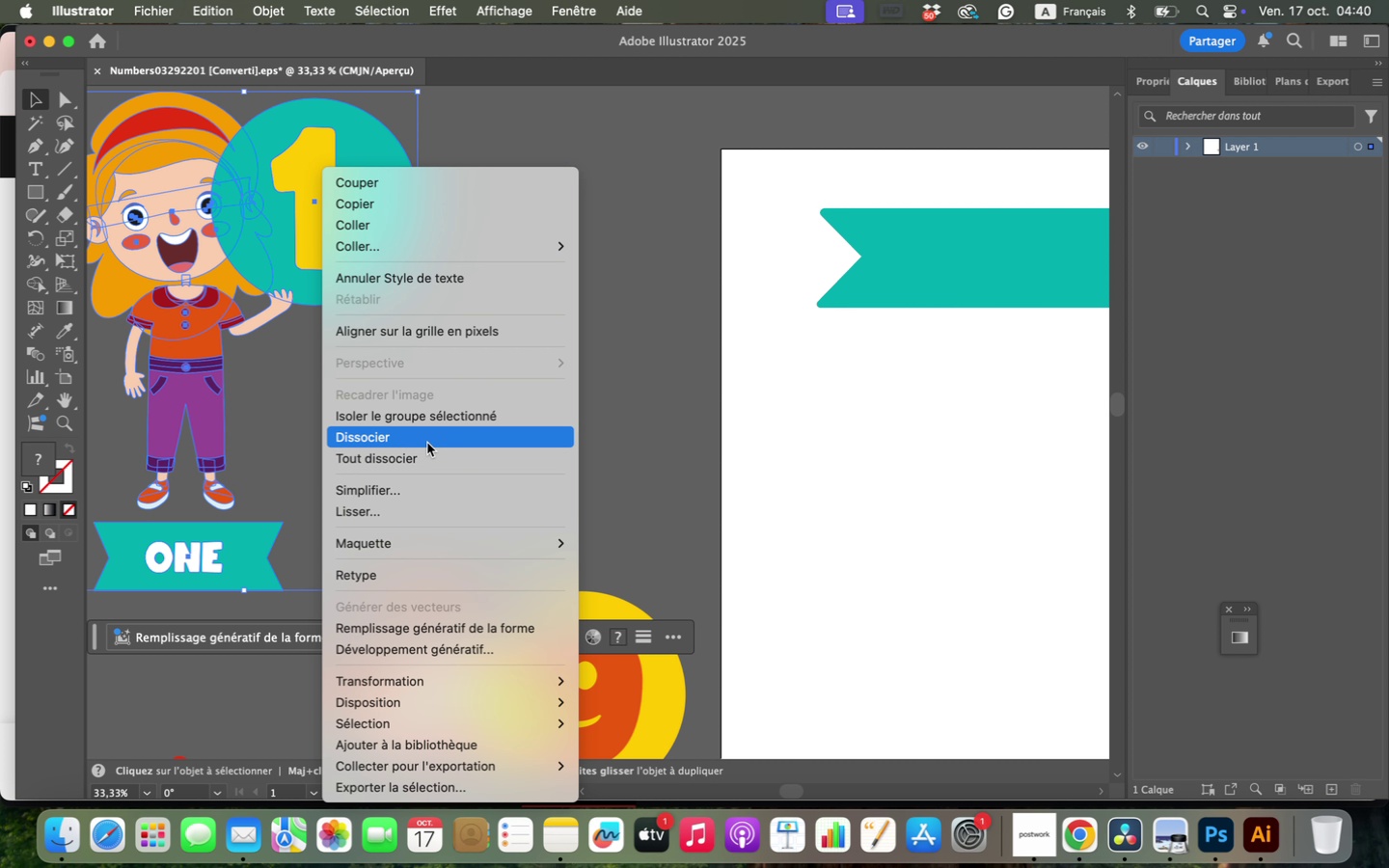 
double_click([661, 285])
 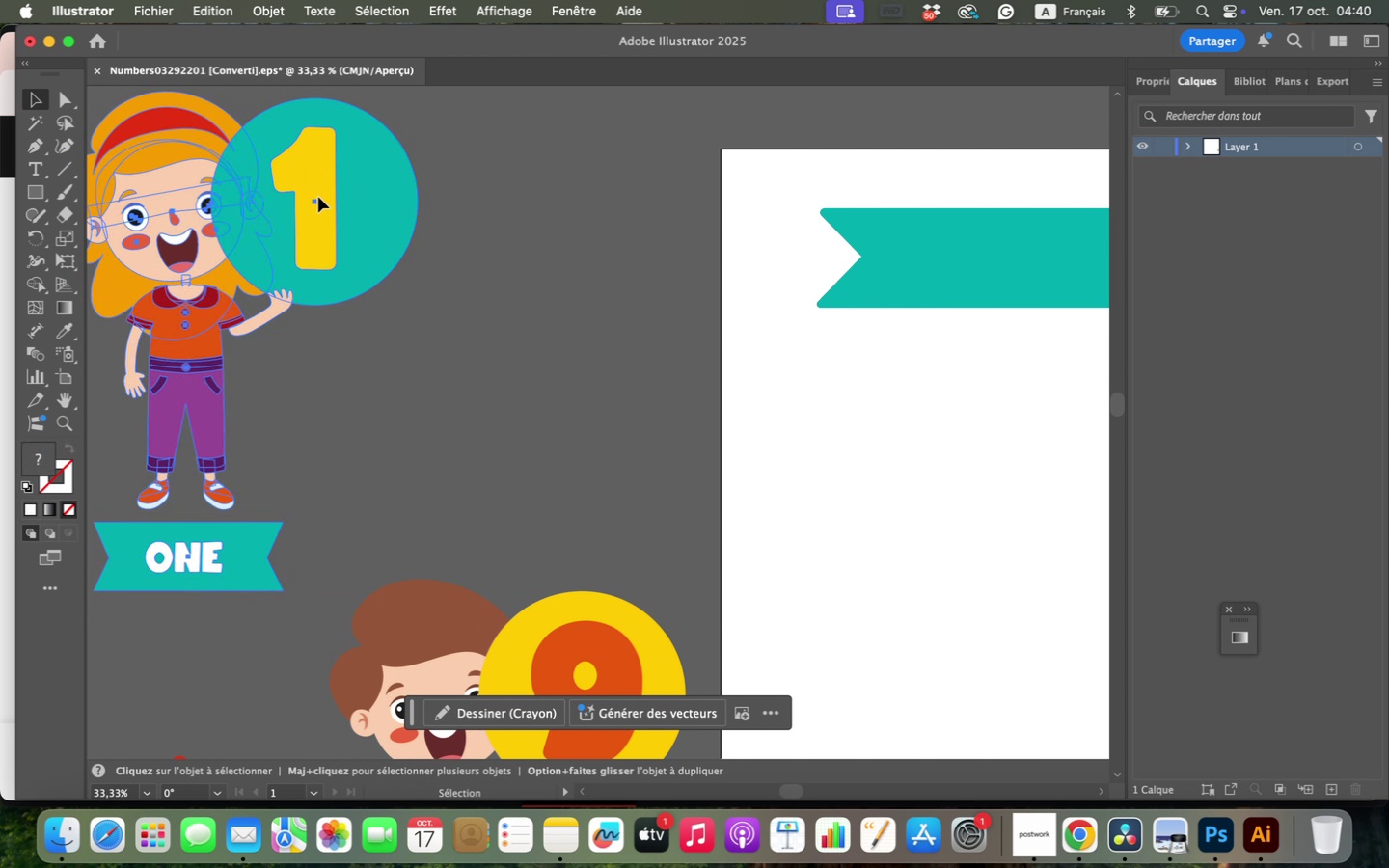 
double_click([318, 197])
 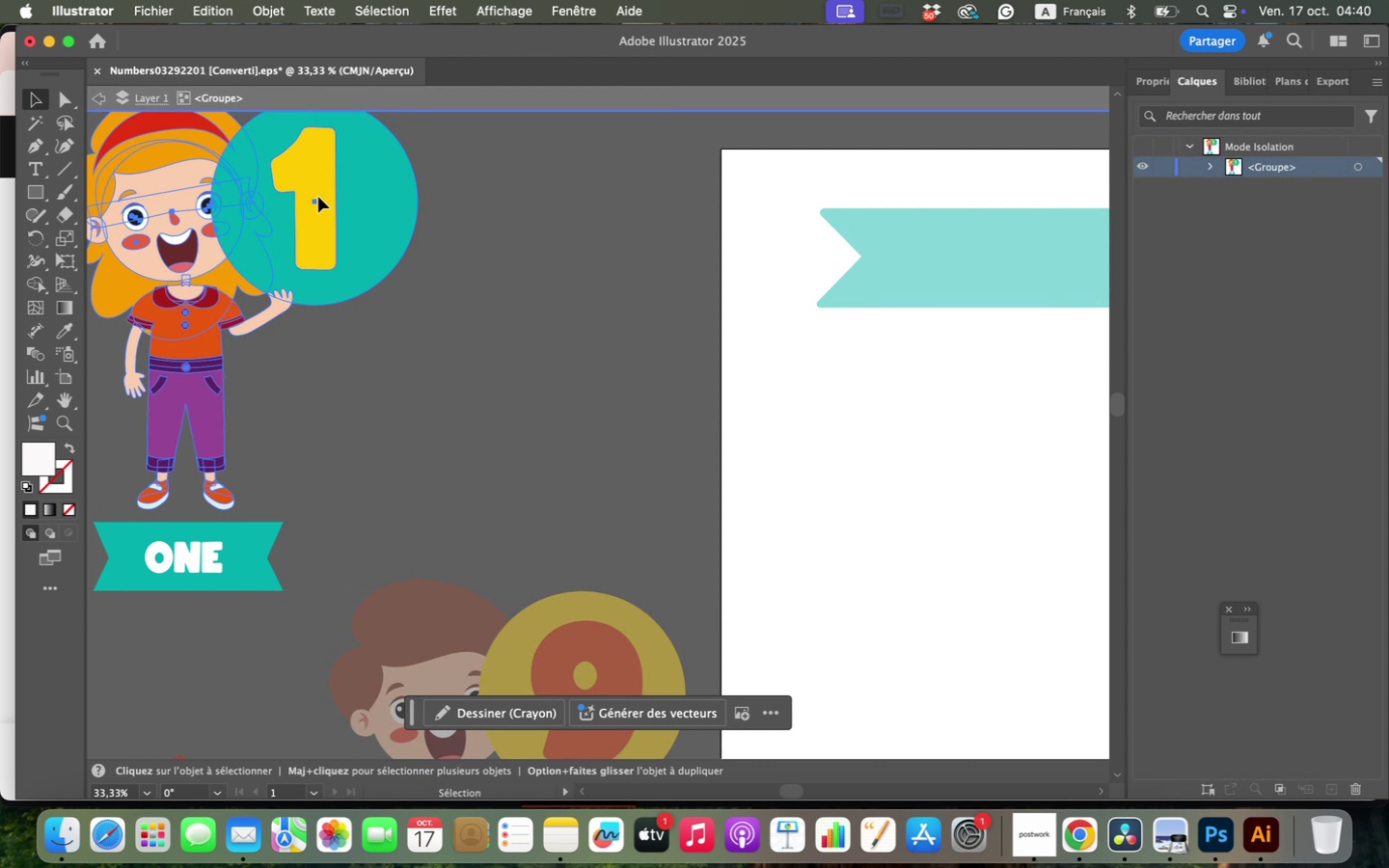 
left_click([318, 197])
 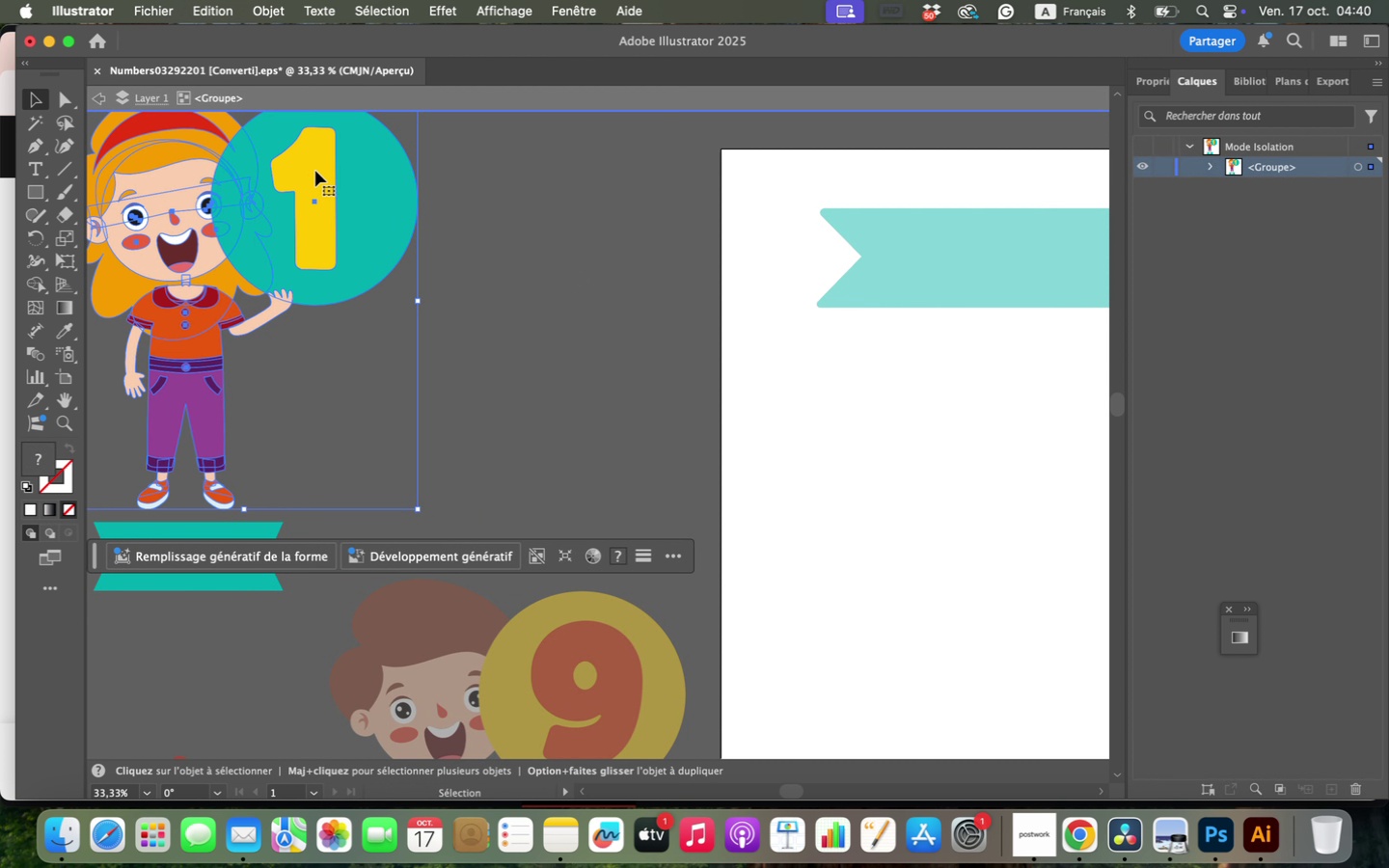 
double_click([315, 171])
 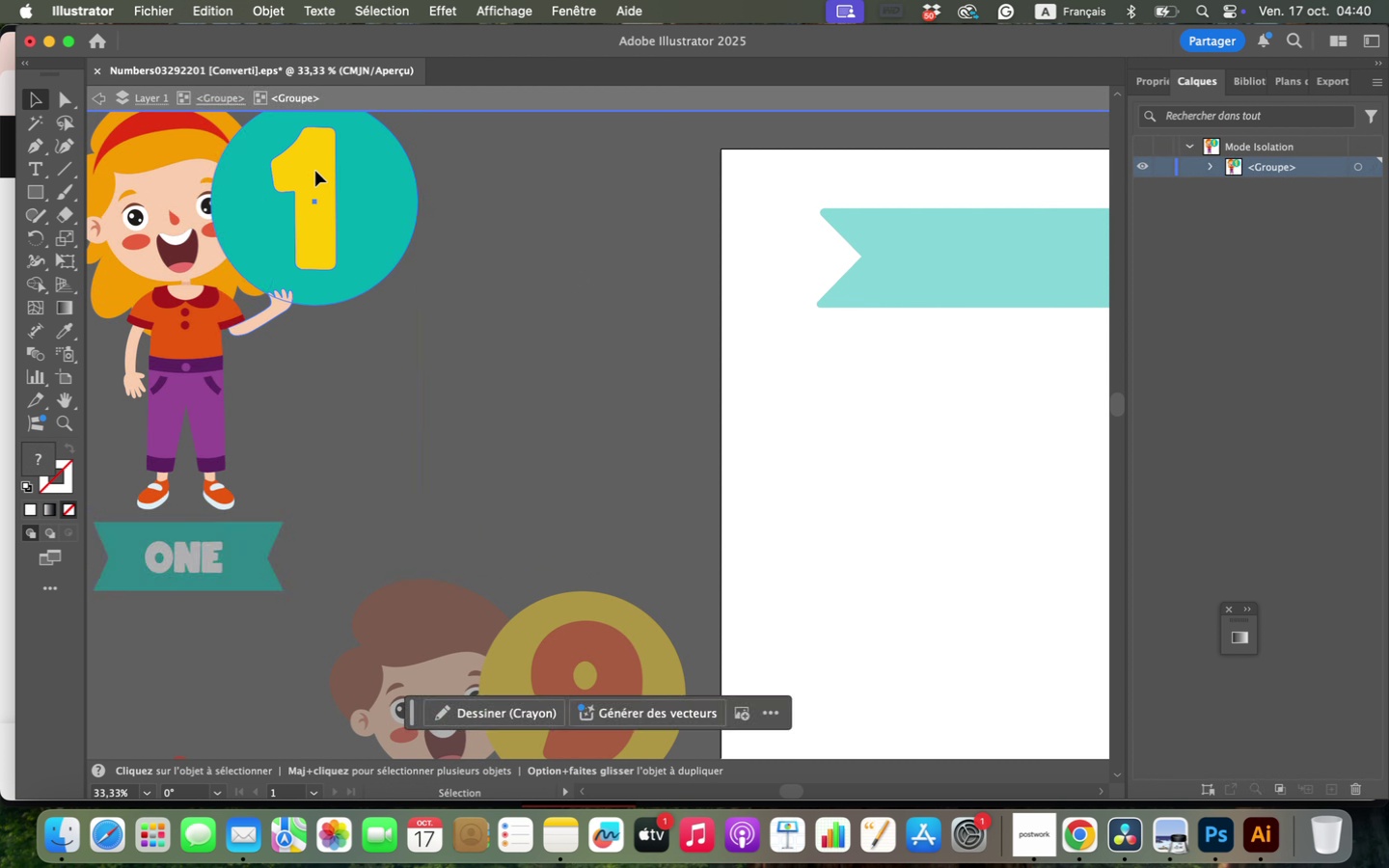 
triple_click([315, 171])
 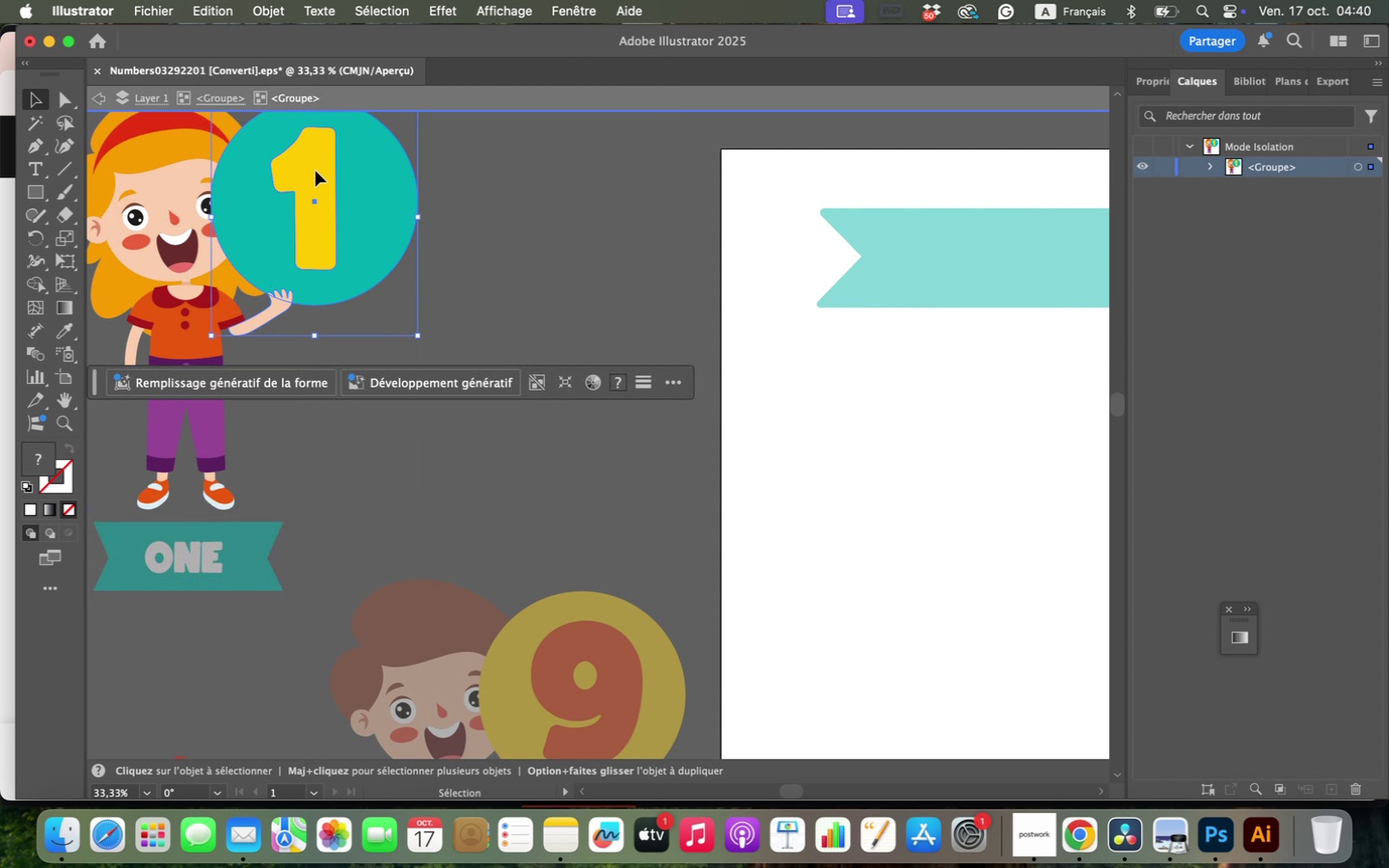 
double_click([315, 171])
 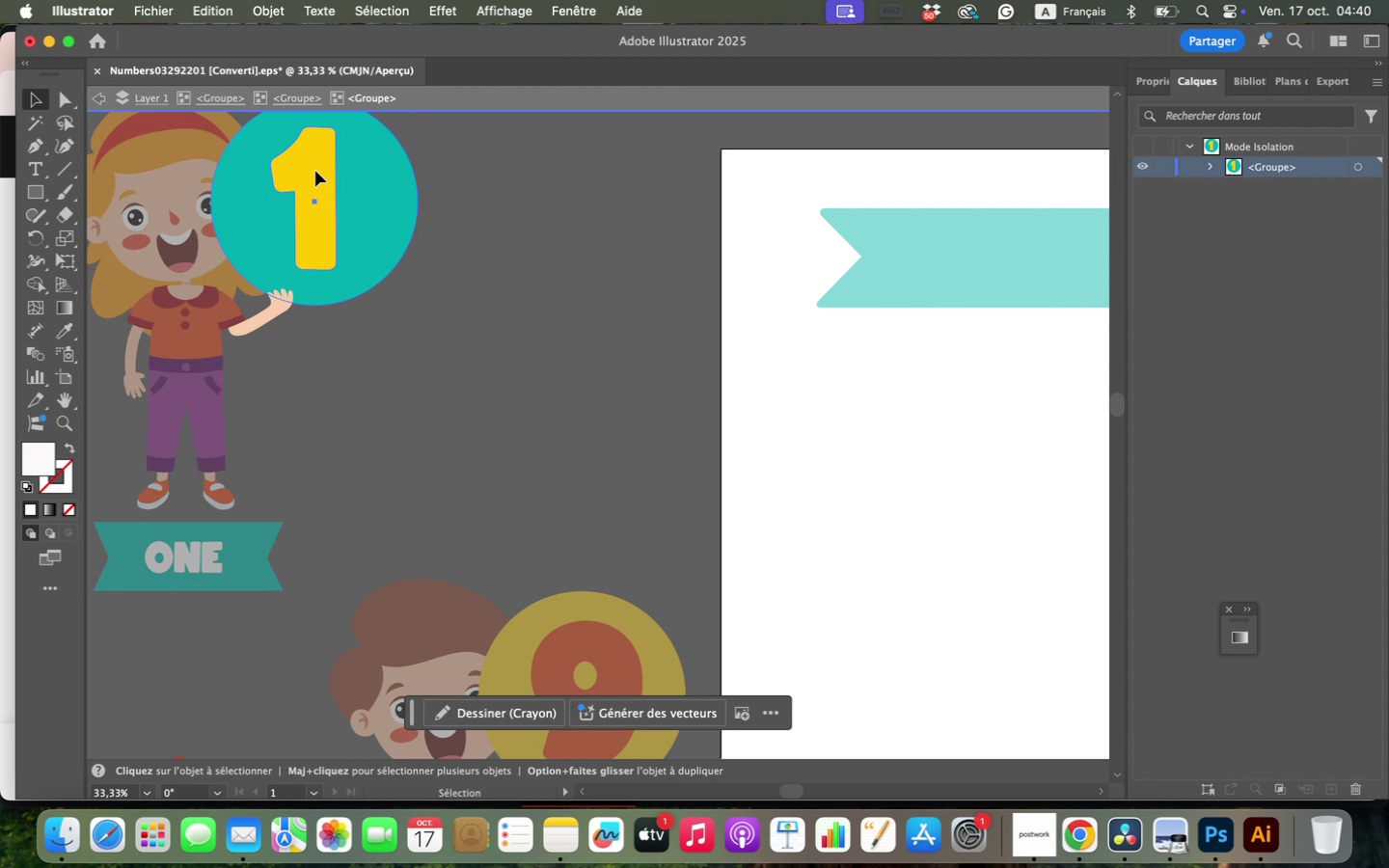 
triple_click([315, 171])
 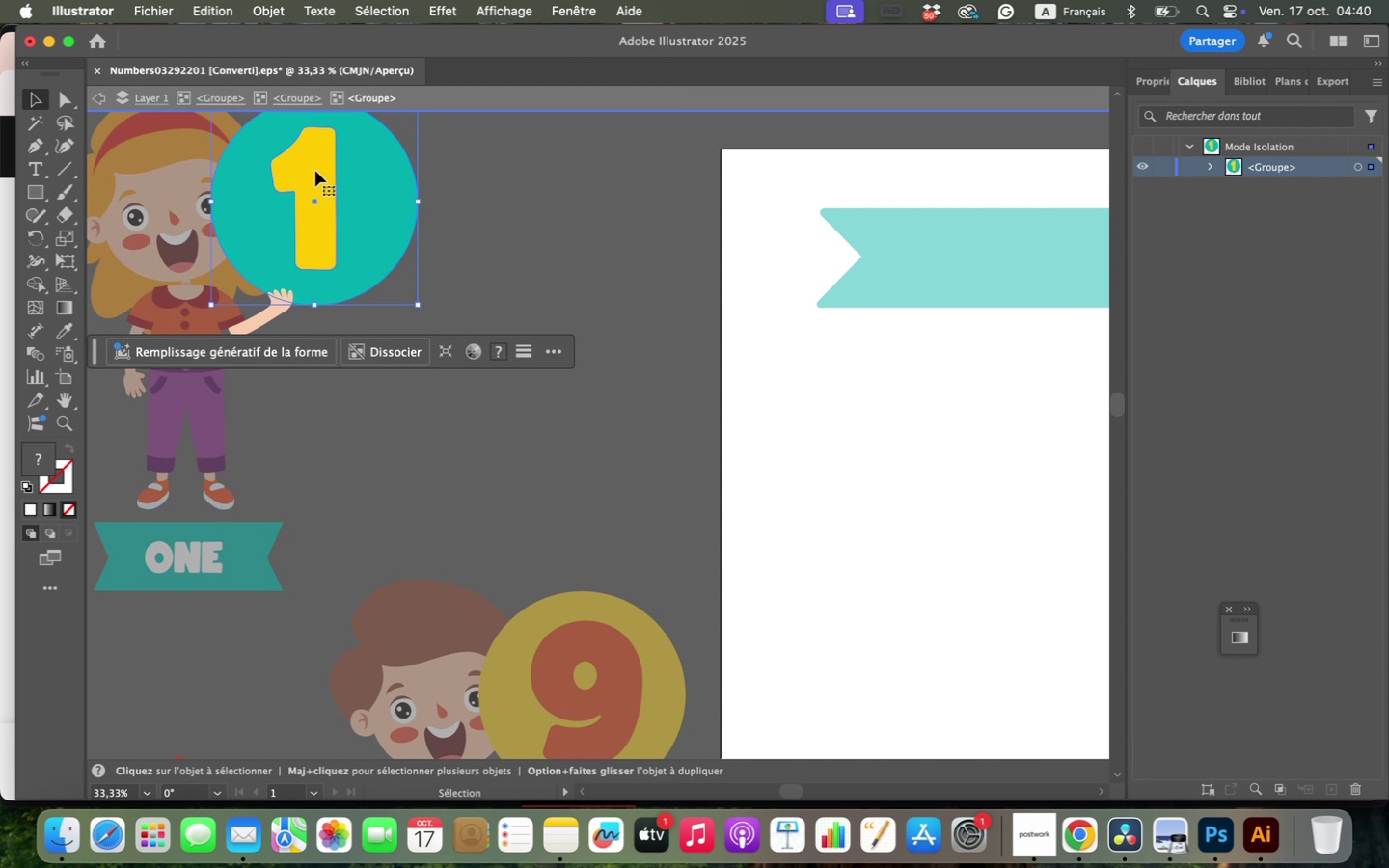 
double_click([315, 171])
 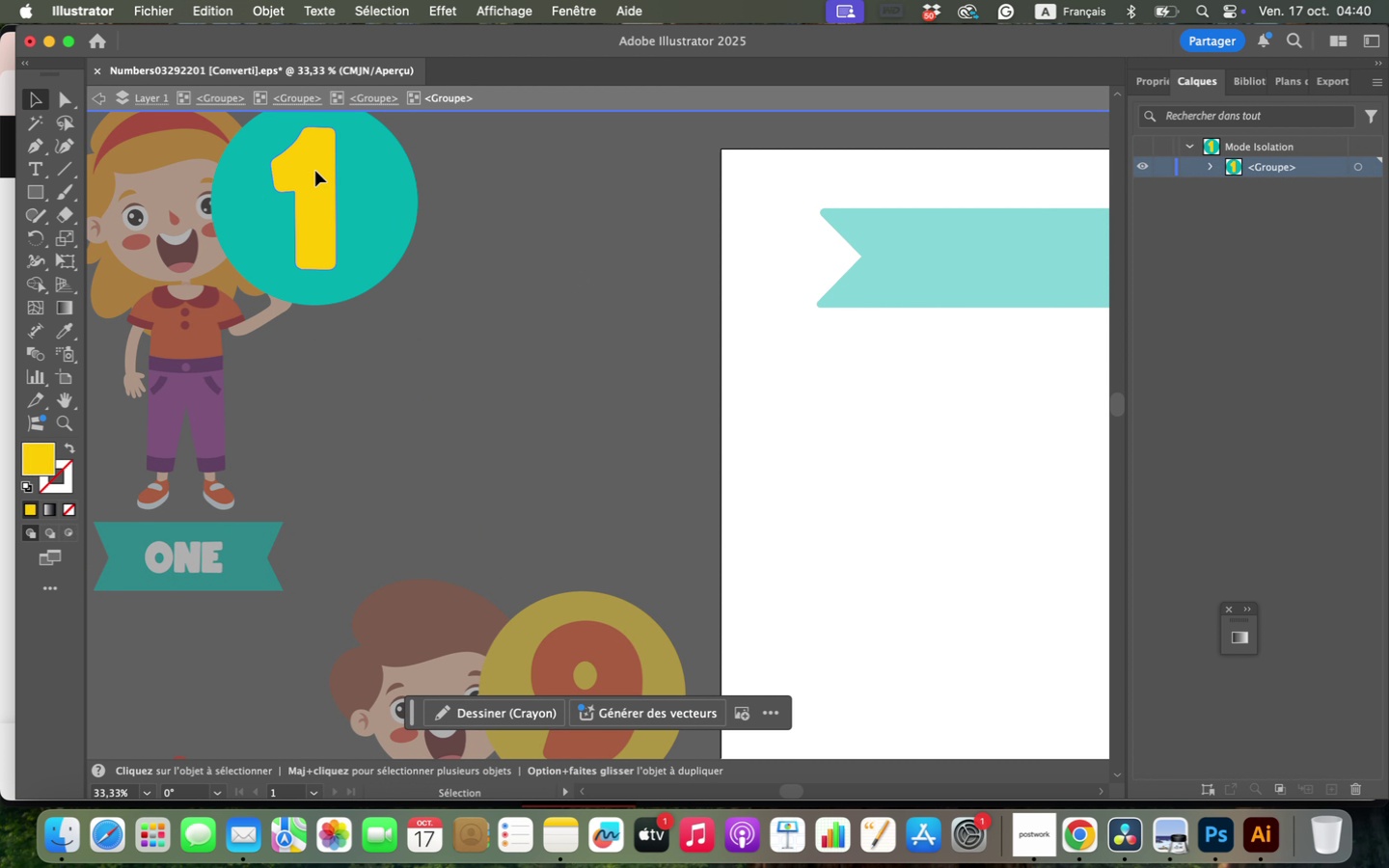 
triple_click([315, 171])
 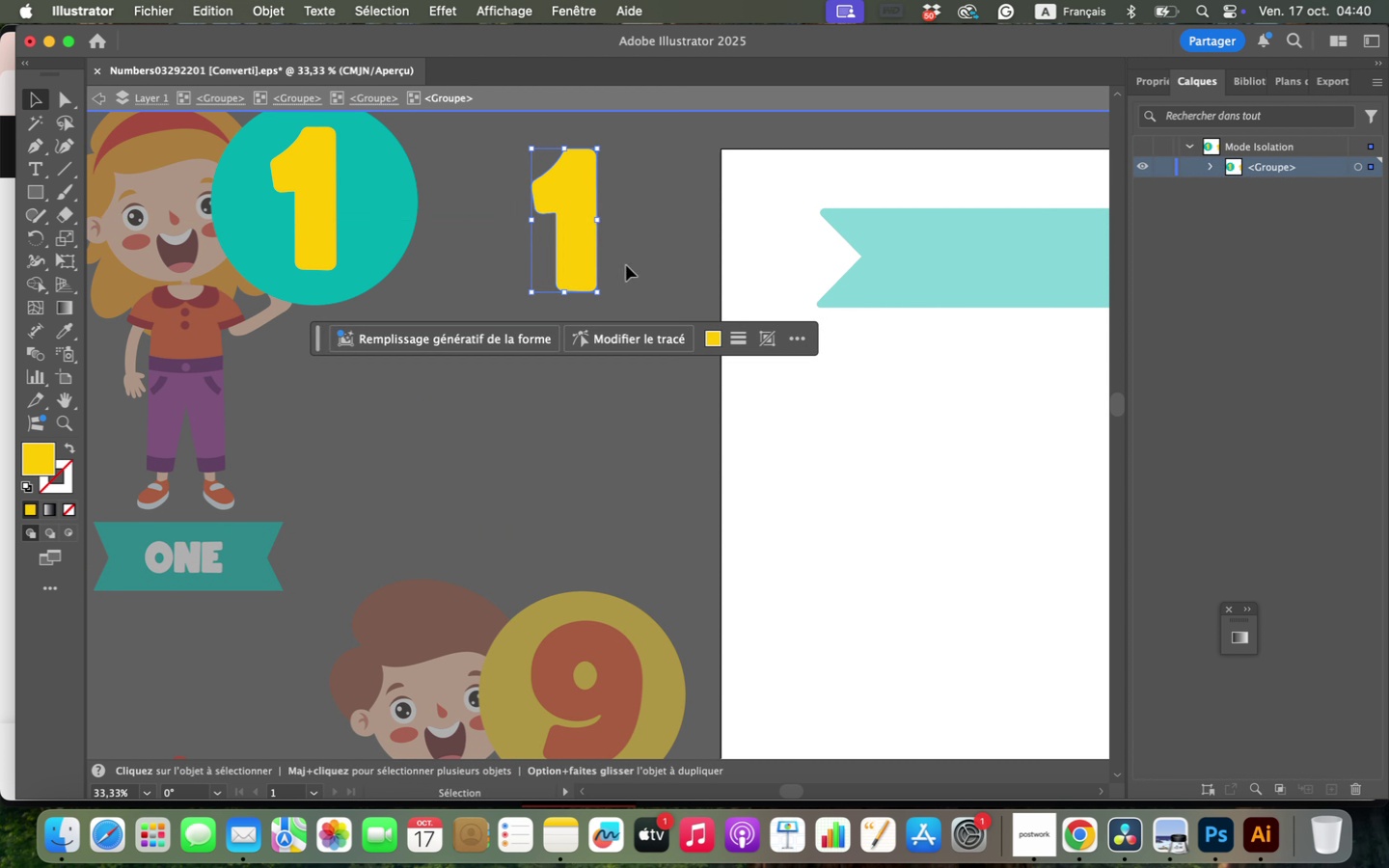 
left_click_drag(start_coordinate=[315, 171], to_coordinate=[576, 192])
 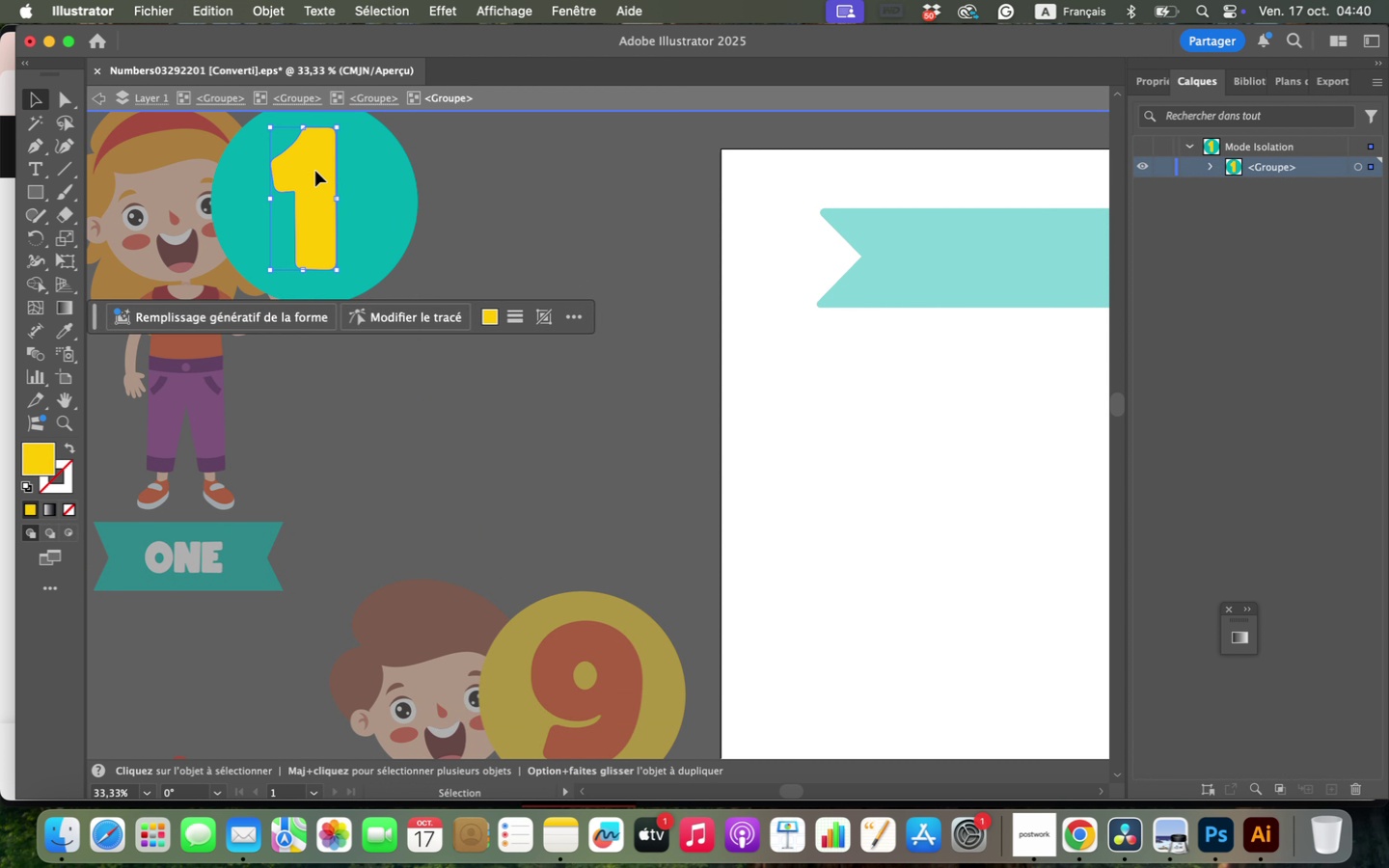 
hold_key(key=OptionLeft, duration=1.04)
 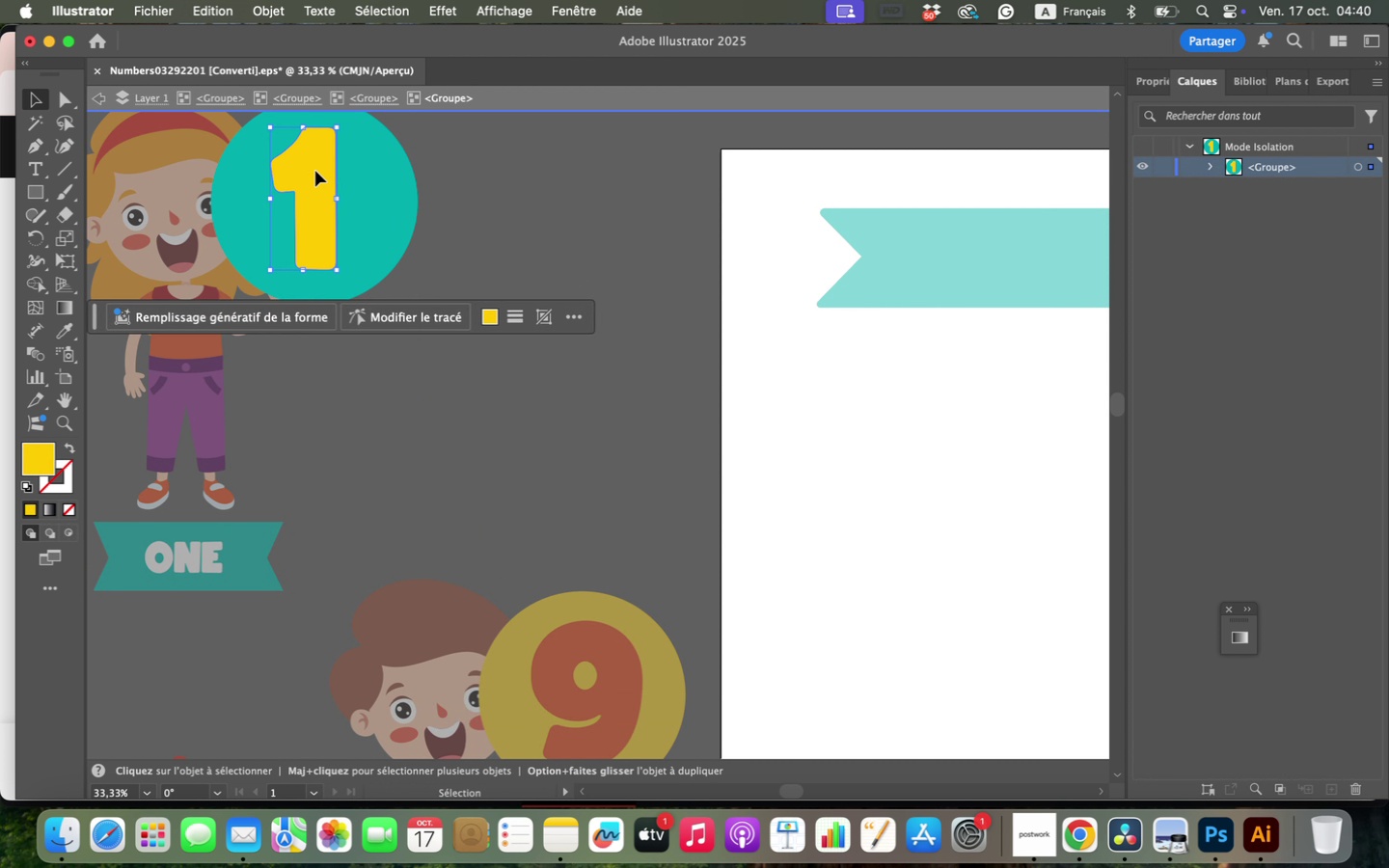 
double_click([650, 291])
 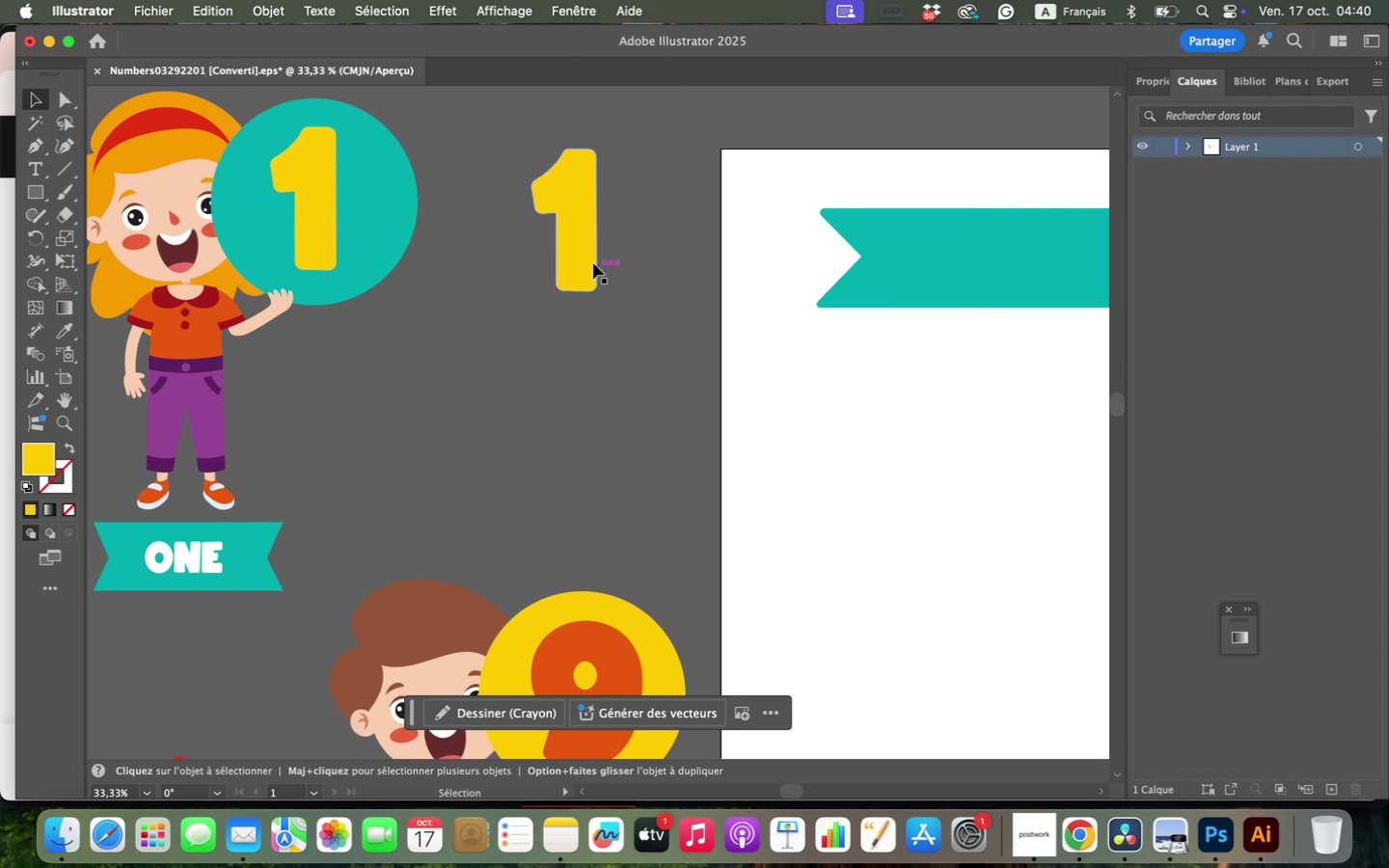 
left_click([589, 261])
 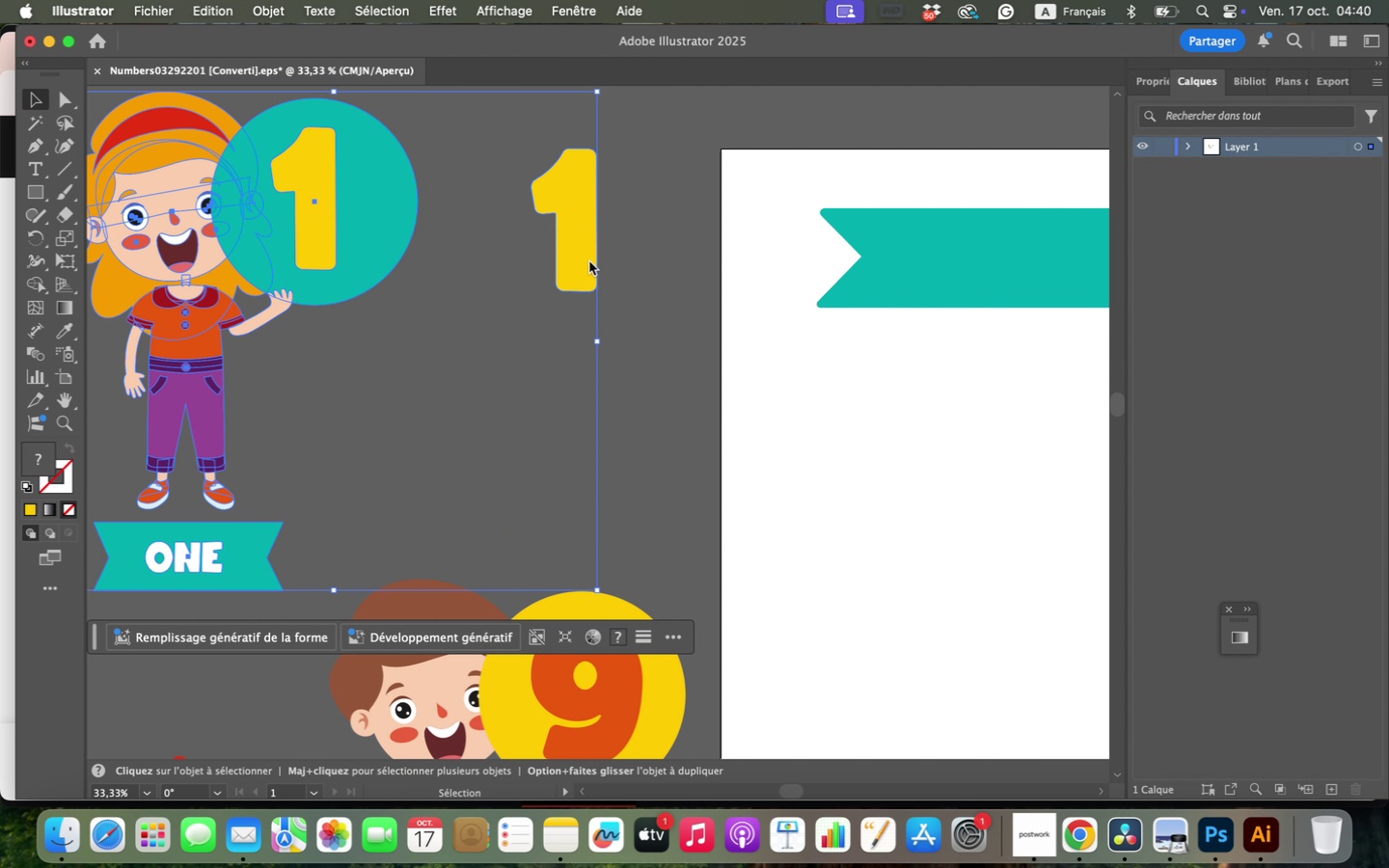 
right_click([589, 261])
 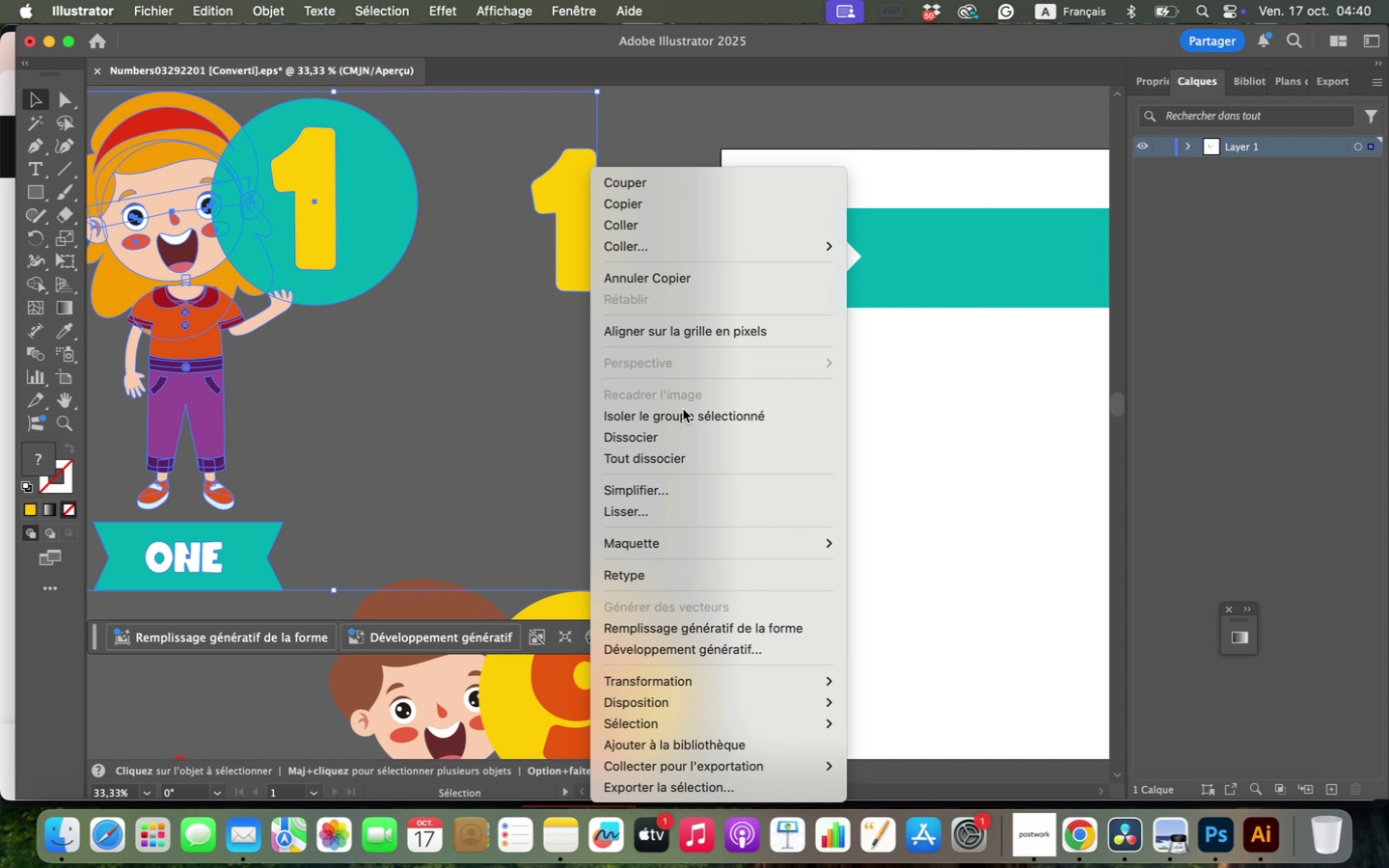 
left_click([687, 435])
 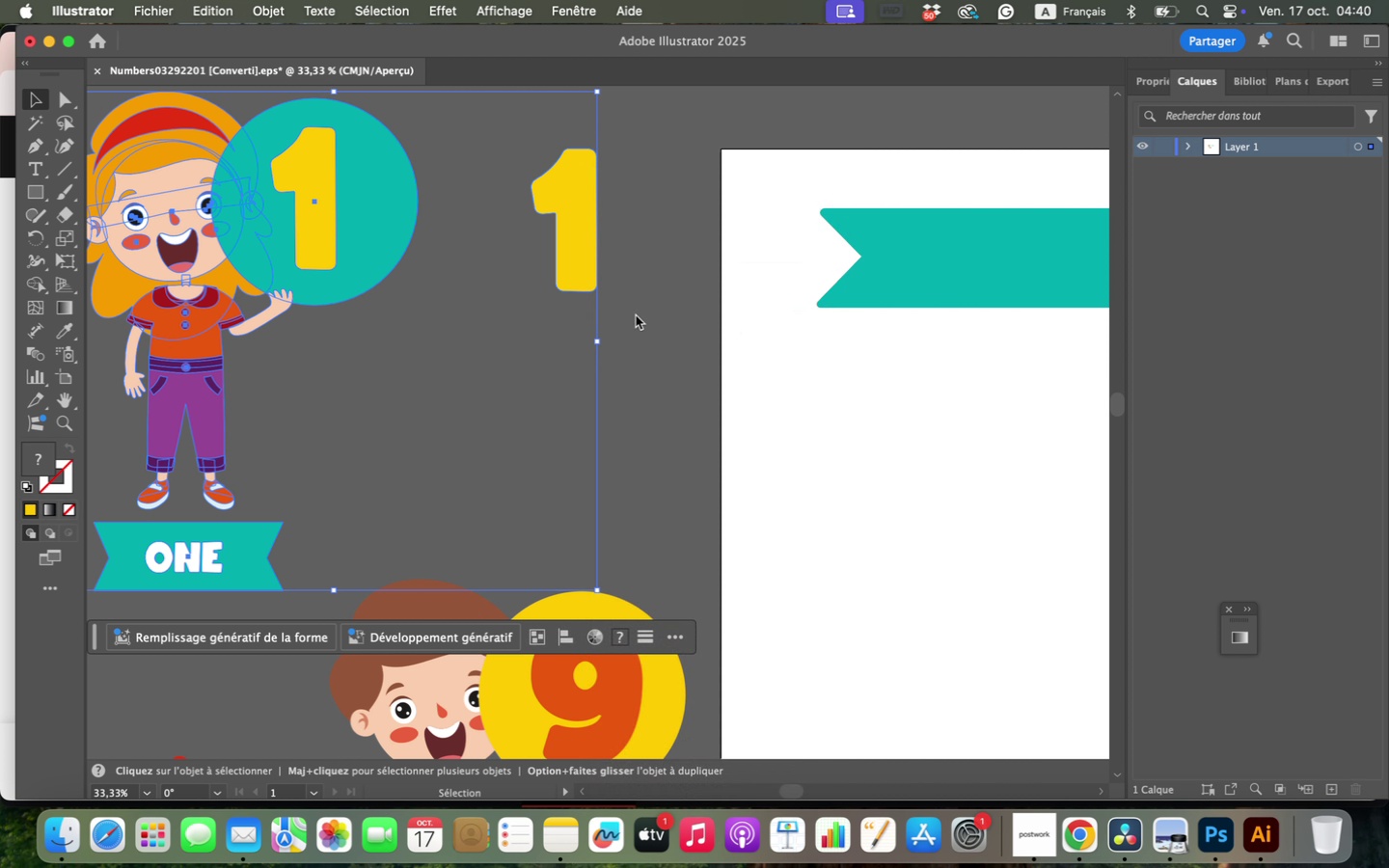 
left_click([636, 315])
 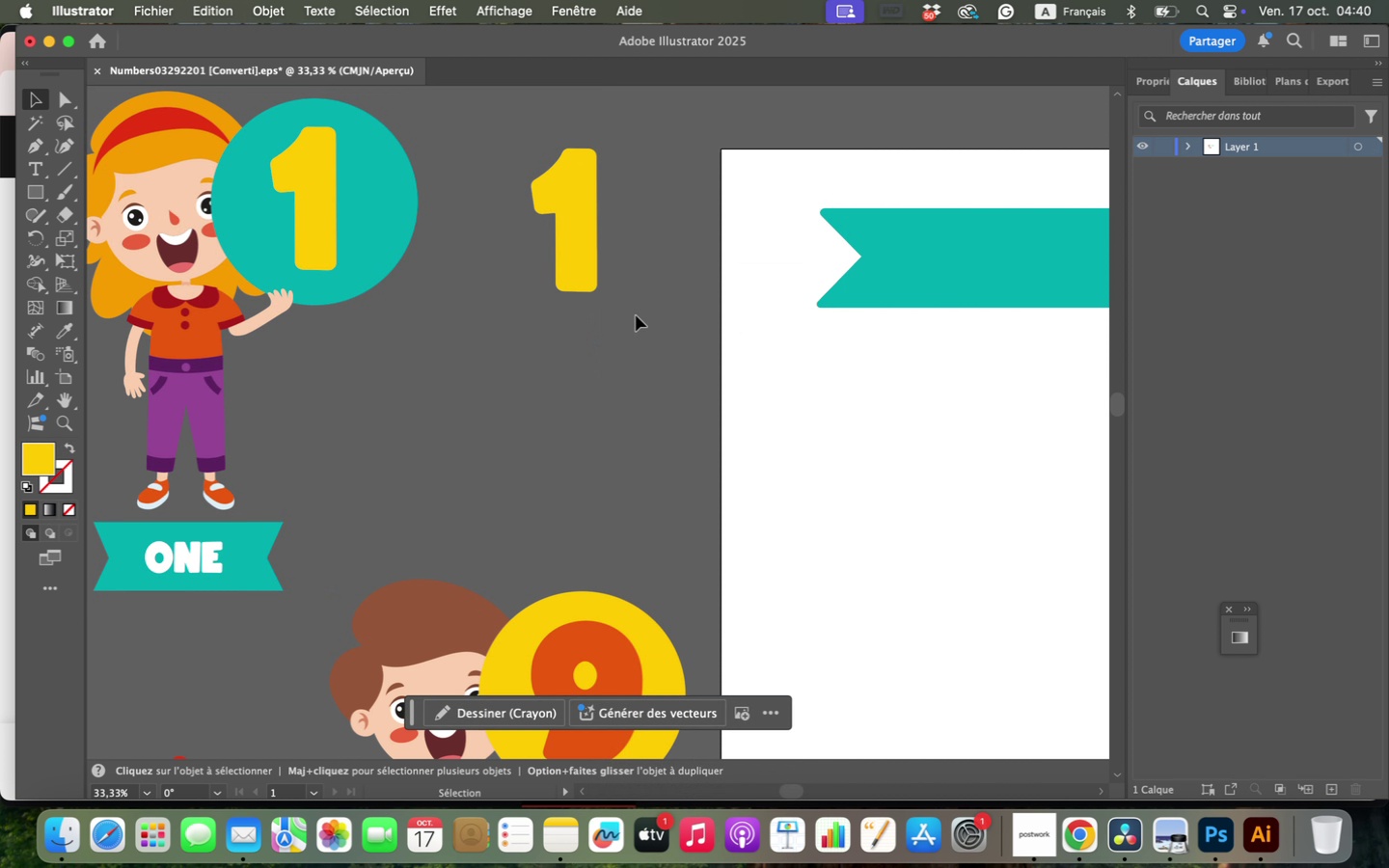 
left_click_drag(start_coordinate=[572, 248], to_coordinate=[630, 300])
 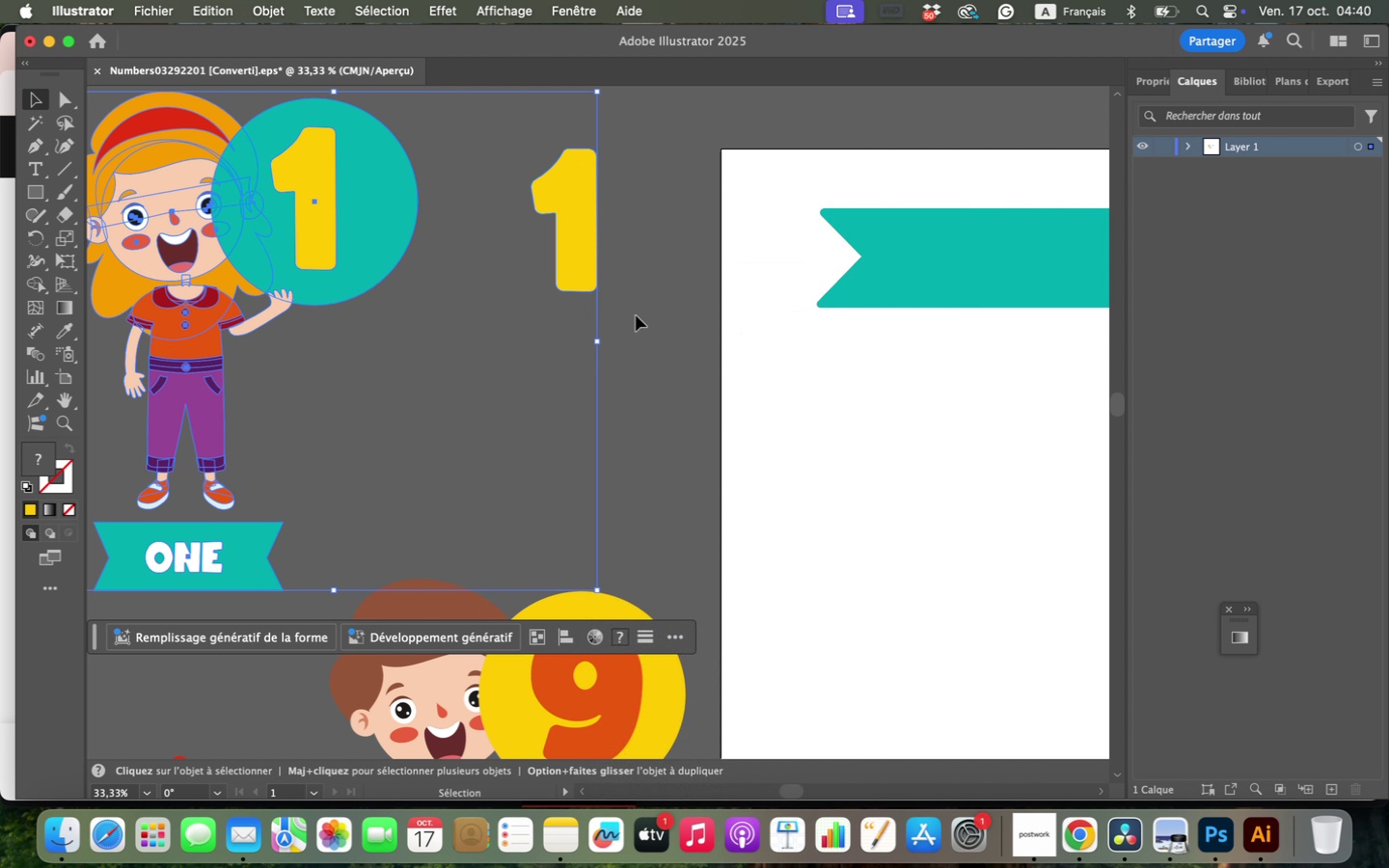 
key(Meta+W)
 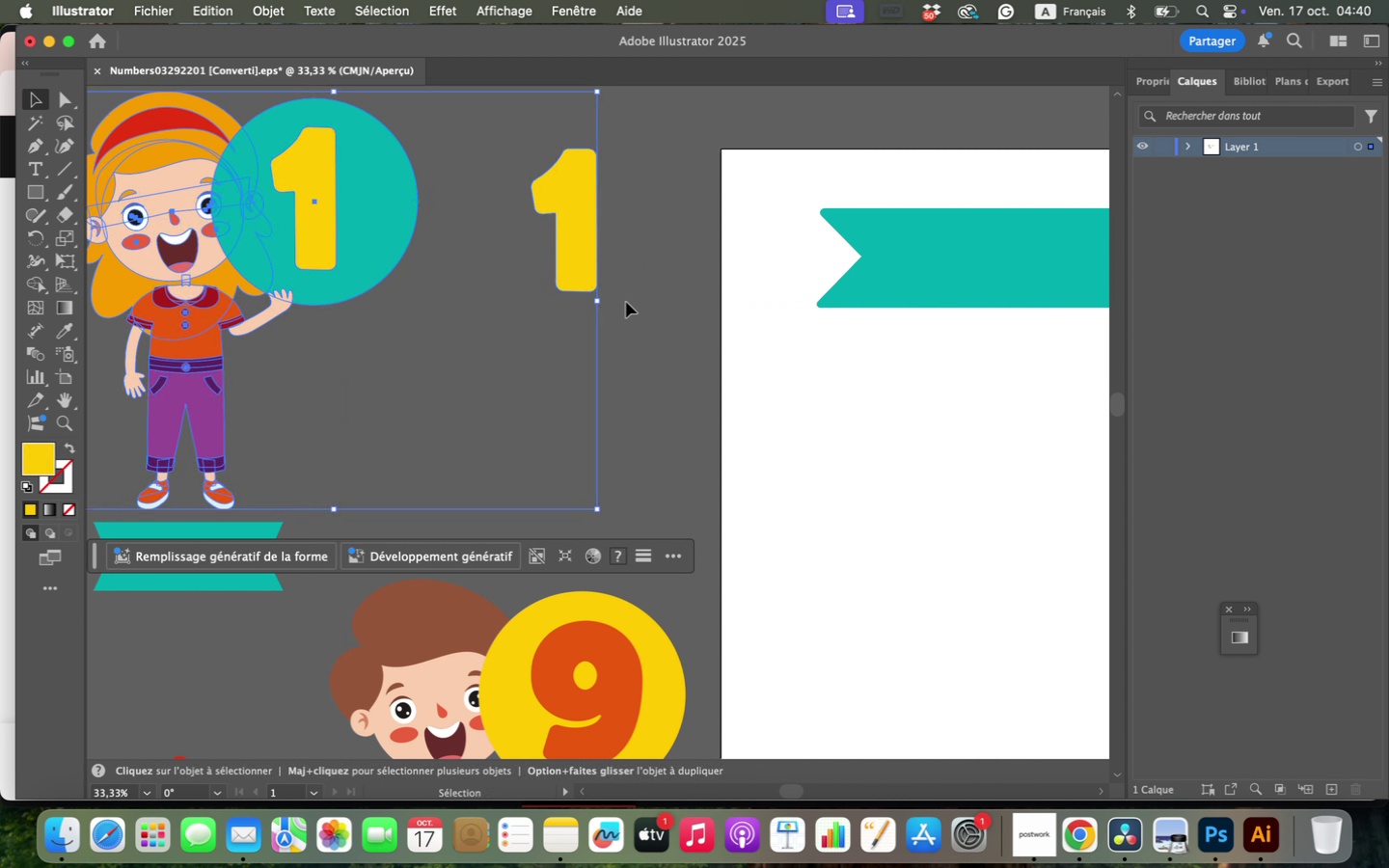 
double_click([626, 302])
 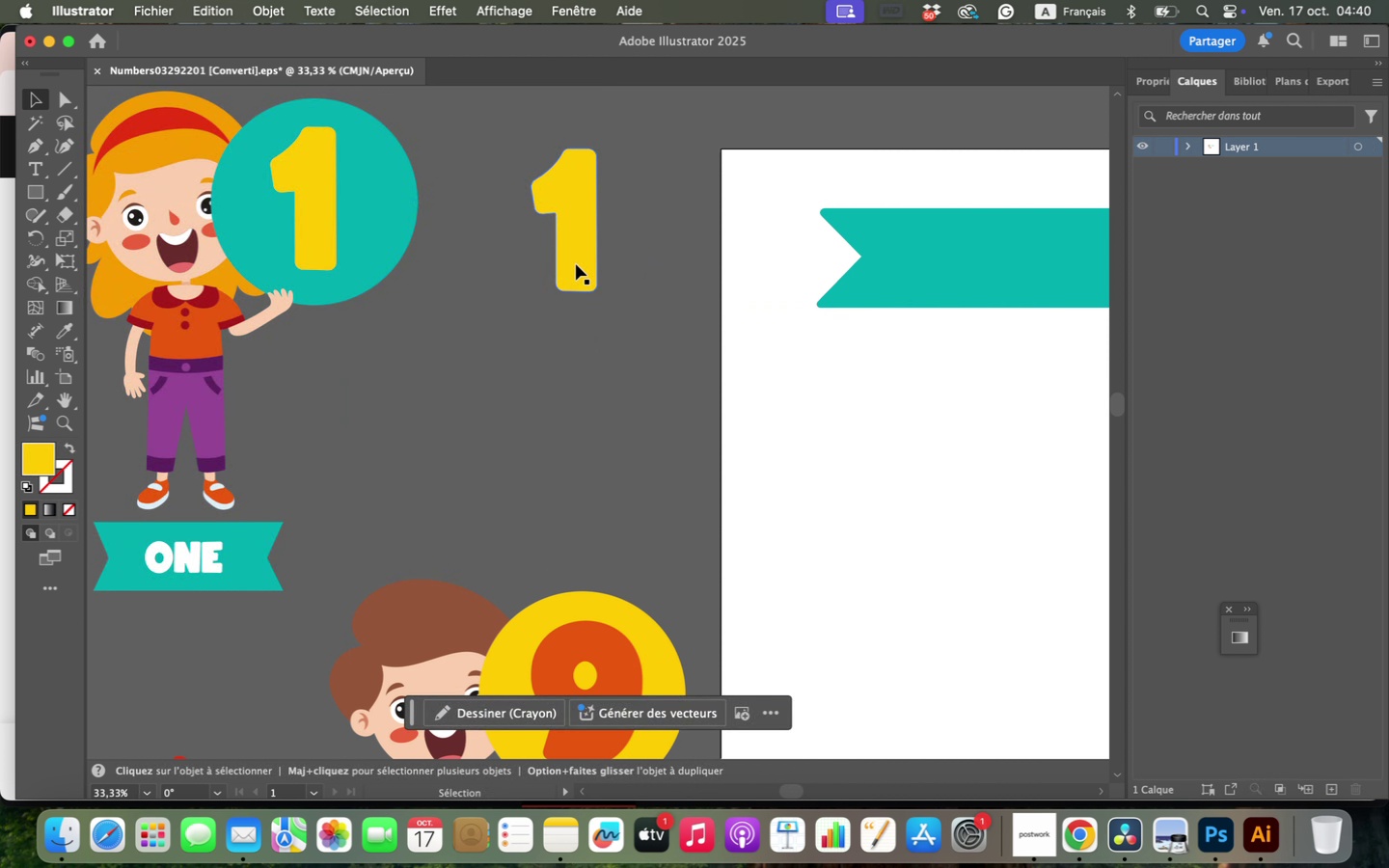 
triple_click([576, 264])
 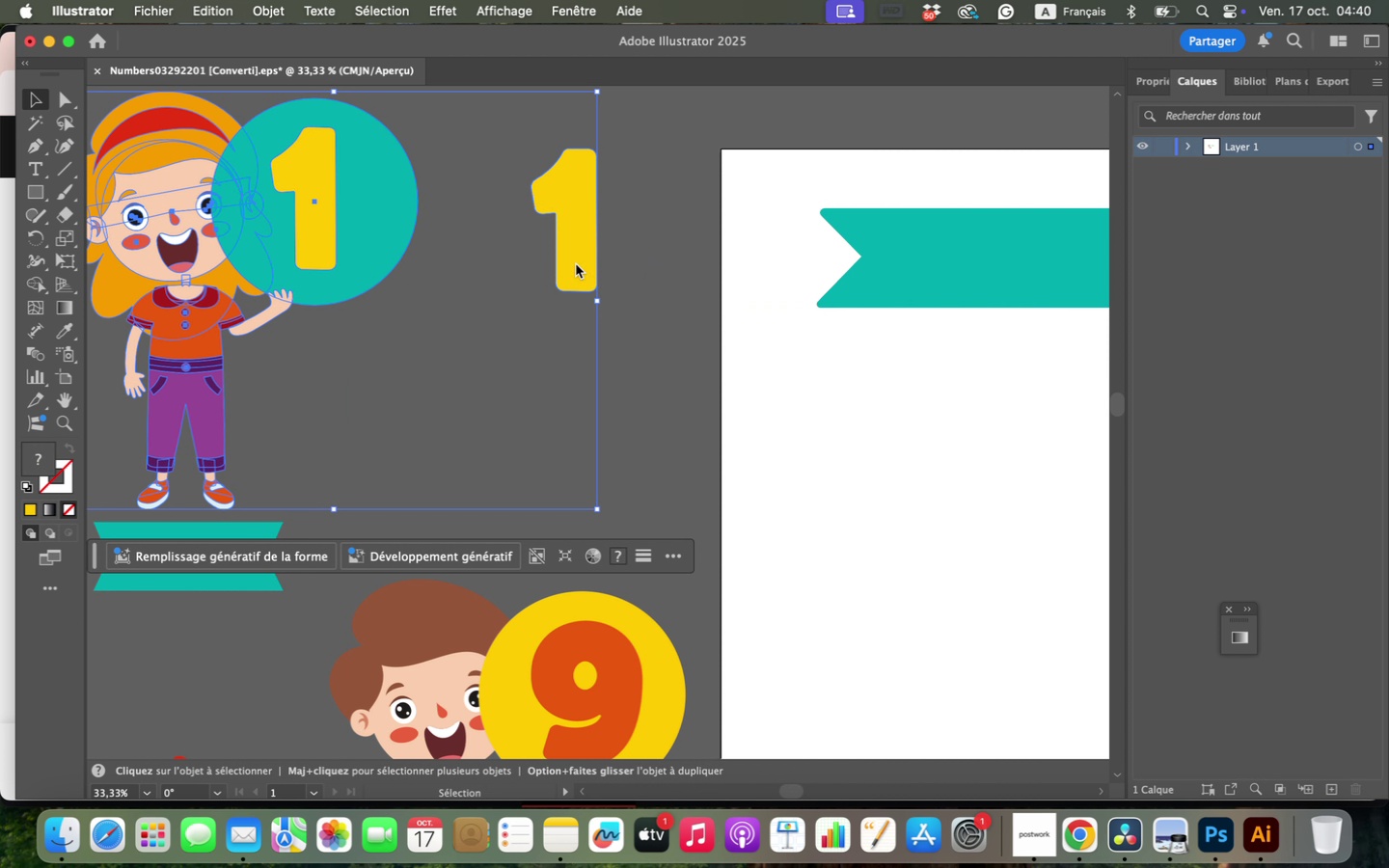 
right_click([576, 264])
 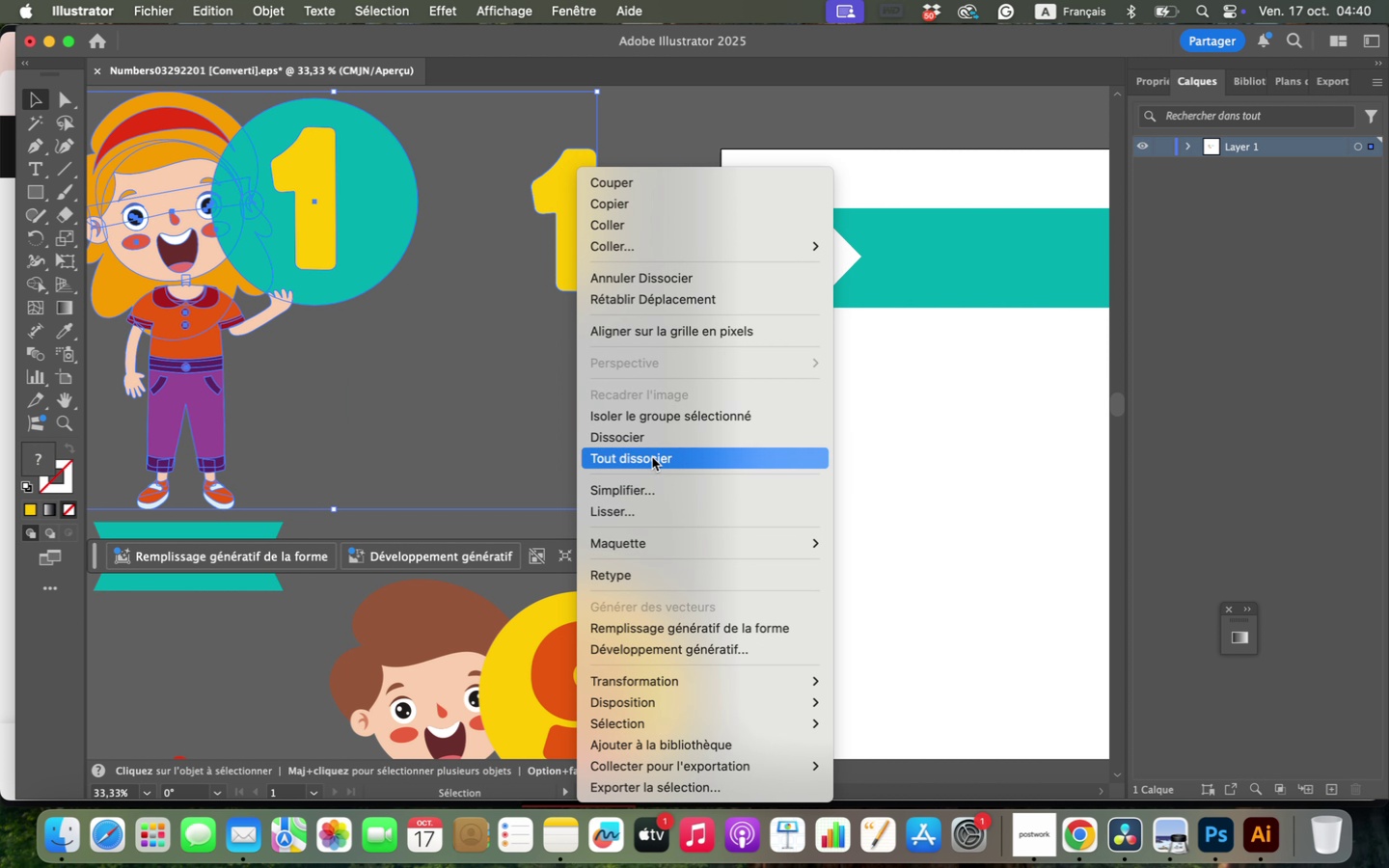 
left_click([652, 457])
 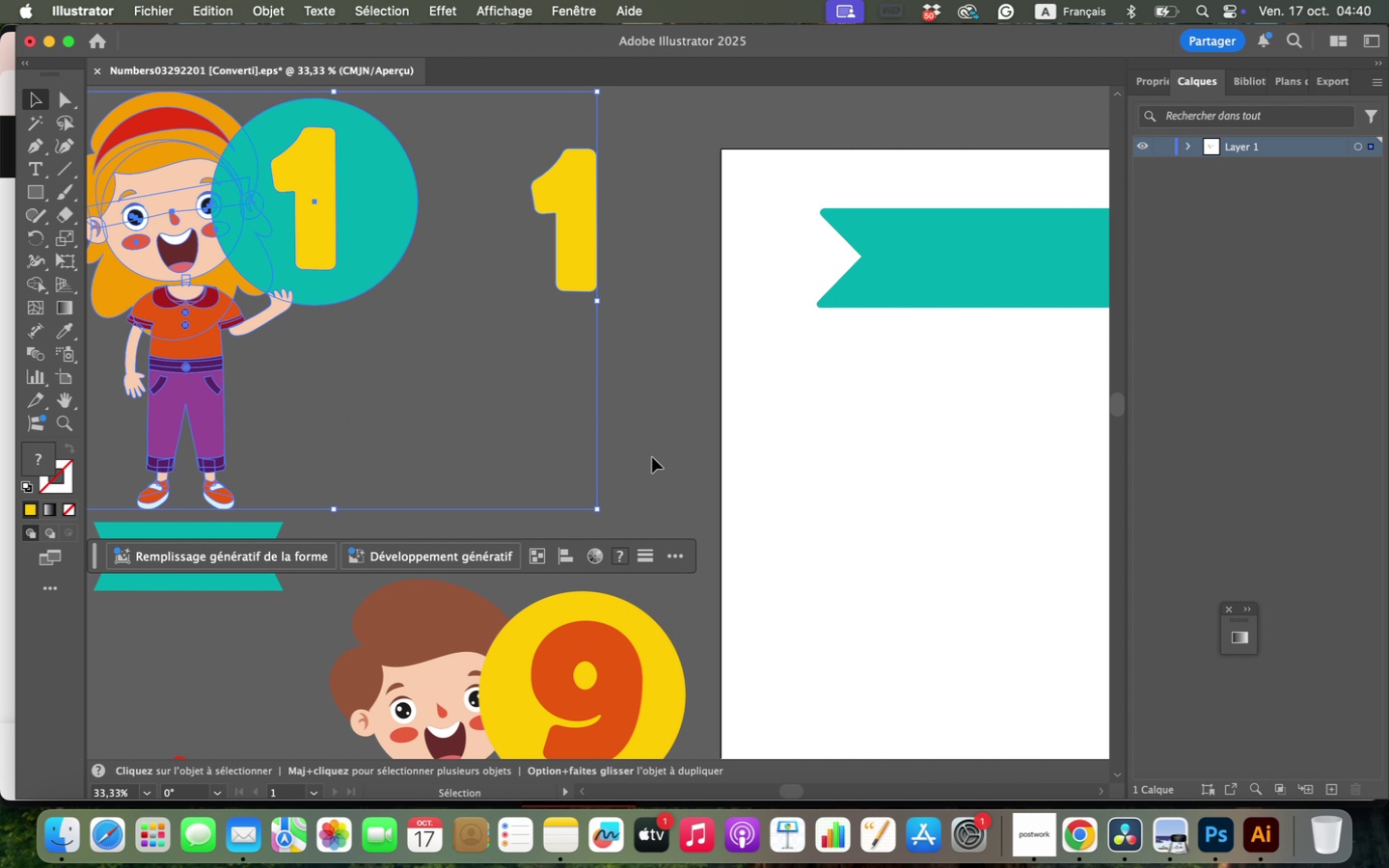 
left_click([652, 457])
 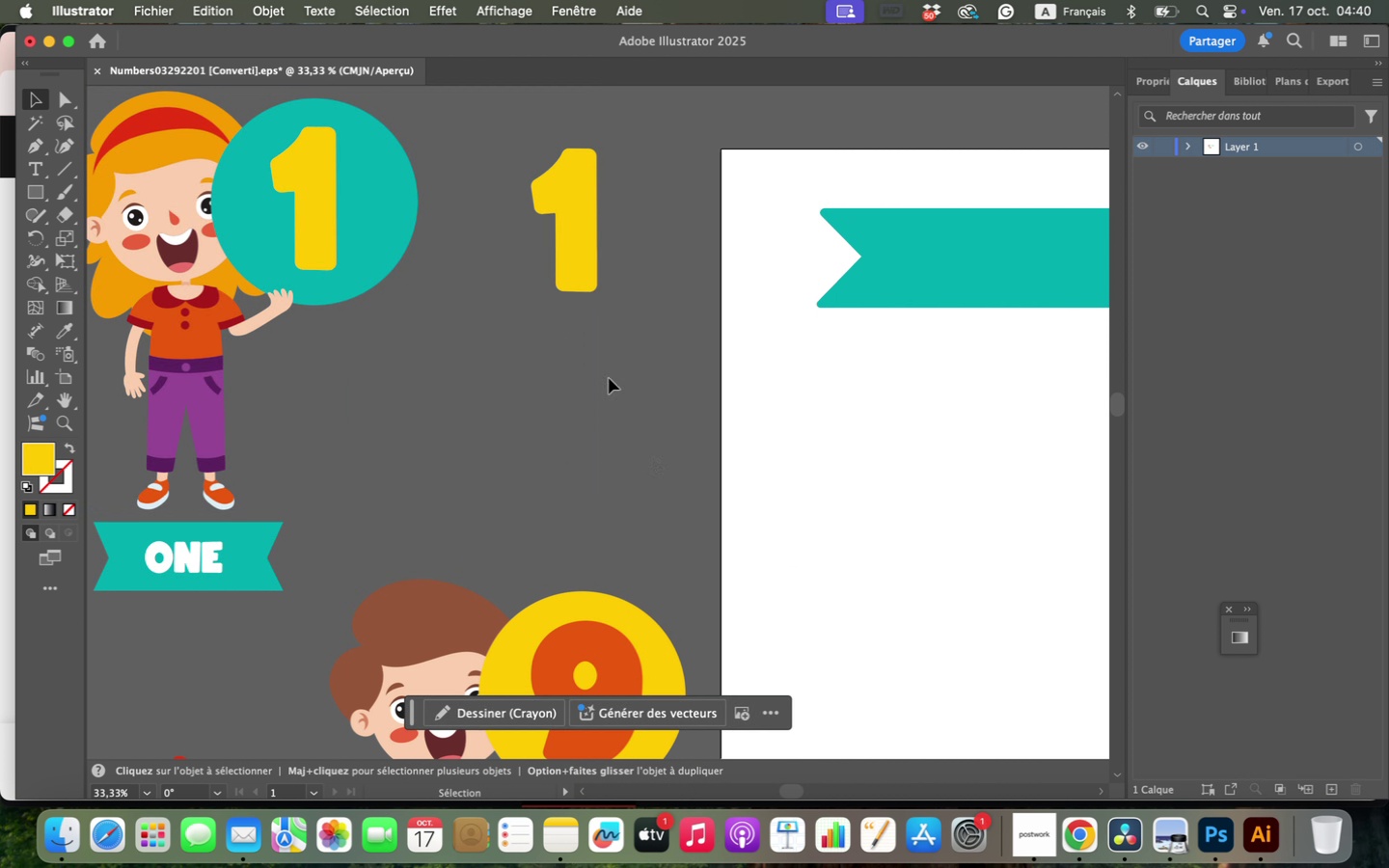 
left_click_drag(start_coordinate=[561, 247], to_coordinate=[957, 600])
 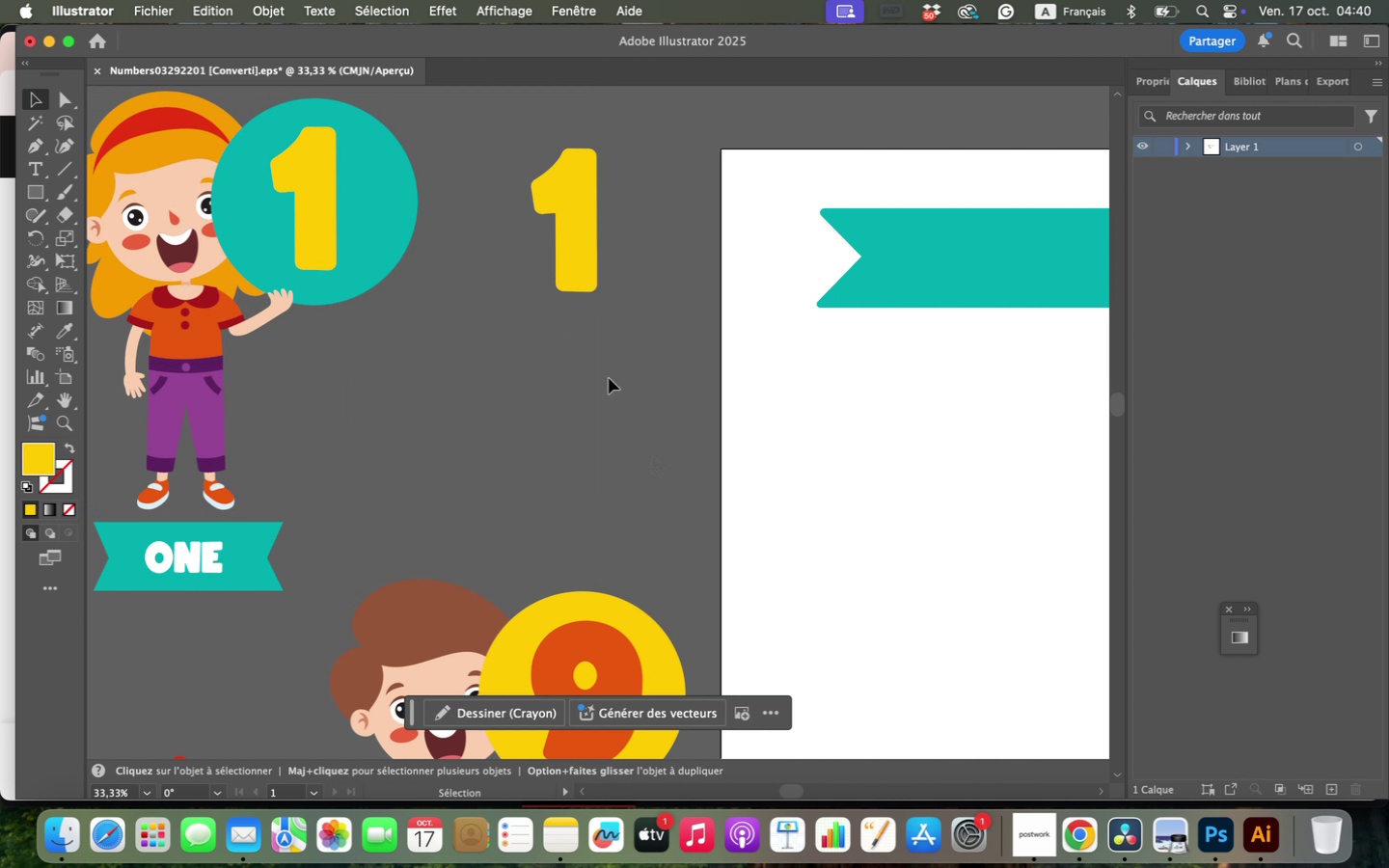 
hold_key(key=OptionLeft, duration=0.5)
scroll: coordinate [957, 600], scroll_direction: down, amount: 6.0
 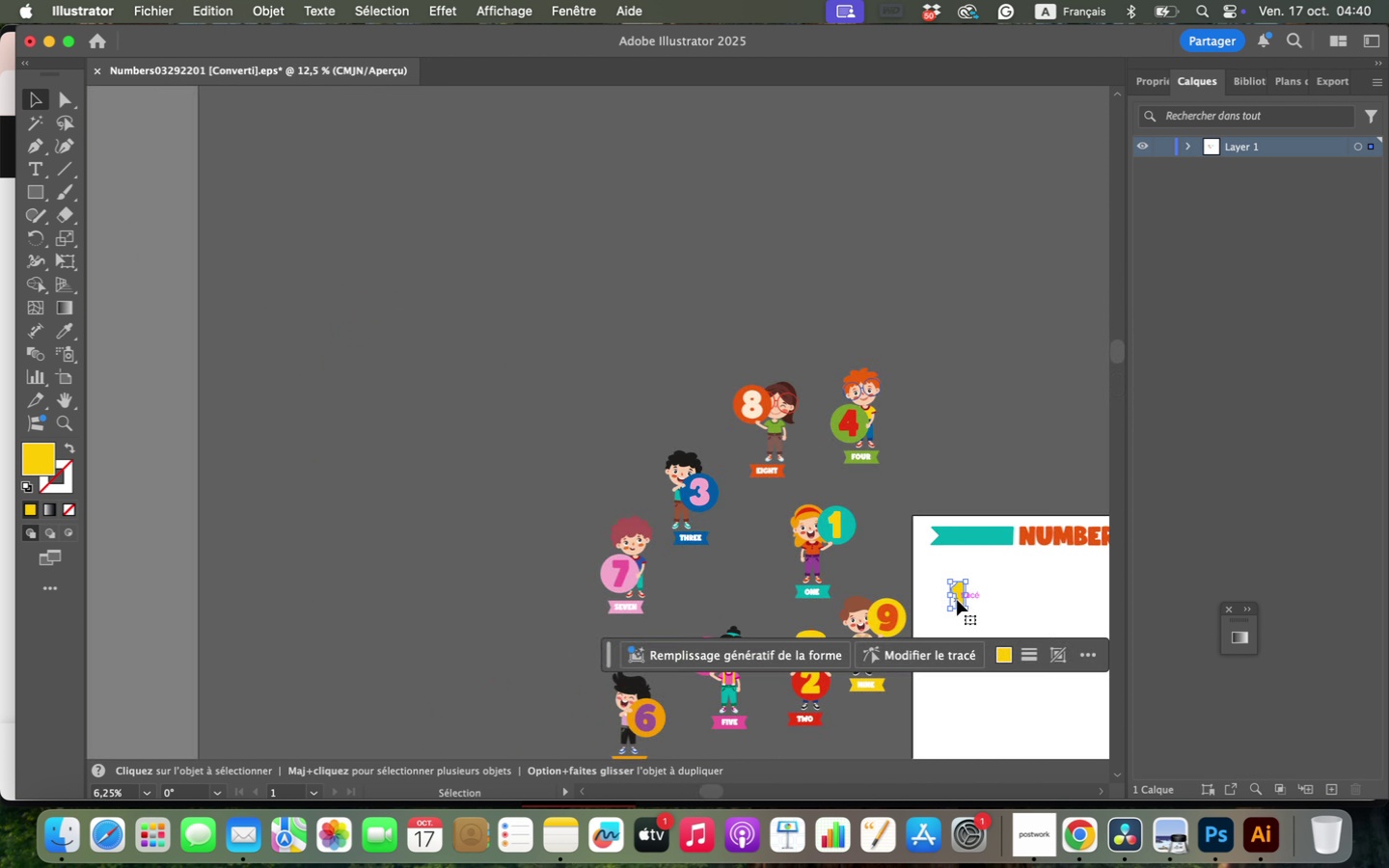 
left_click_drag(start_coordinate=[714, 793], to_coordinate=[792, 794])
 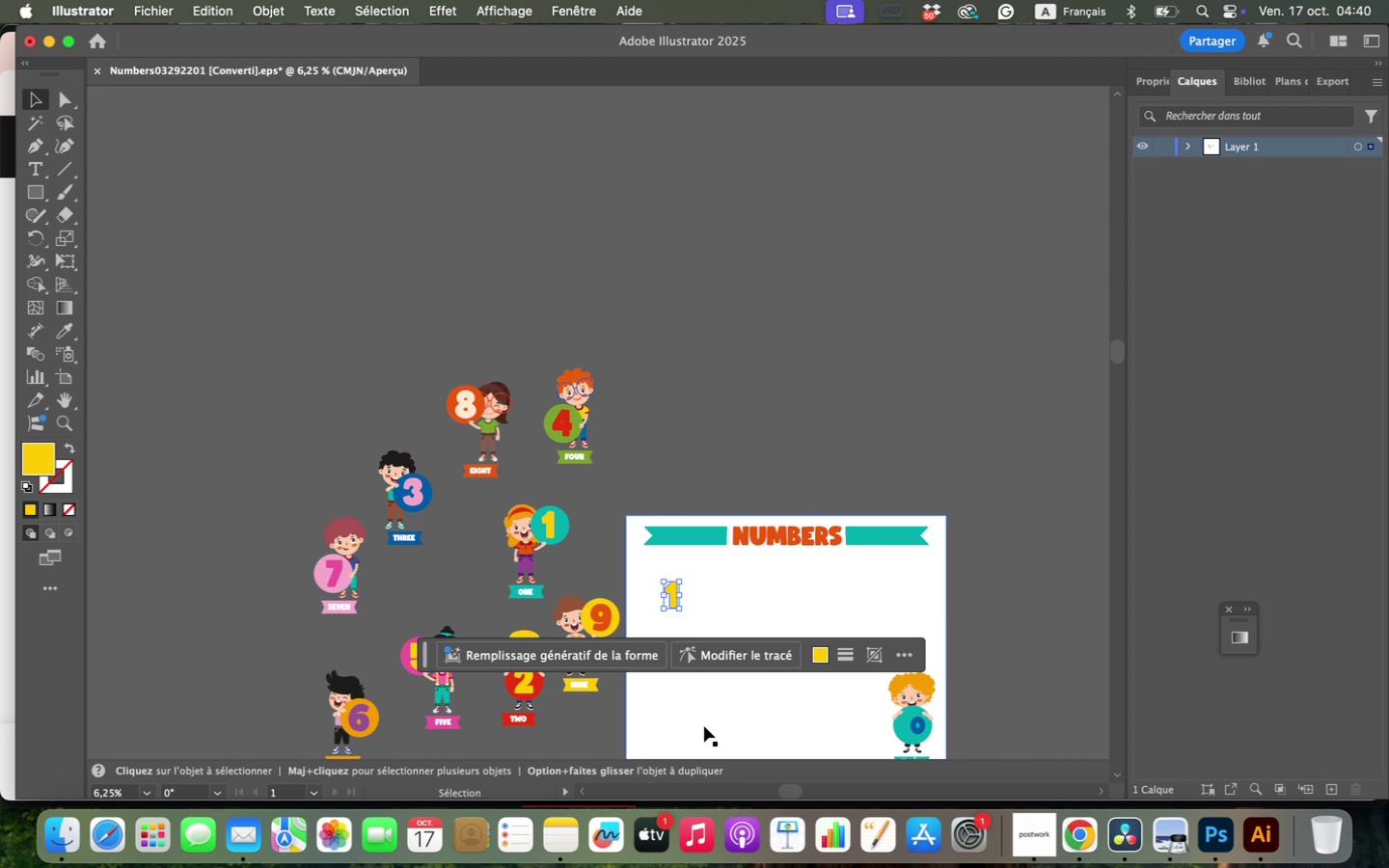 
left_click_drag(start_coordinate=[669, 588], to_coordinate=[901, 719])
 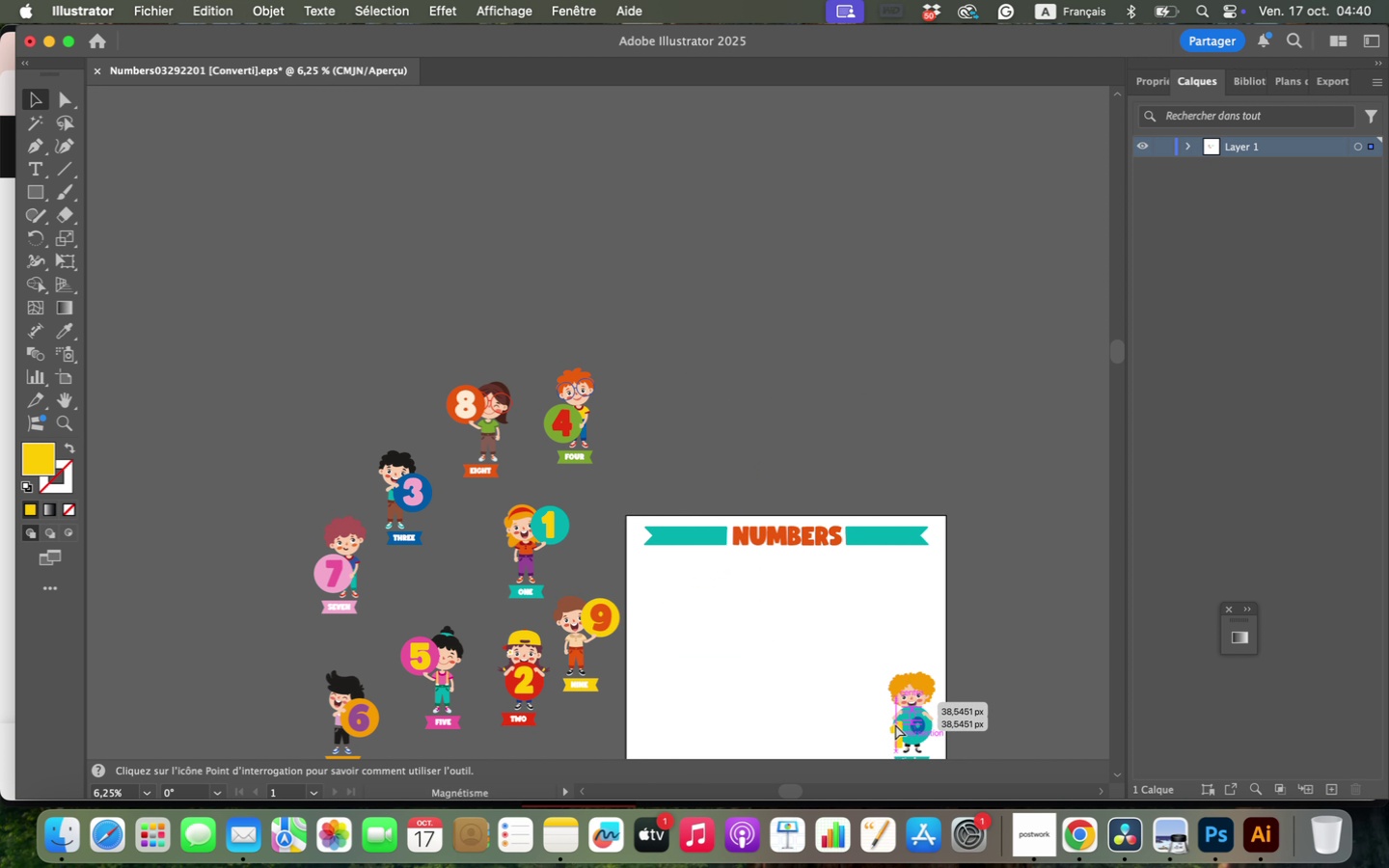 
scroll: coordinate [935, 703], scroll_direction: down, amount: 4.0
 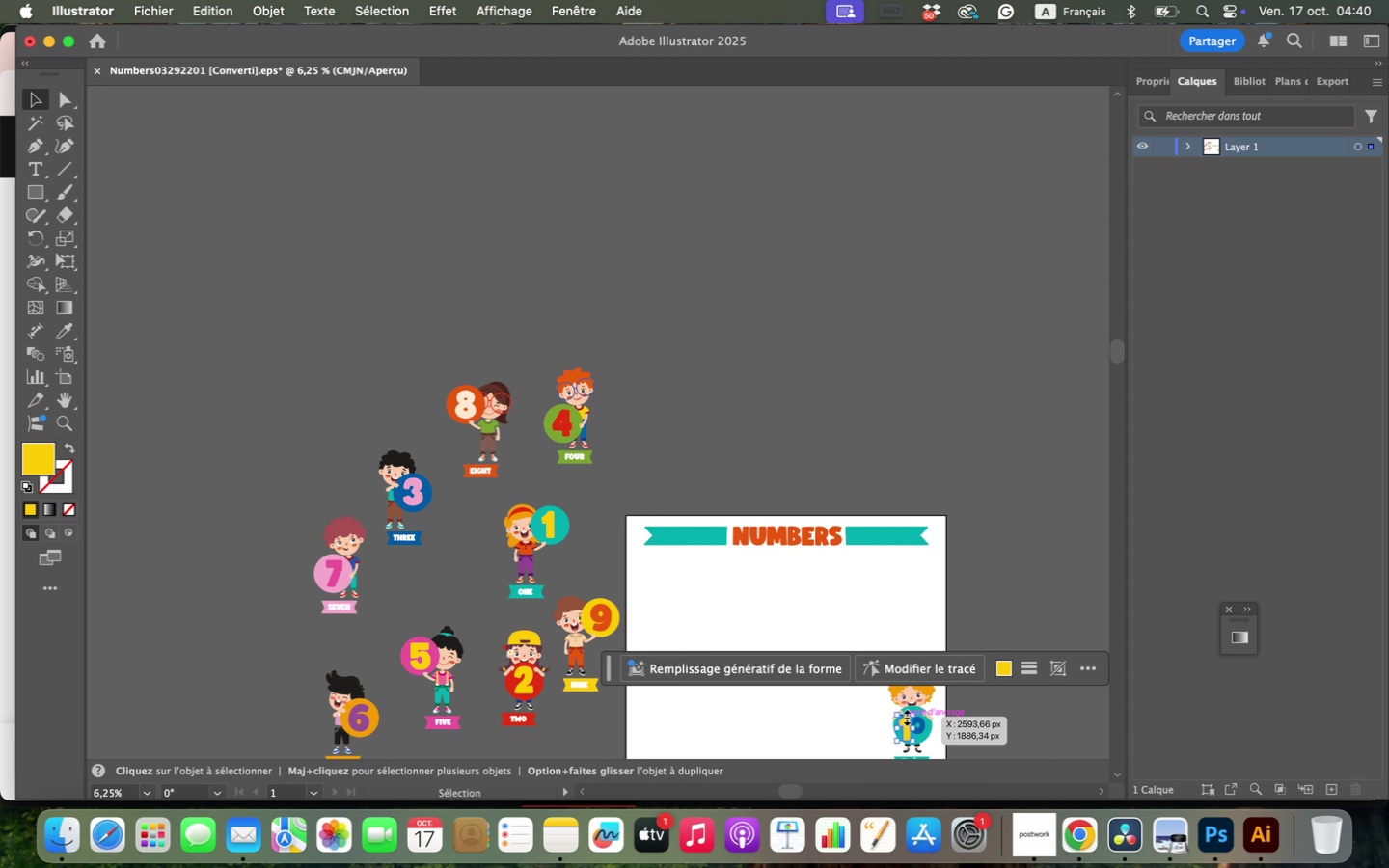 
scroll: coordinate [920, 638], scroll_direction: up, amount: 3.0
 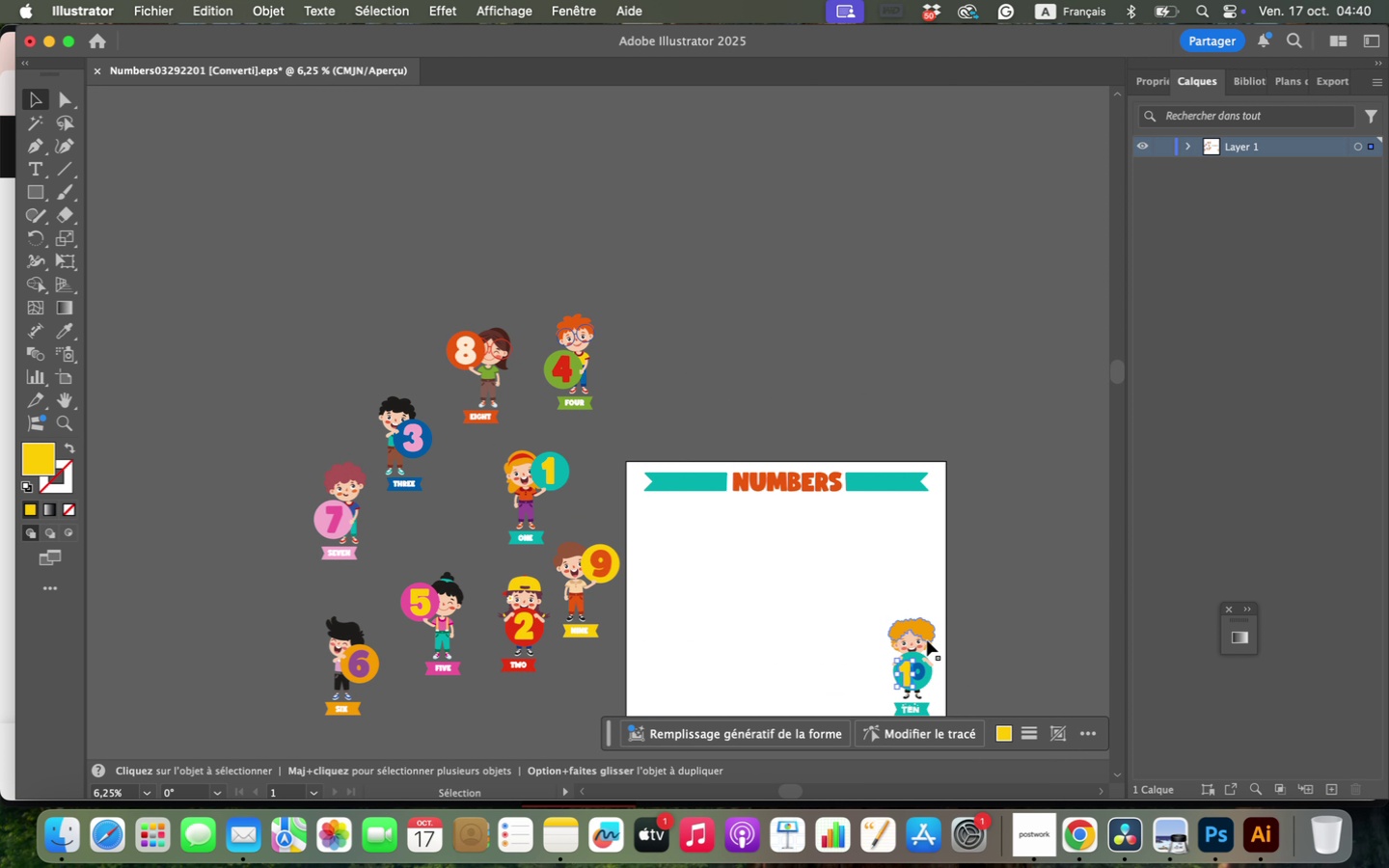 
hold_key(key=OptionLeft, duration=1.23)
 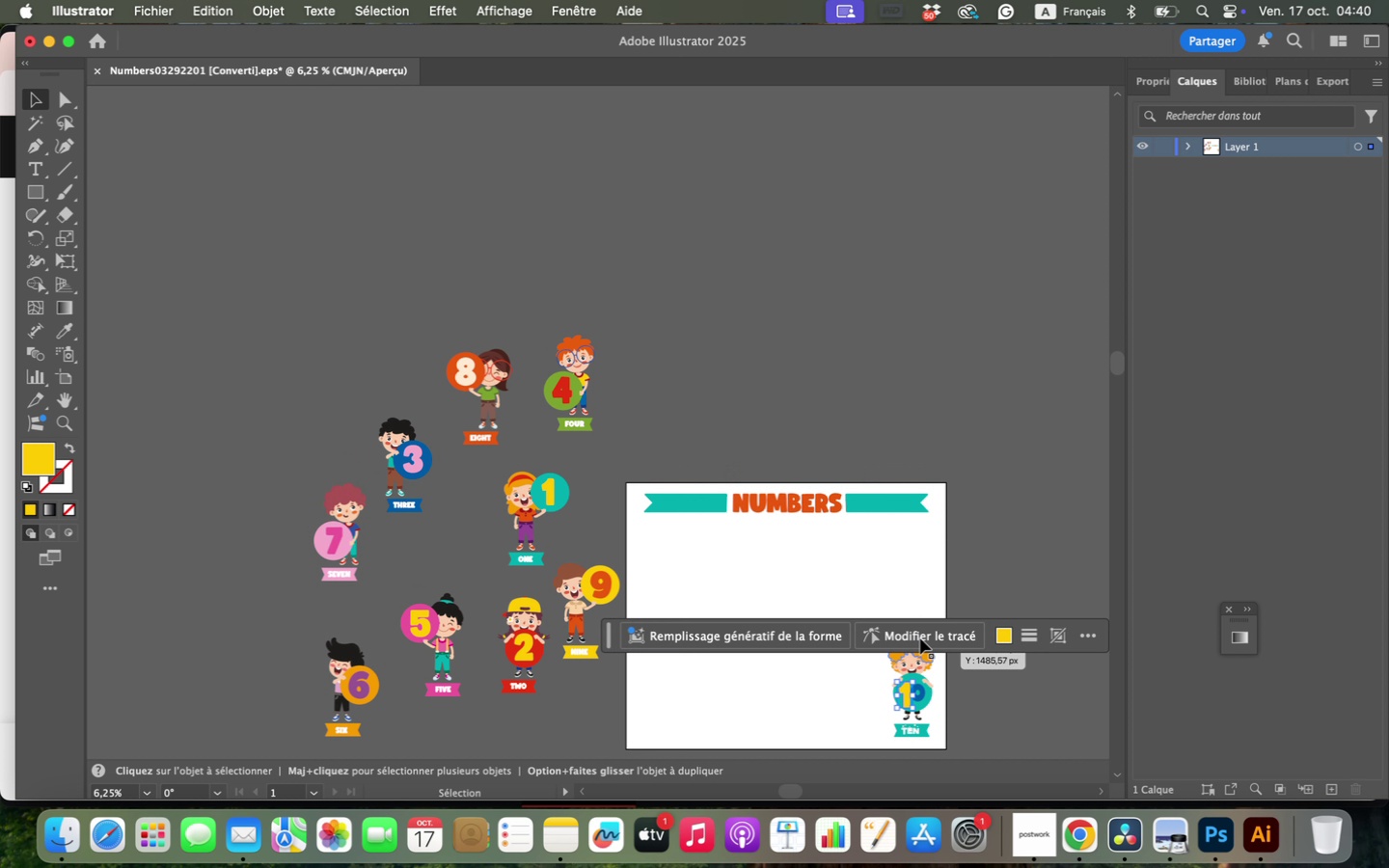 
scroll: coordinate [894, 627], scroll_direction: down, amount: 5.0
 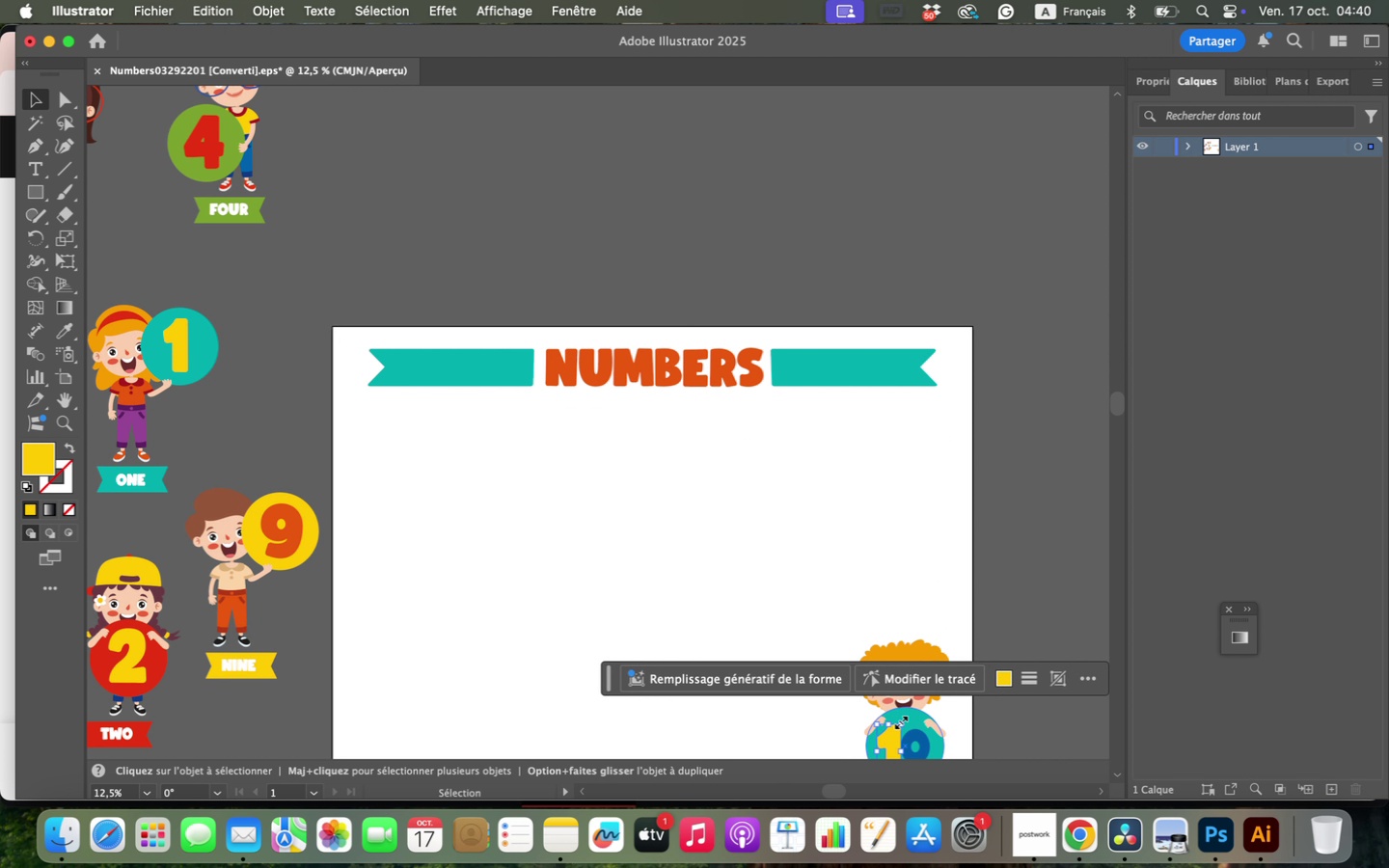 
hold_key(key=OptionLeft, duration=1.21)
scroll: coordinate [890, 564], scroll_direction: up, amount: 7.0
 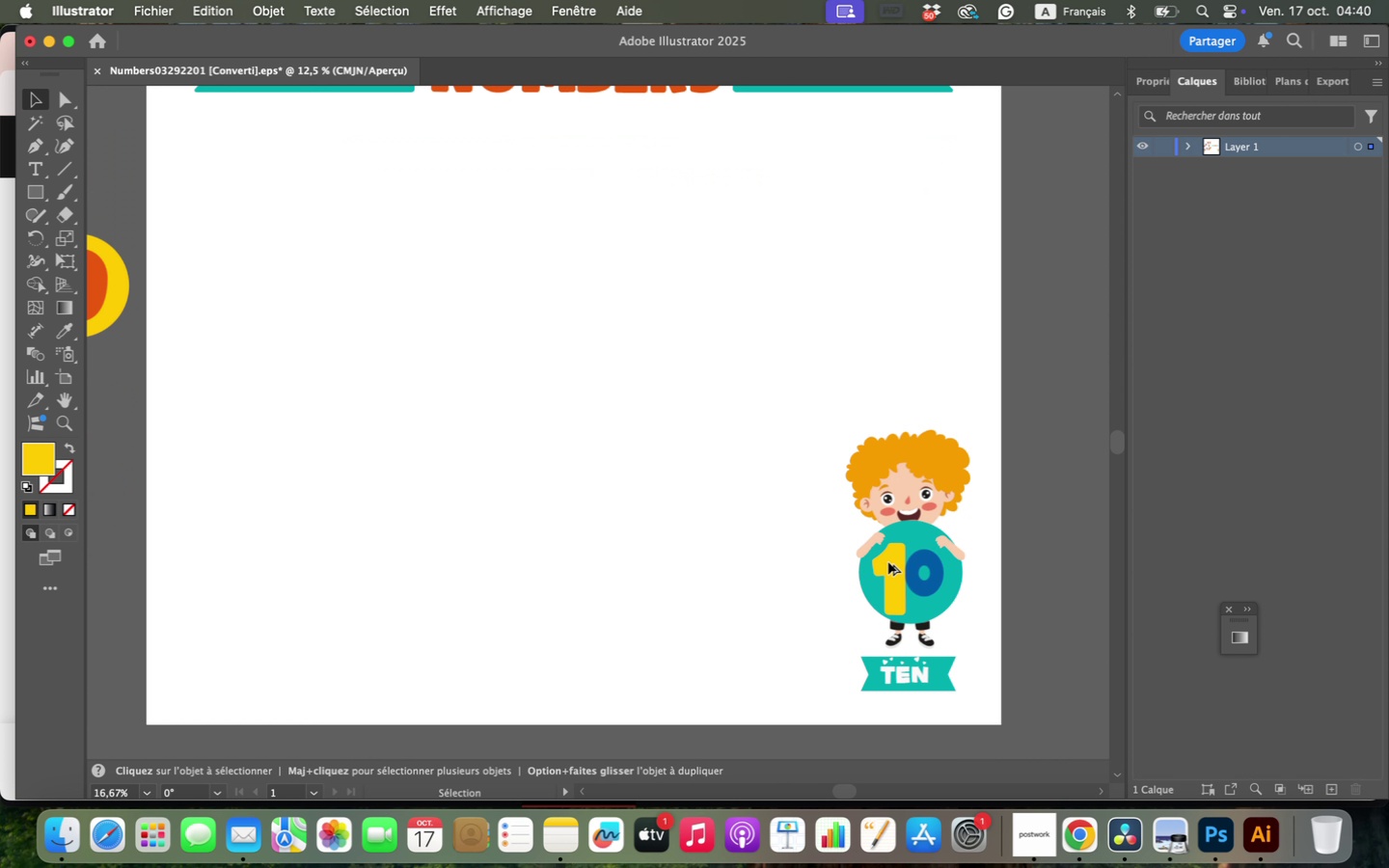 
key(Alt+OptionLeft)
 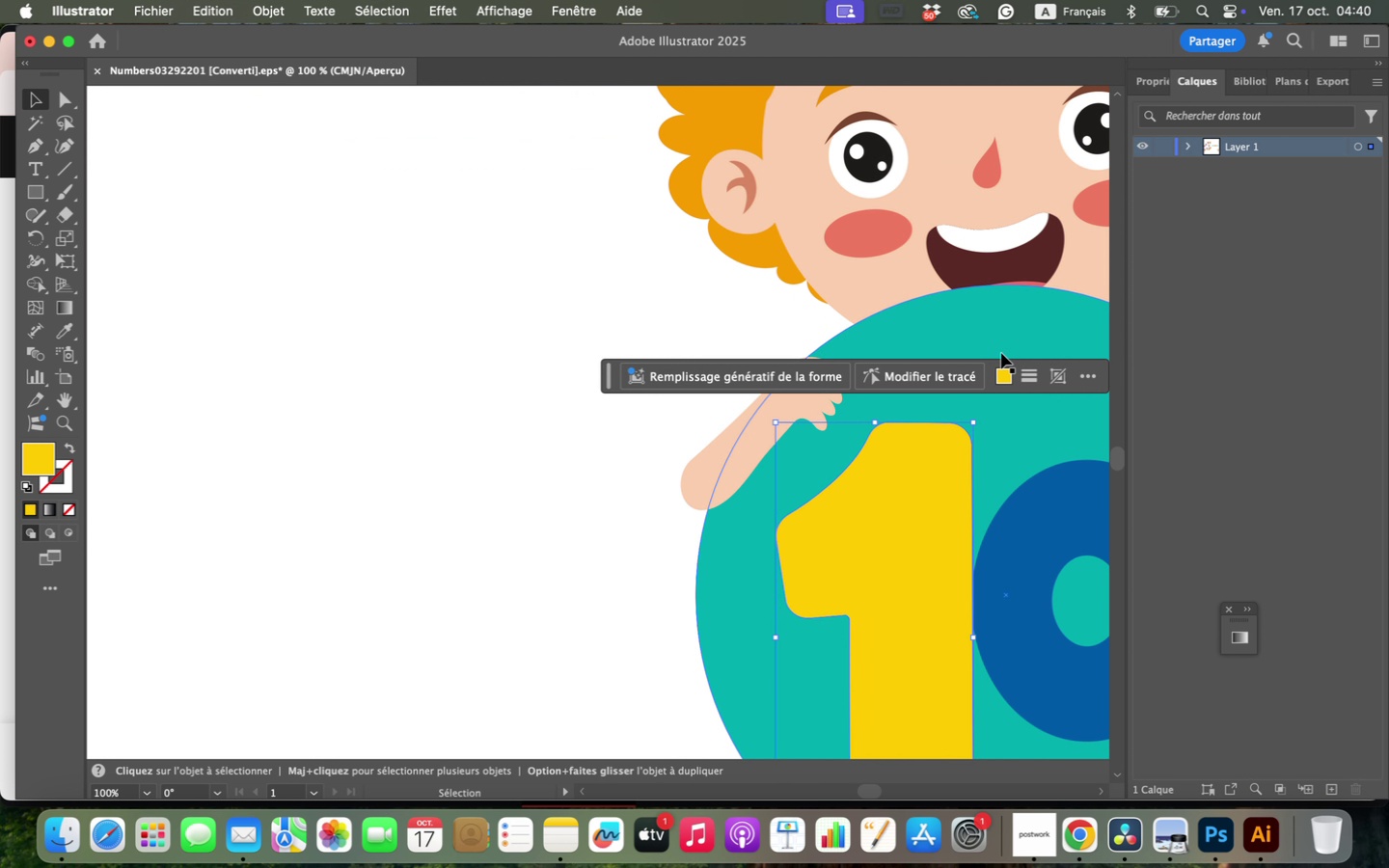 
scroll: coordinate [904, 590], scroll_direction: down, amount: 2.0
 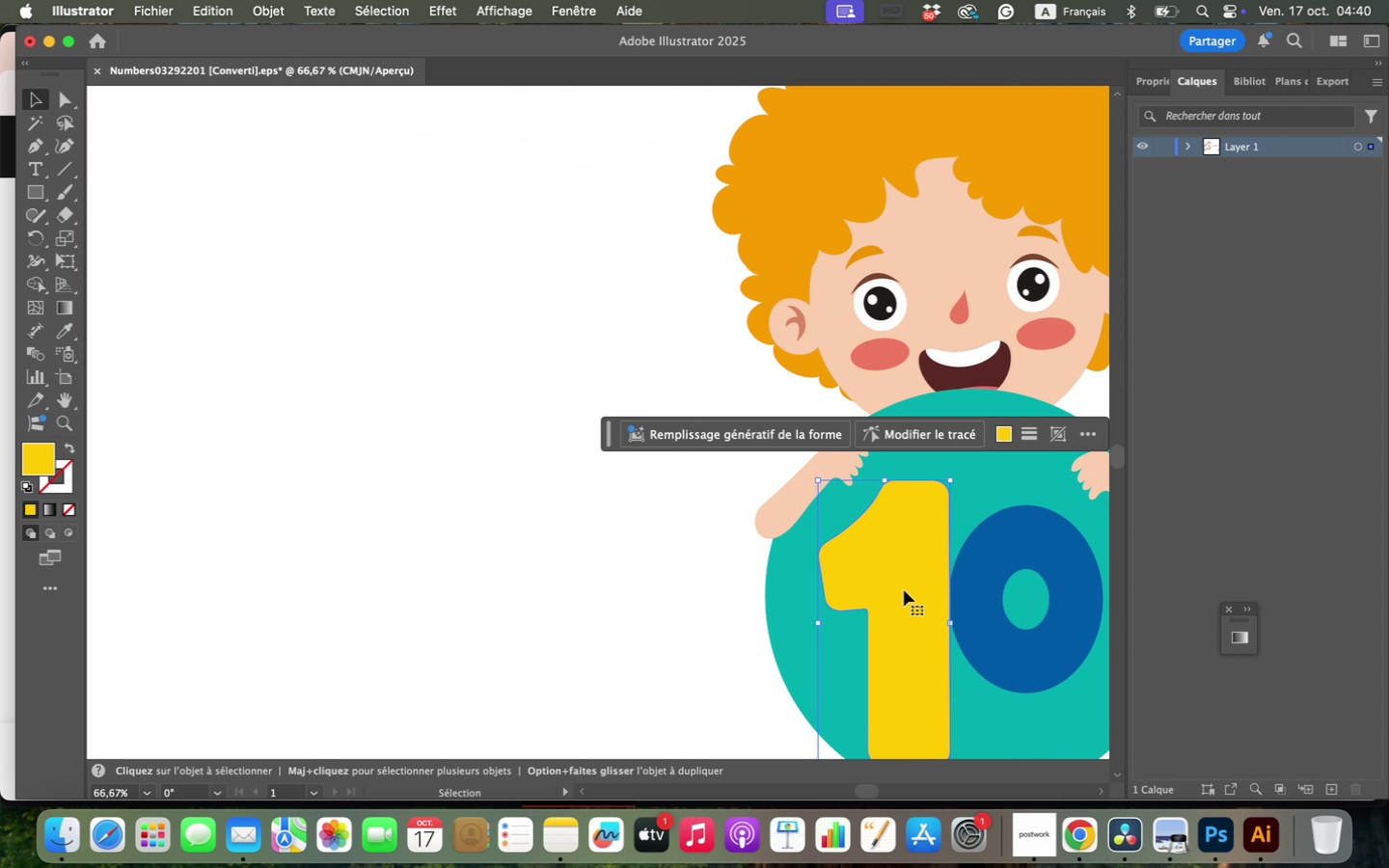 
left_click([1001, 369])
 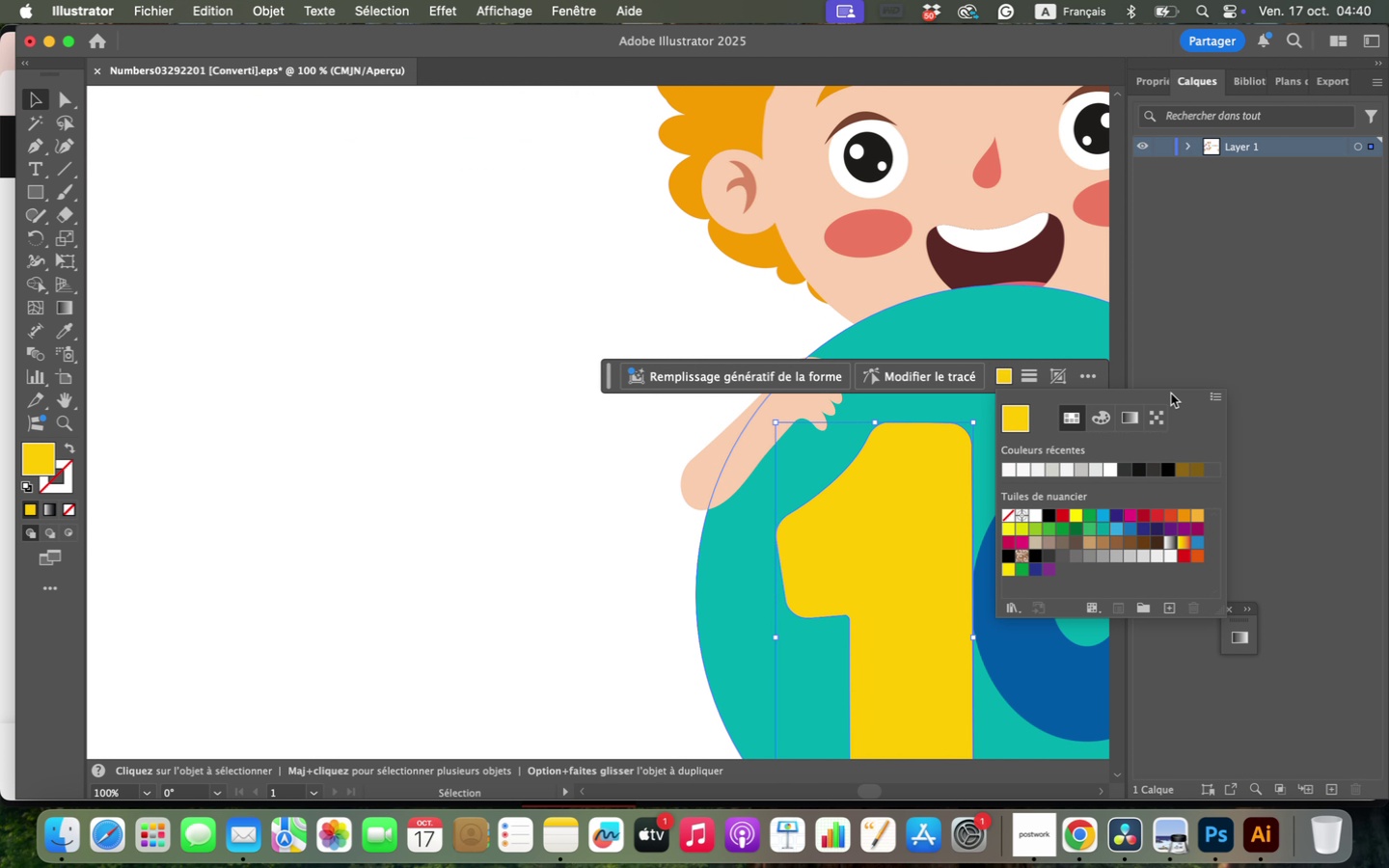 
left_click([1101, 420])
 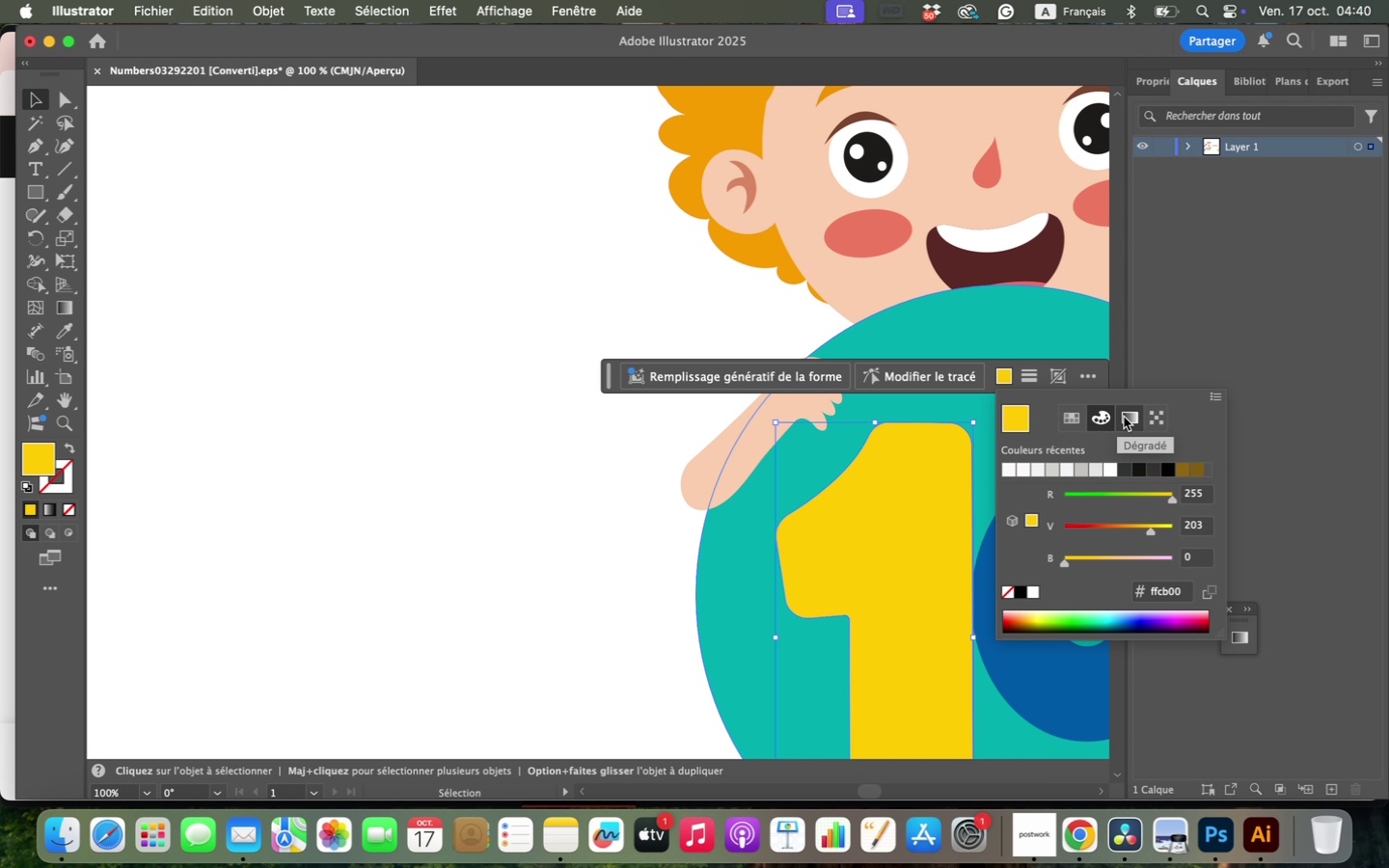 
left_click([1124, 417])
 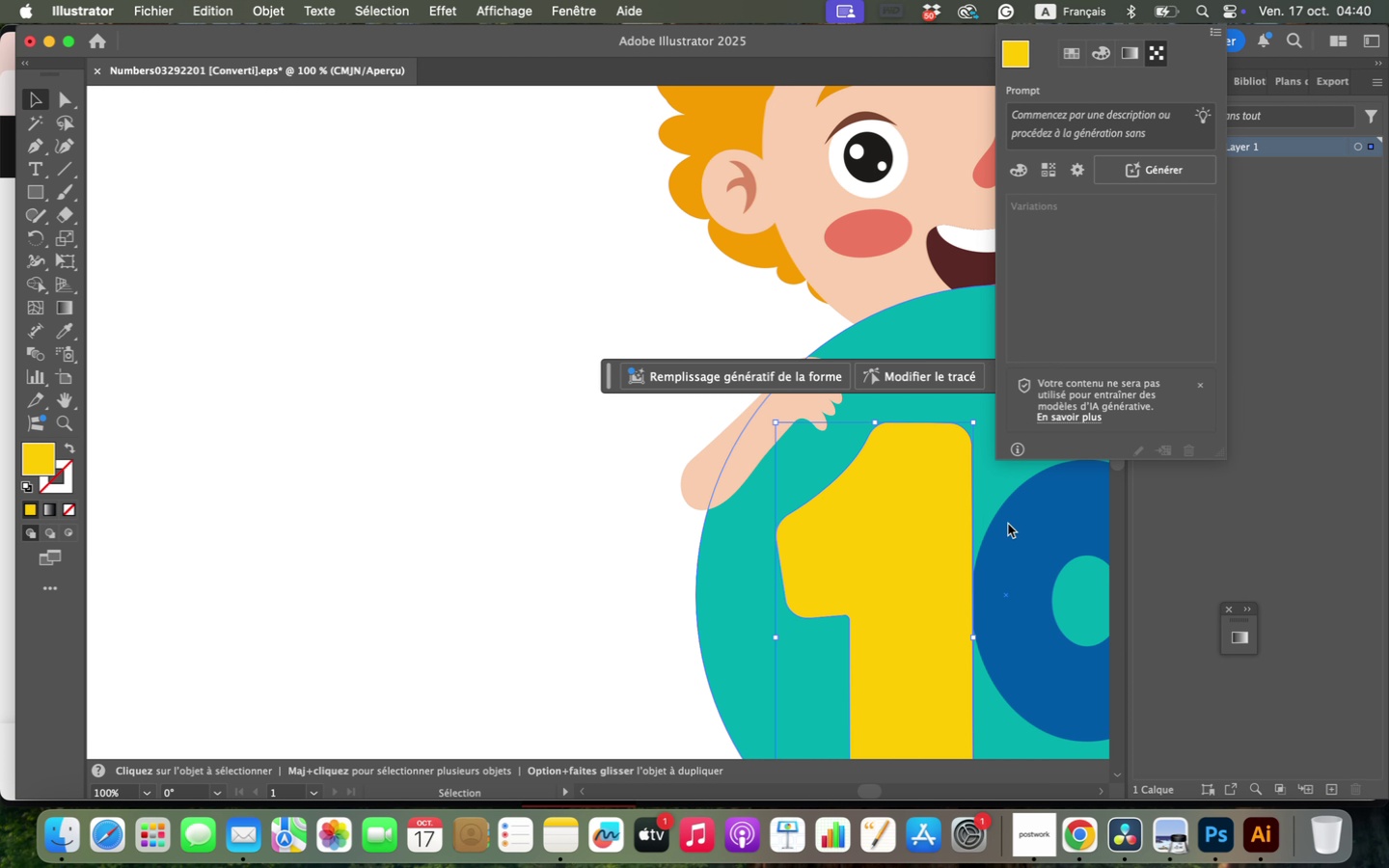 
left_click([970, 420])
 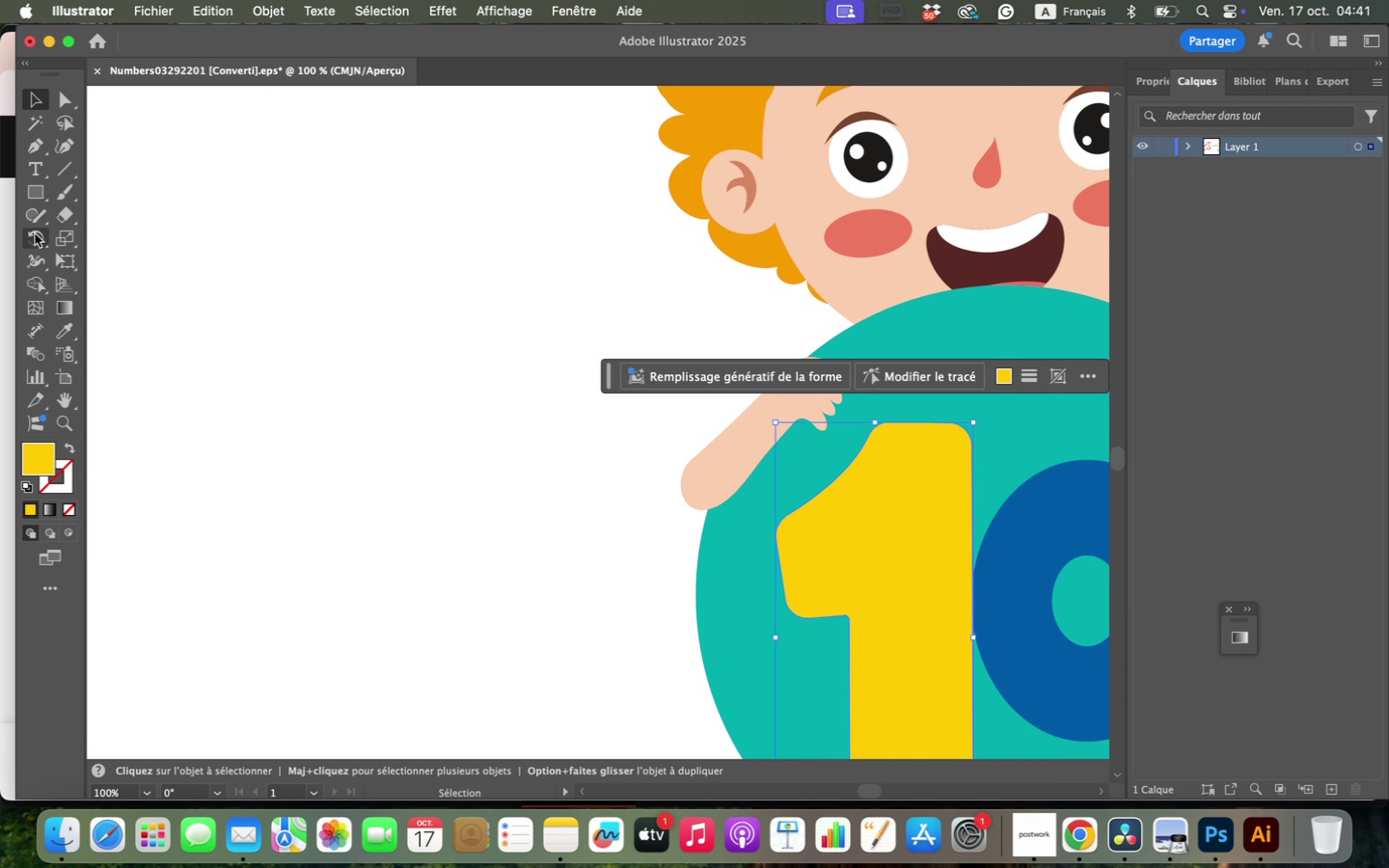 
left_click([64, 330])
 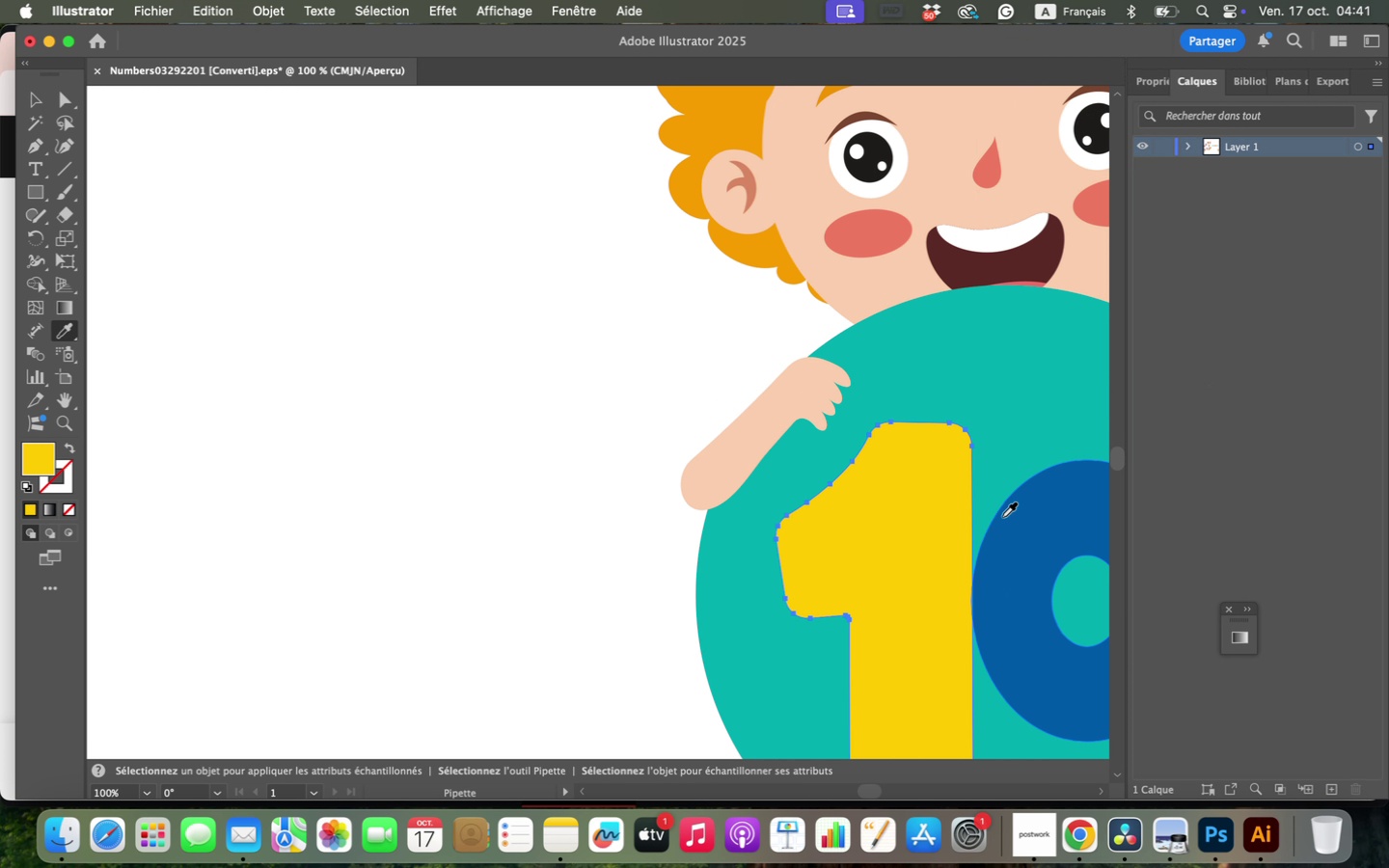 
left_click([1015, 524])
 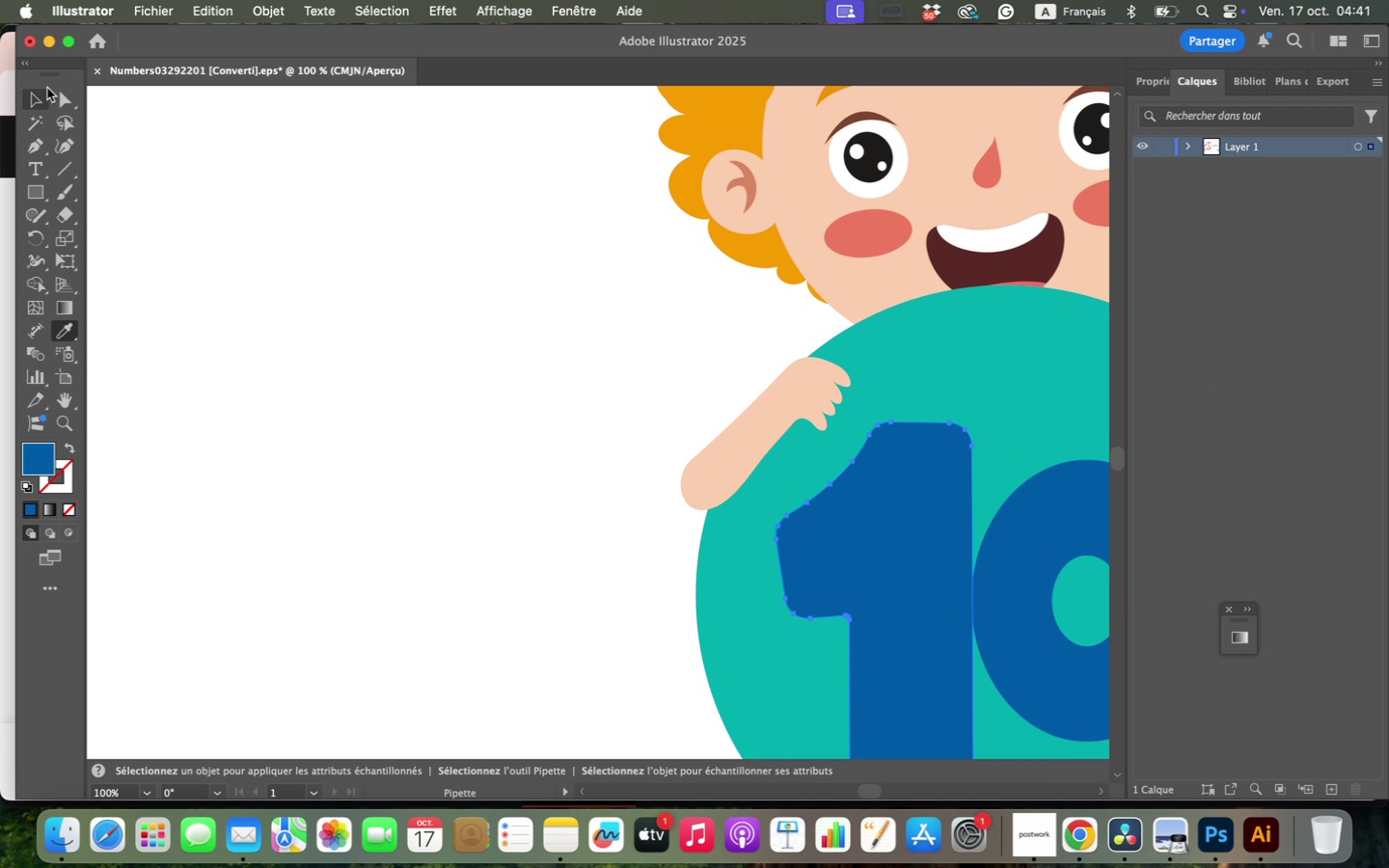 
key(Meta+Equal)
 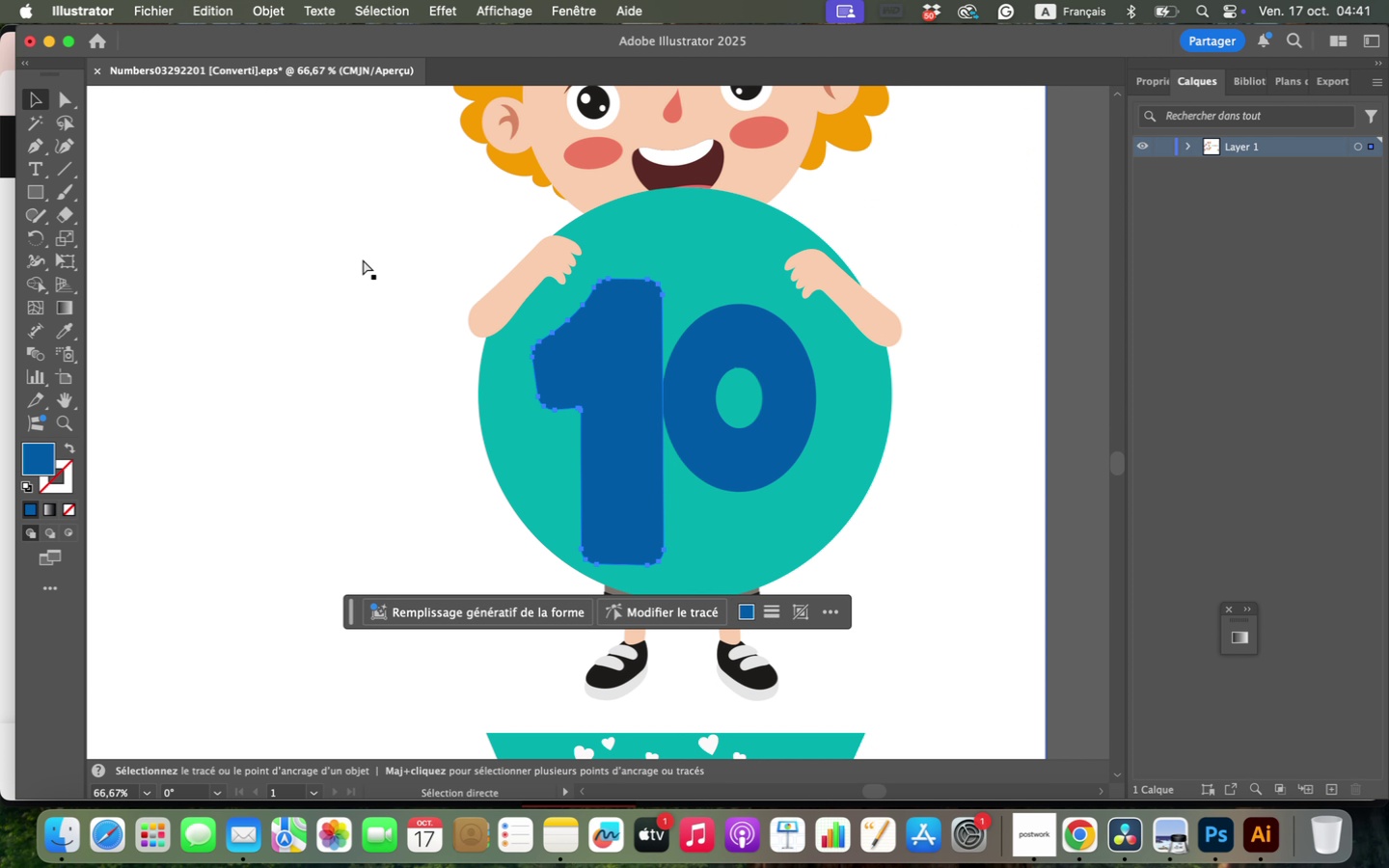 
key(Meta+Equal)
 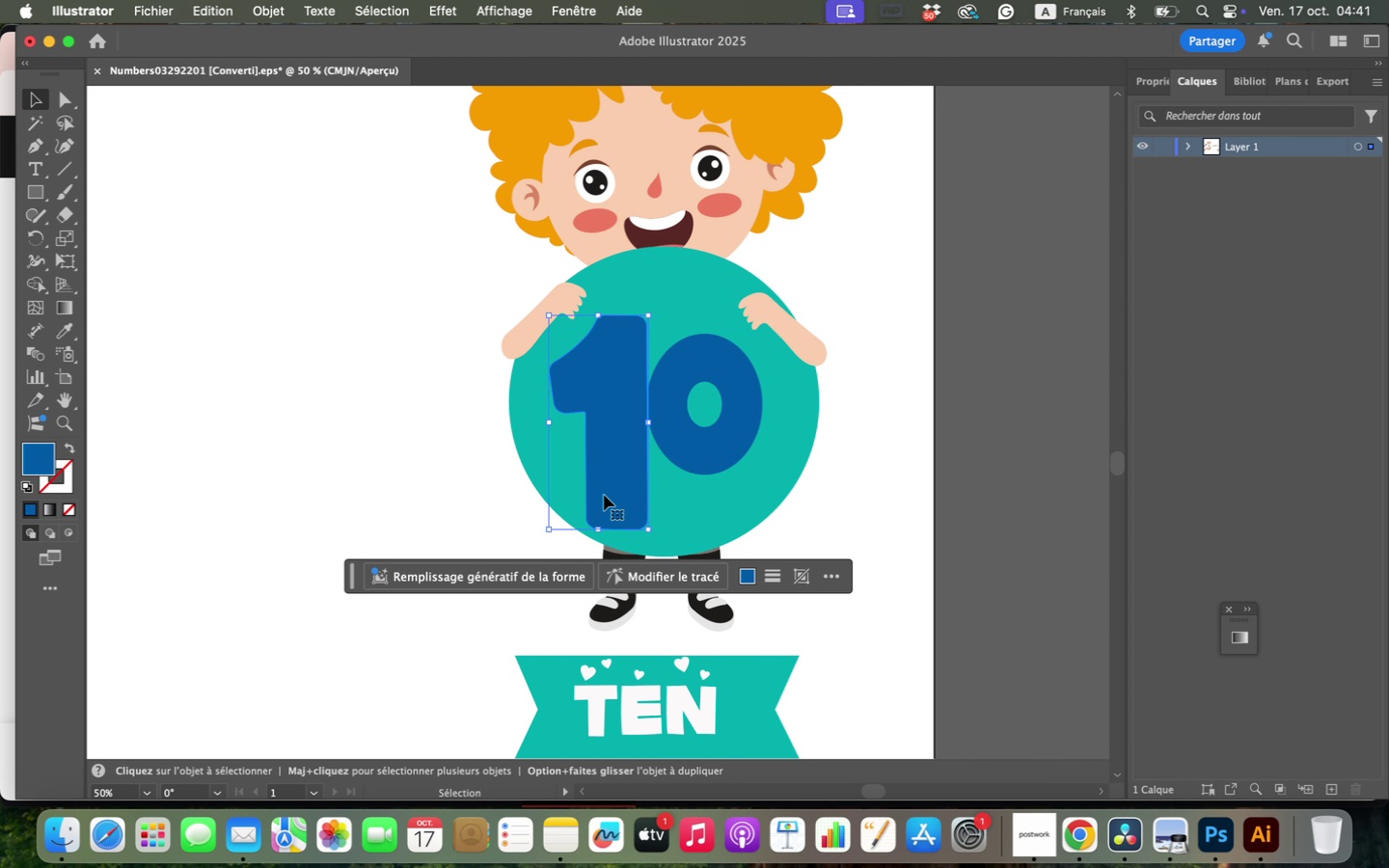 
left_click_drag(start_coordinate=[544, 531], to_coordinate=[575, 502])
 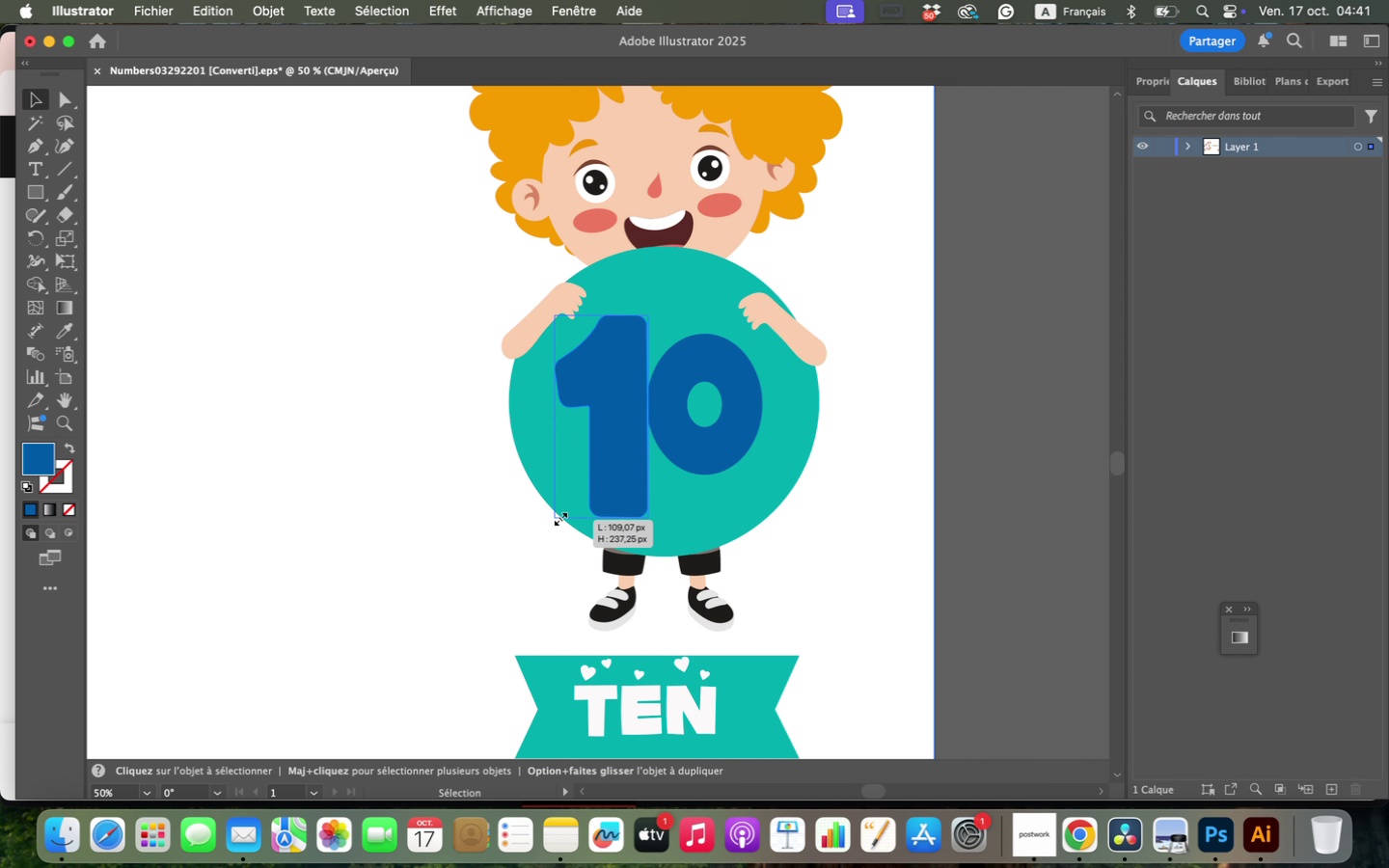 
hold_key(key=ShiftLeft, duration=1.39)
 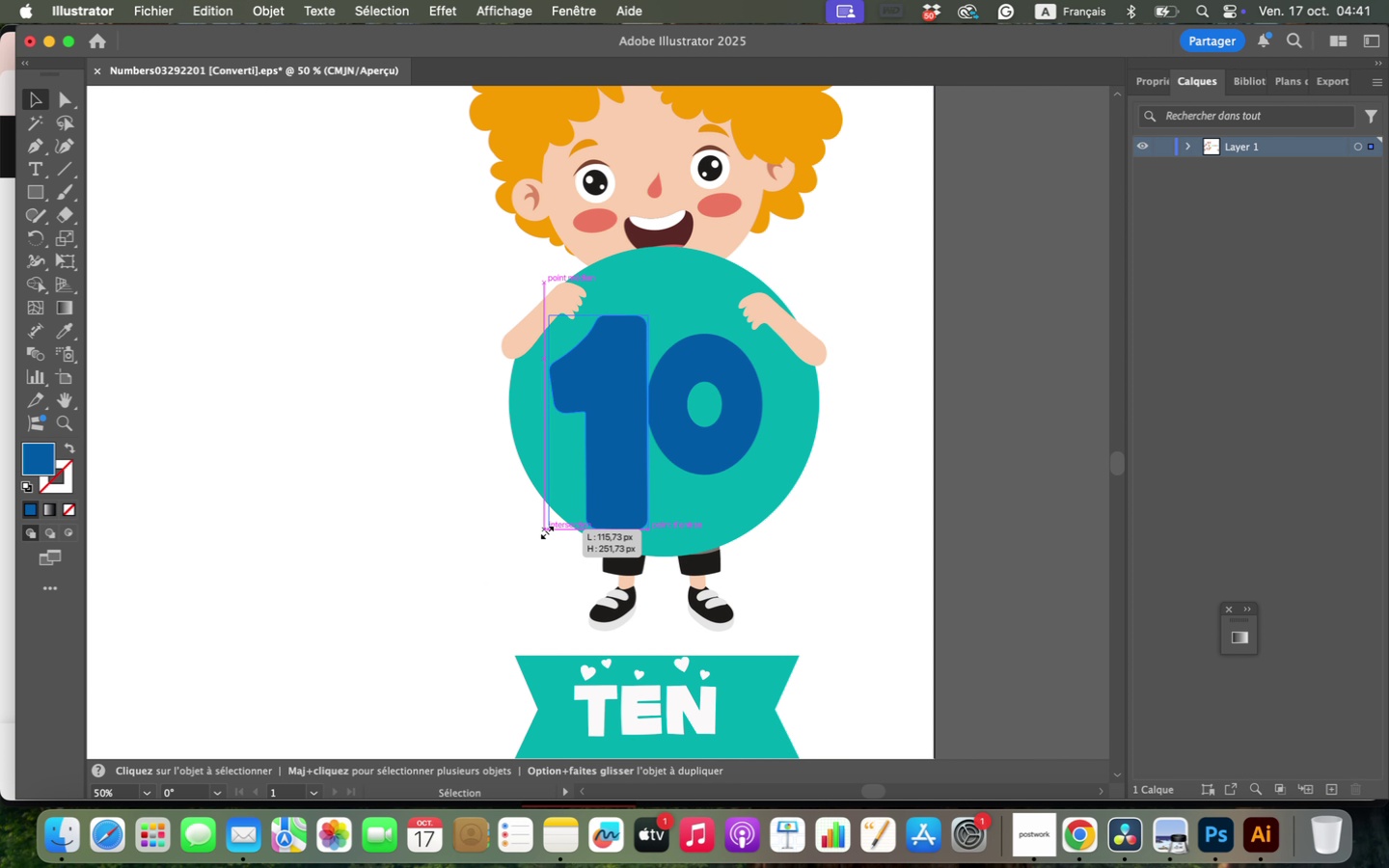 
left_click_drag(start_coordinate=[609, 453], to_coordinate=[591, 456])
 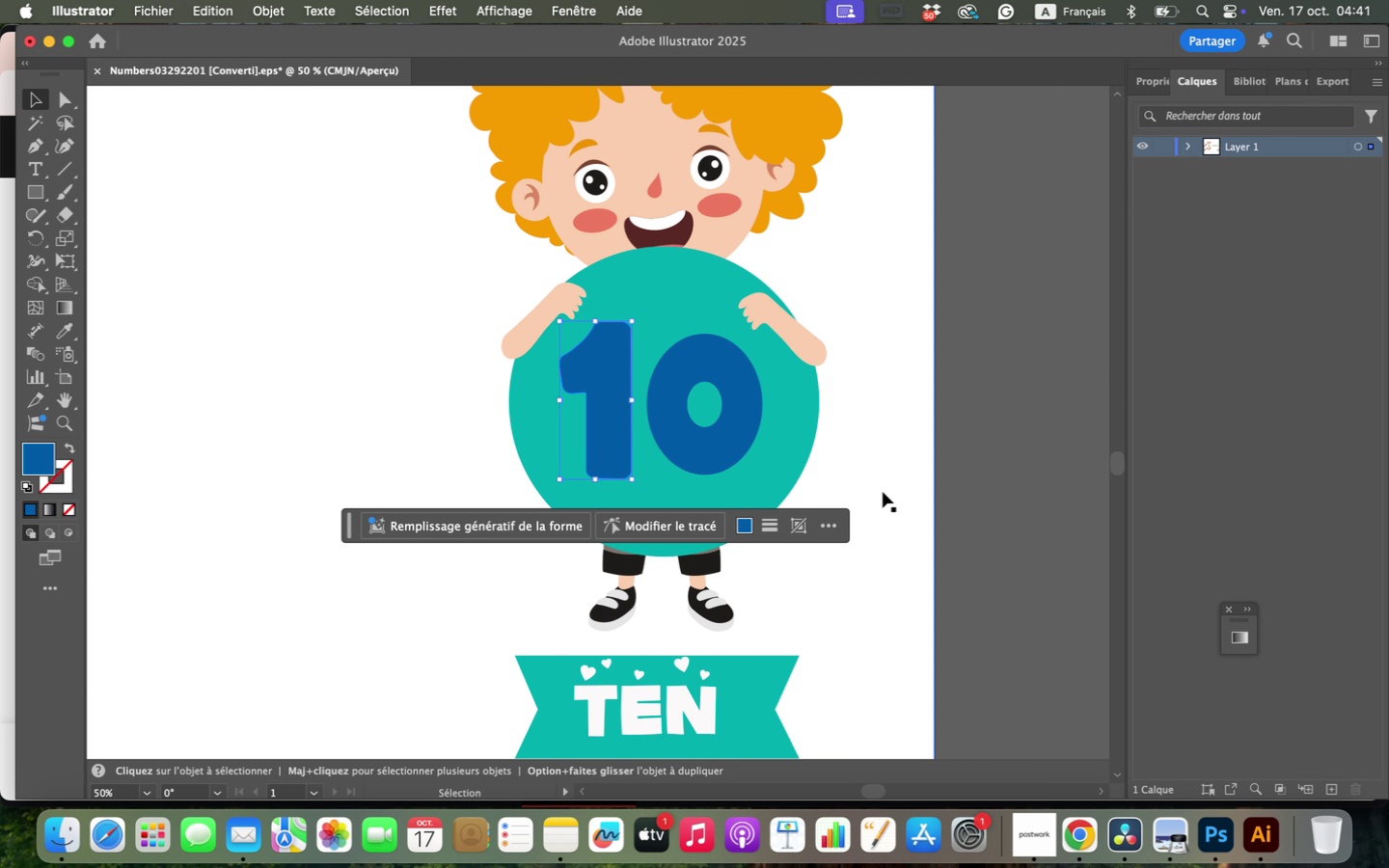 
left_click([1039, 426])
 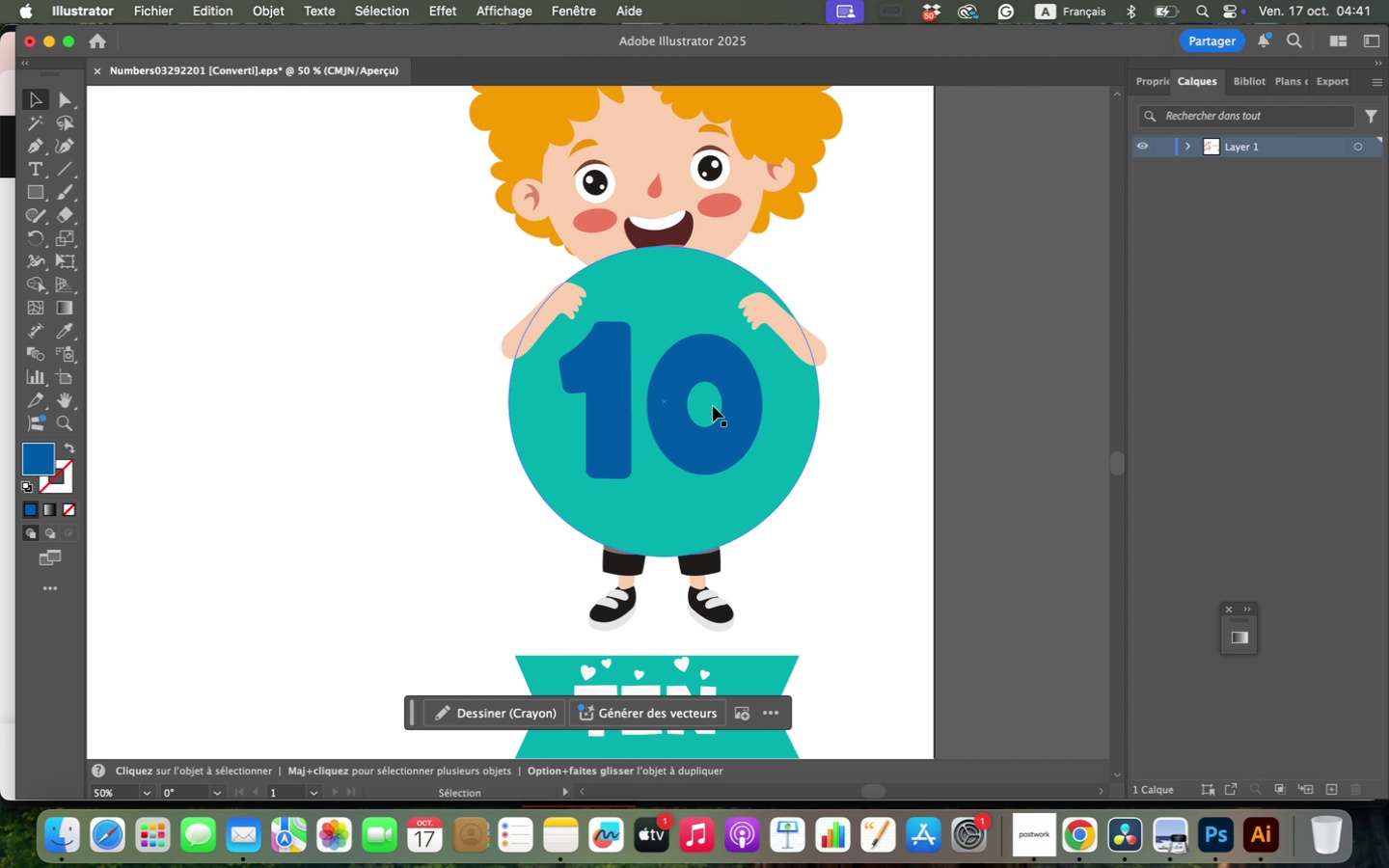 
key(Meta+Equal)
 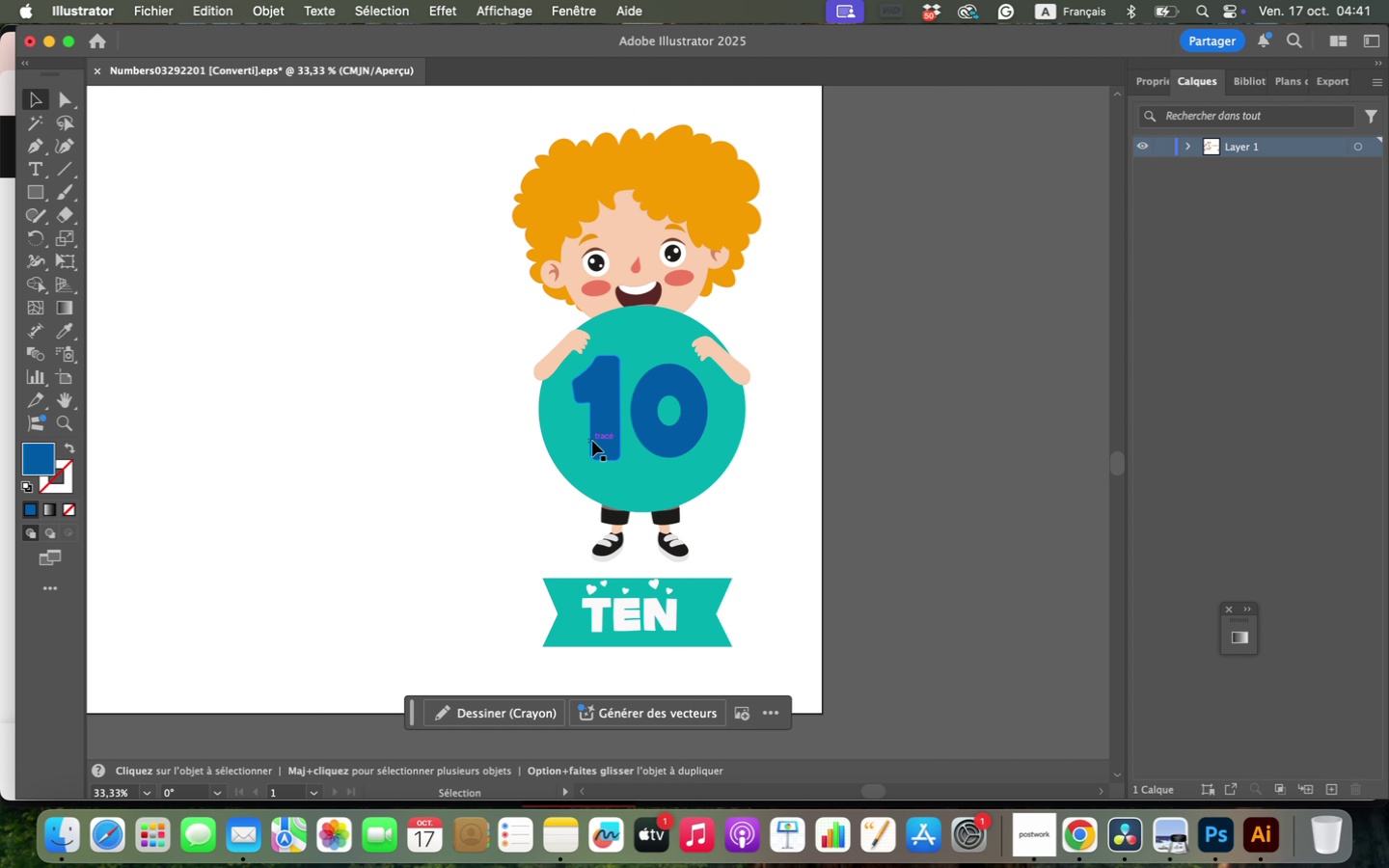 
key(Meta+Equal)
 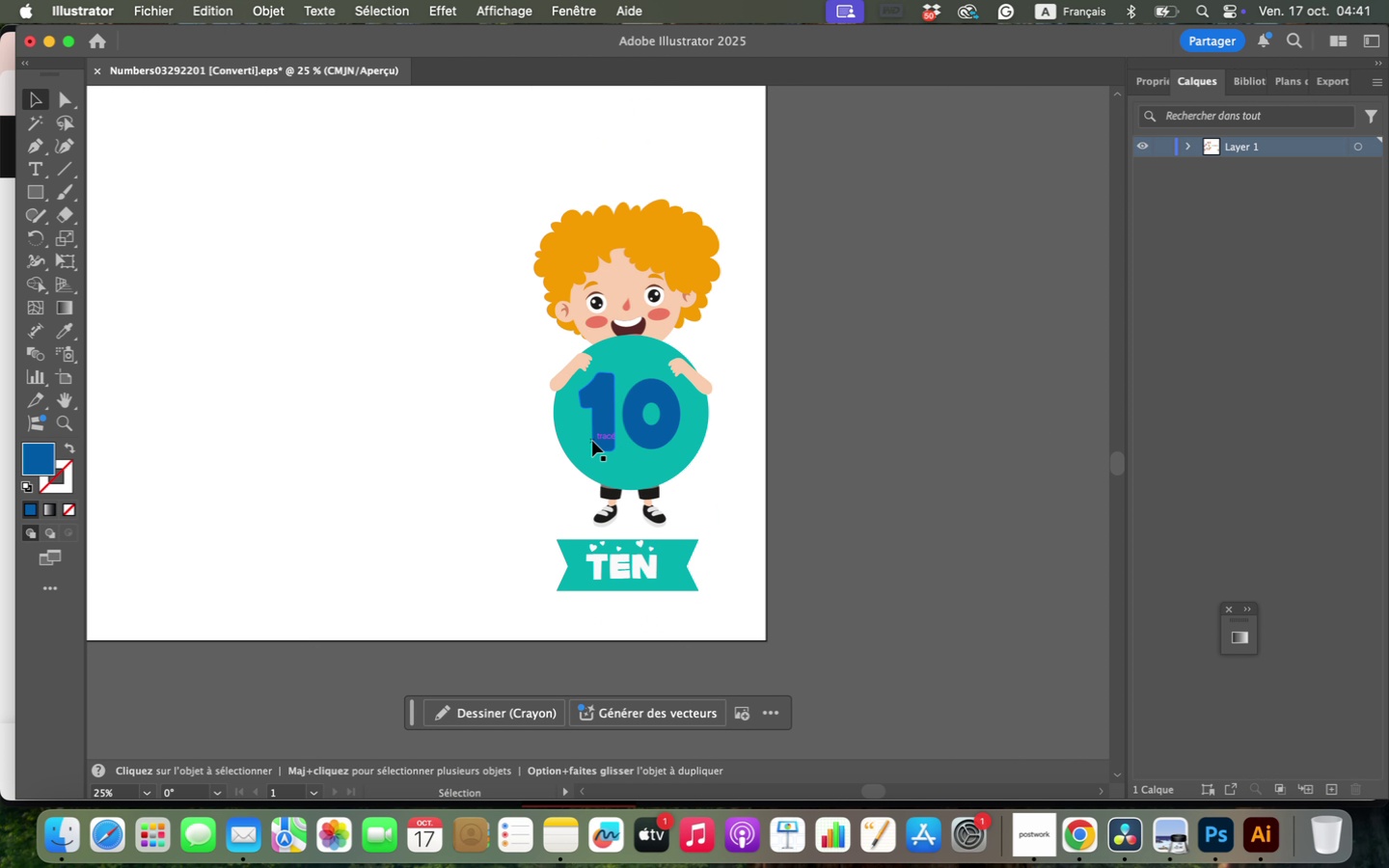 
key(Meta+Equal)
 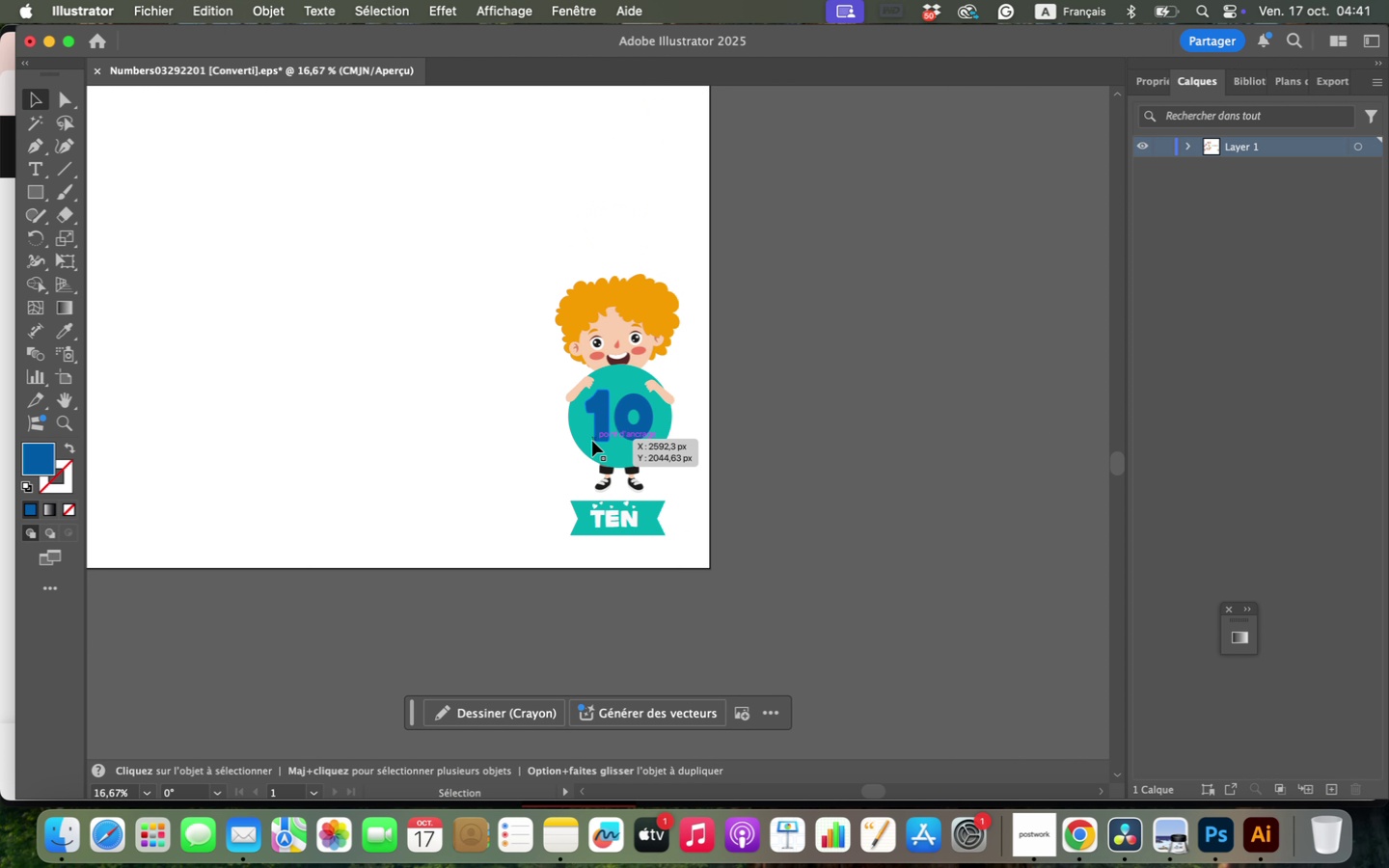 
left_click_drag(start_coordinate=[880, 796], to_coordinate=[887, 791])
 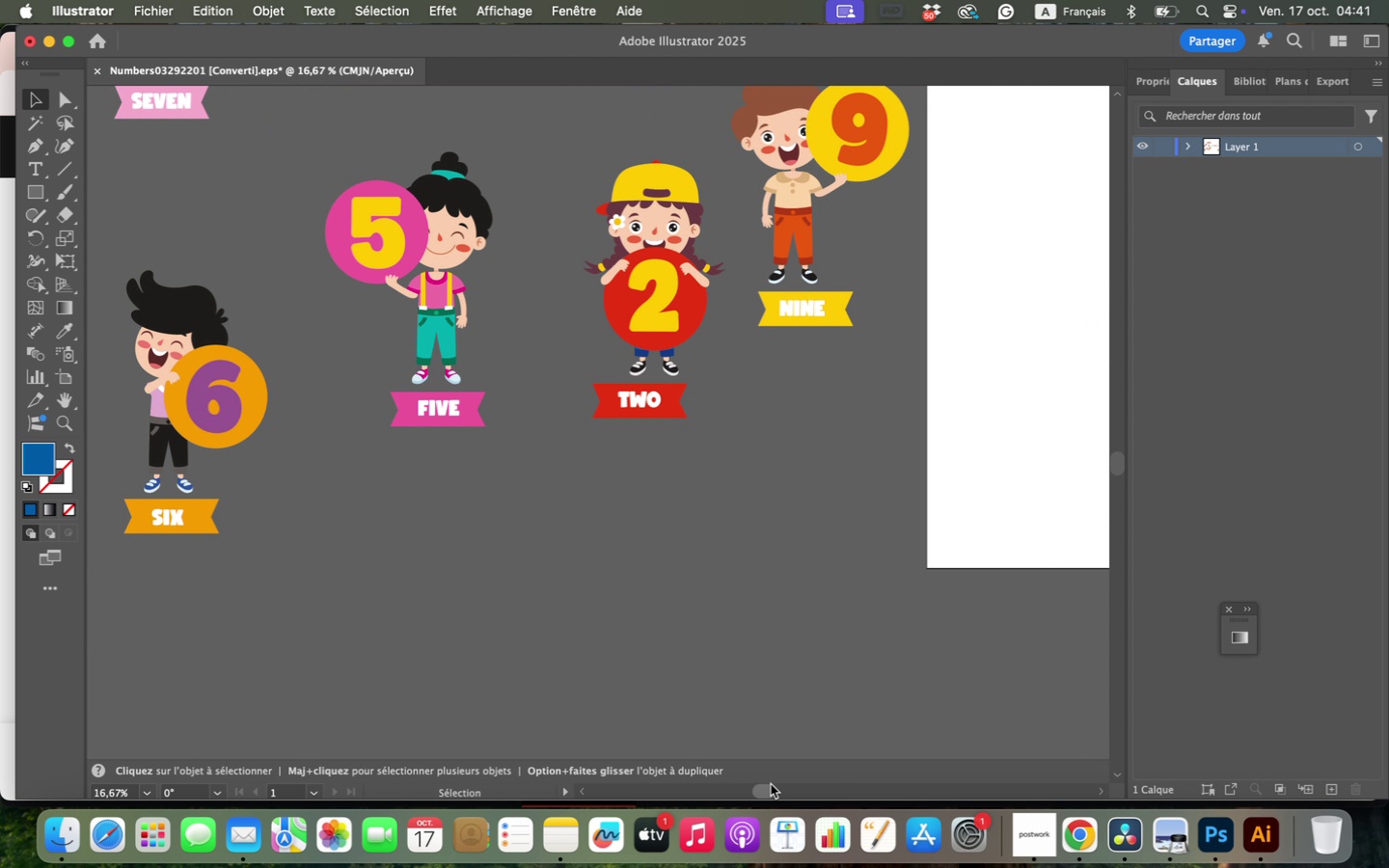 
hold_key(key=OptionLeft, duration=0.58)
scroll: coordinate [722, 445], scroll_direction: up, amount: 2.0
 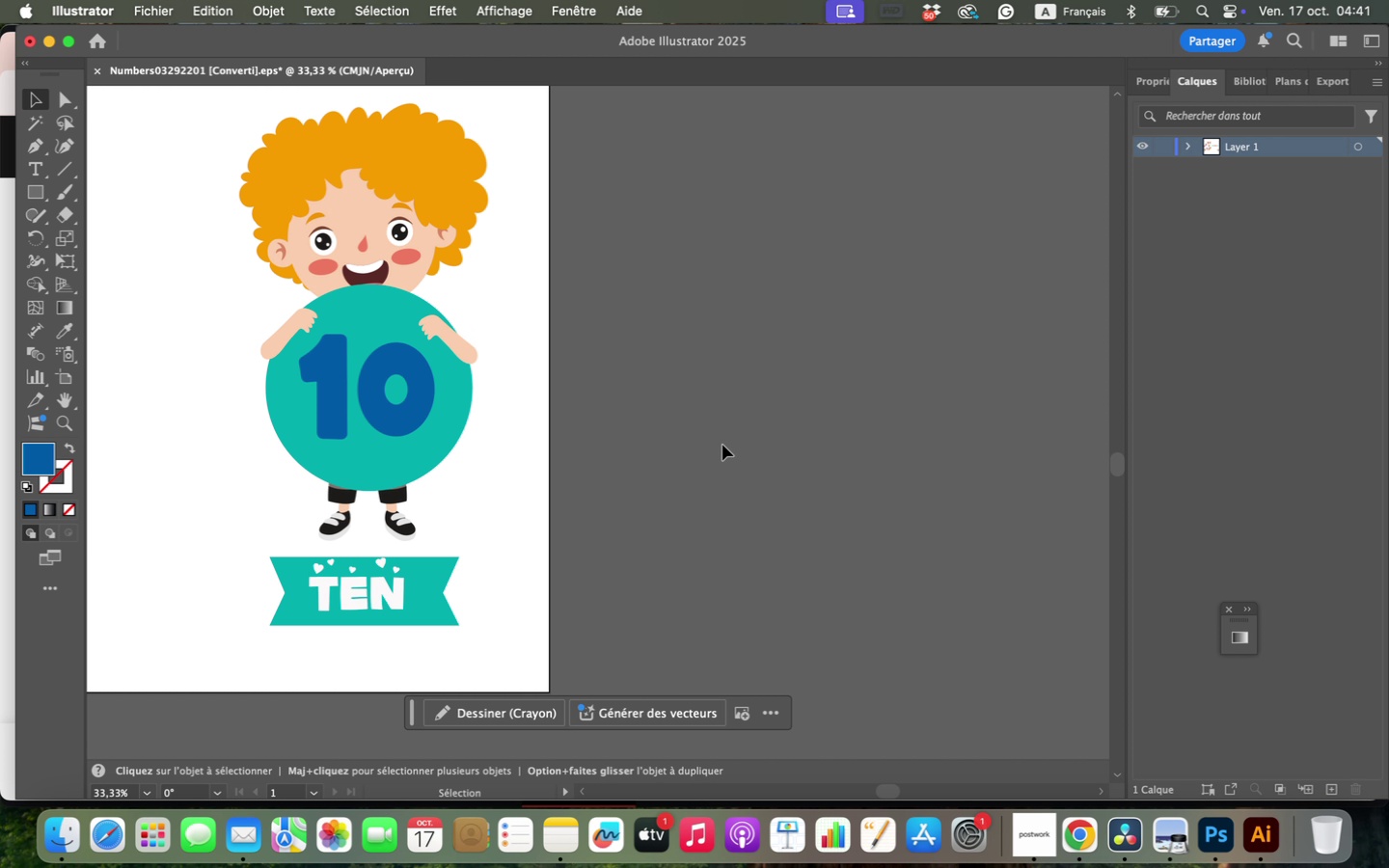 
wait(21.85)
 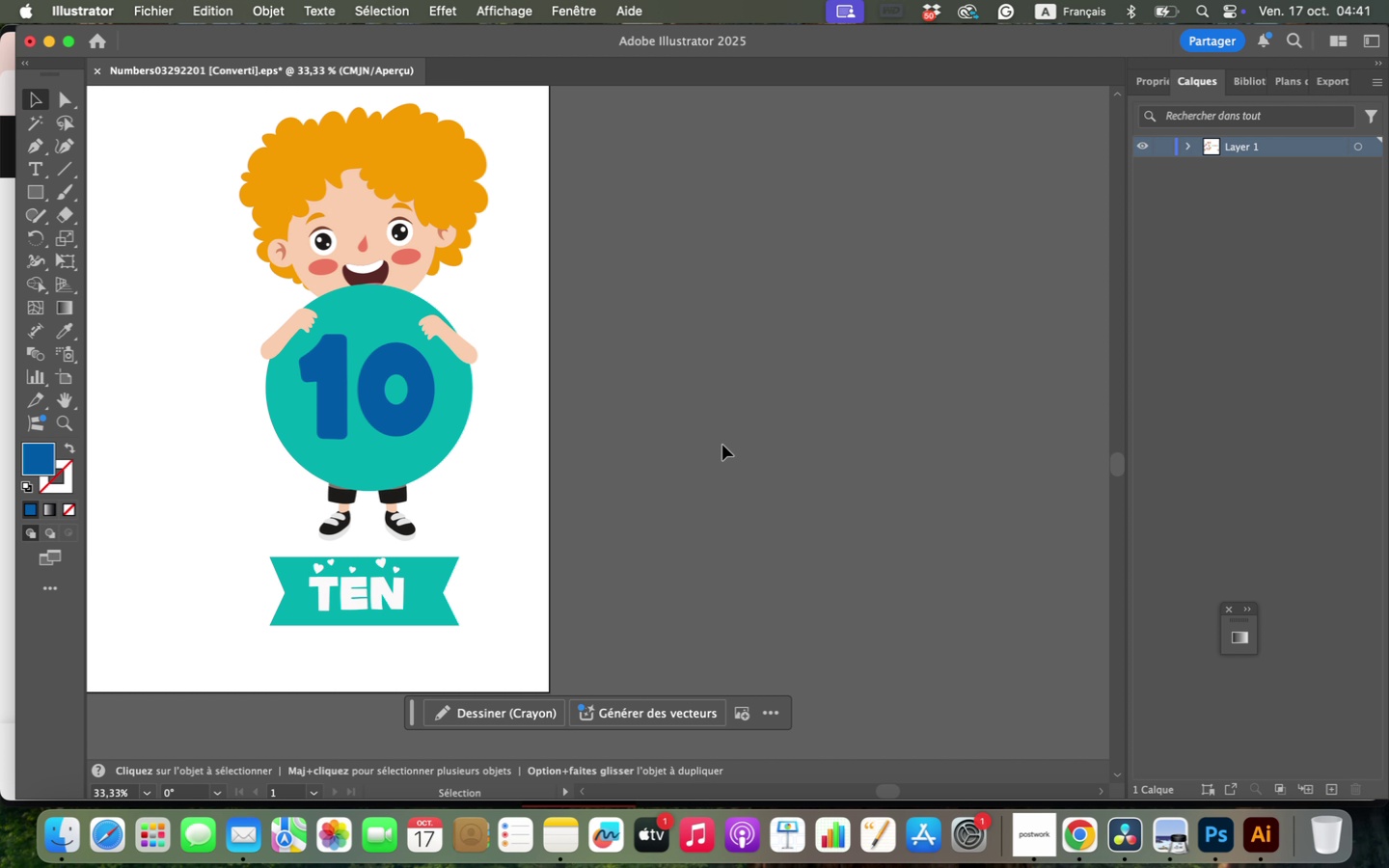 
hold_key(key=OptionLeft, duration=0.4)
scroll: coordinate [710, 452], scroll_direction: down, amount: 7.0
 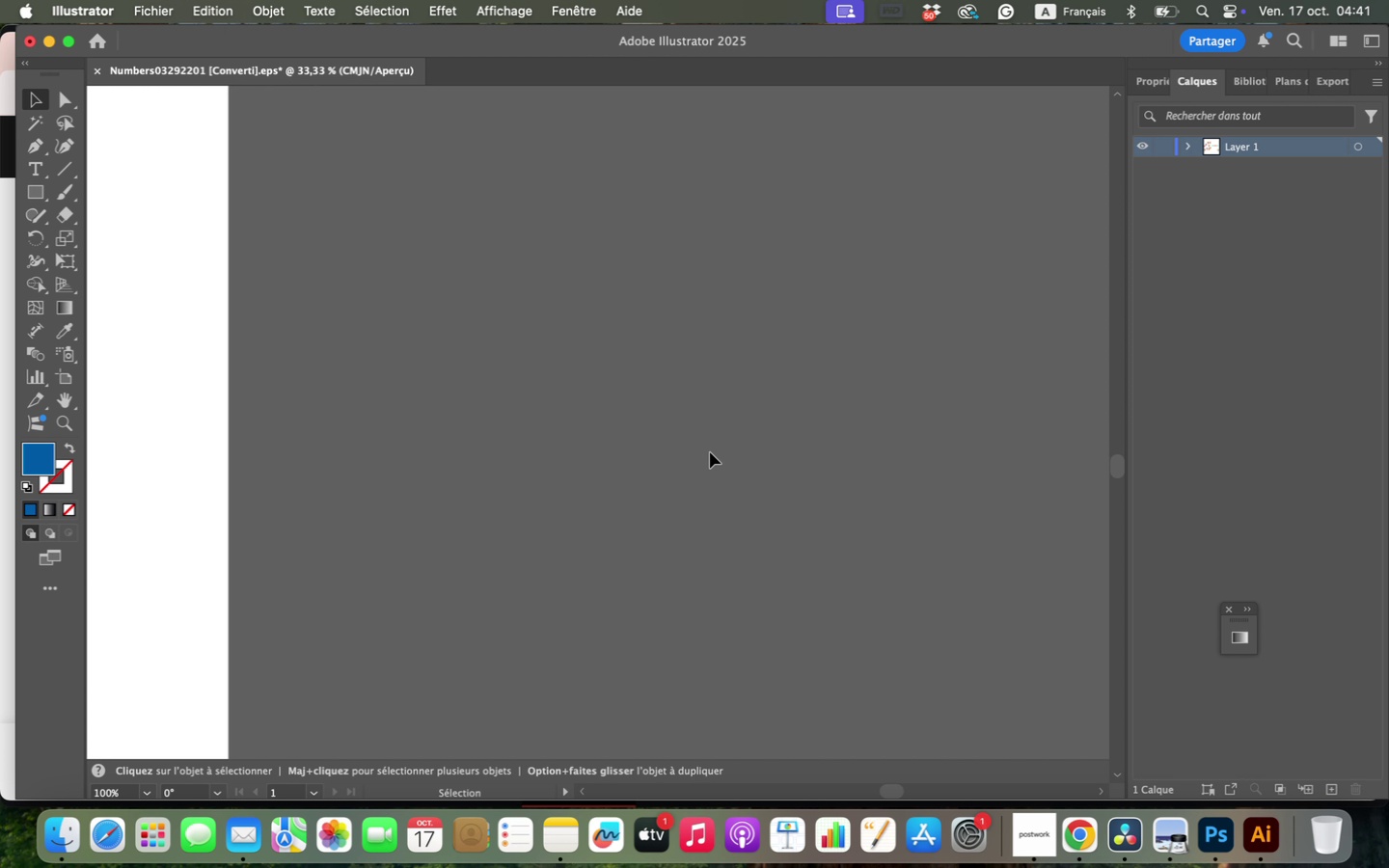 
hold_key(key=OptionLeft, duration=0.84)
 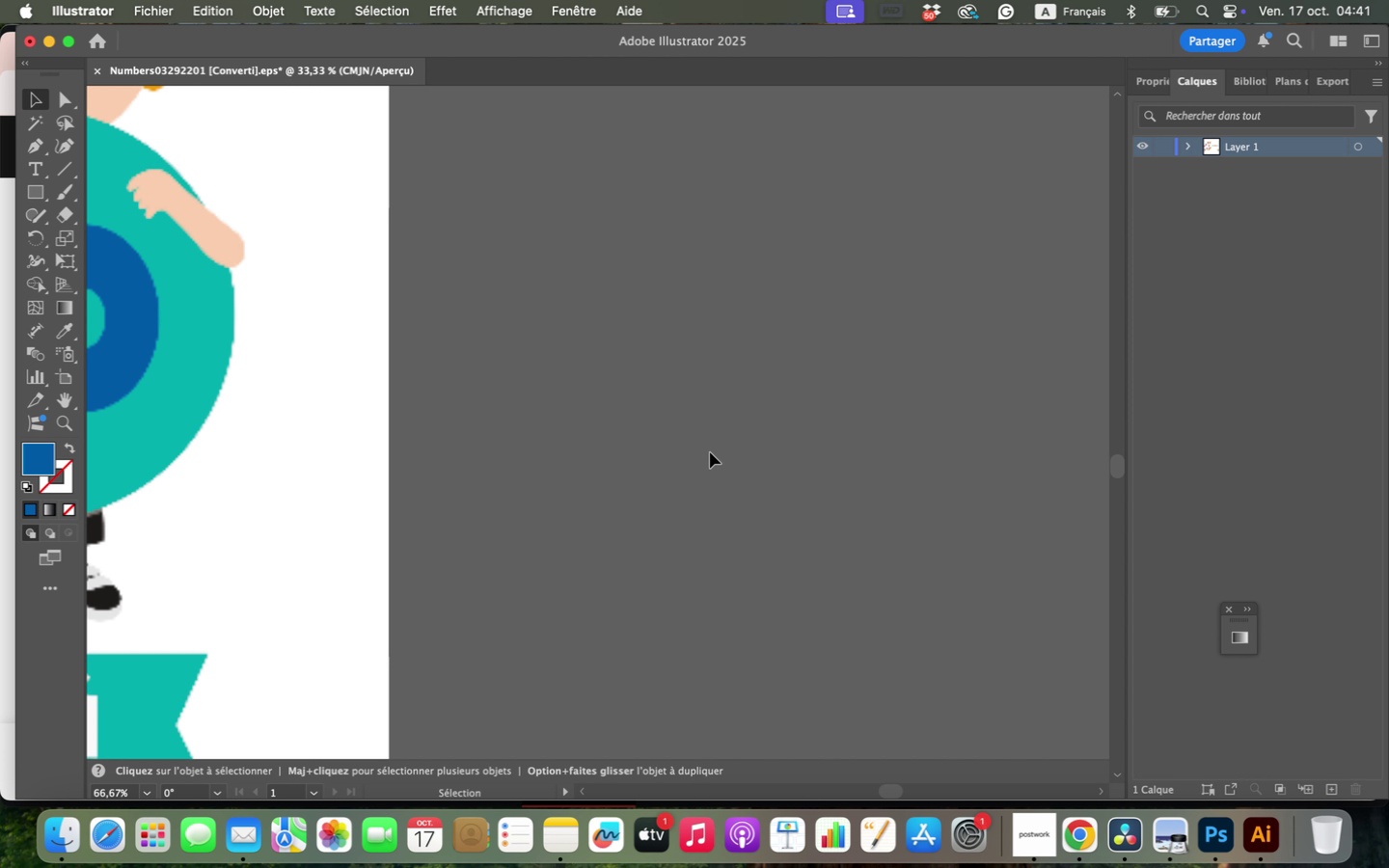 
left_click_drag(start_coordinate=[494, 296], to_coordinate=[638, 510])
 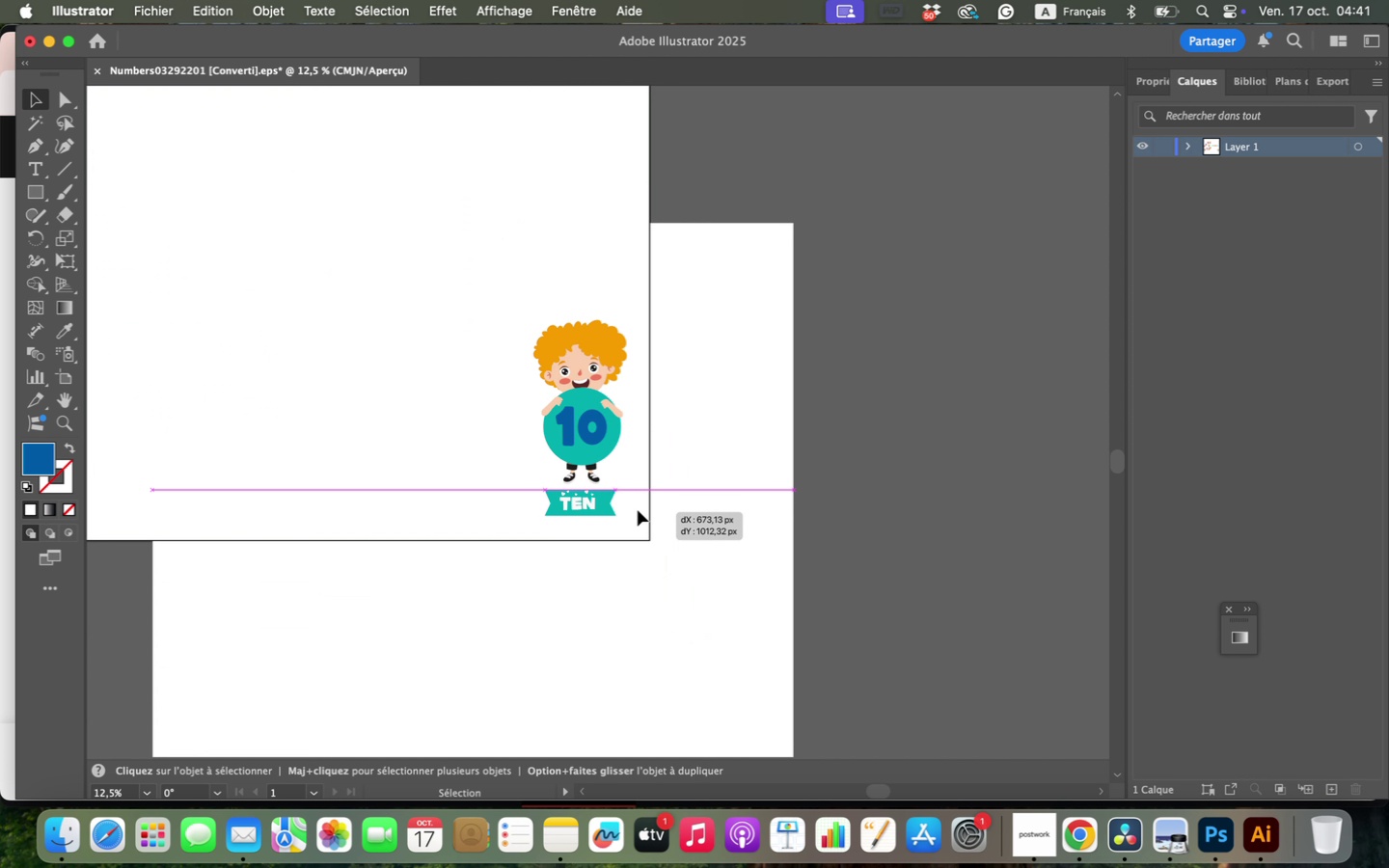 
left_click([874, 419])
 